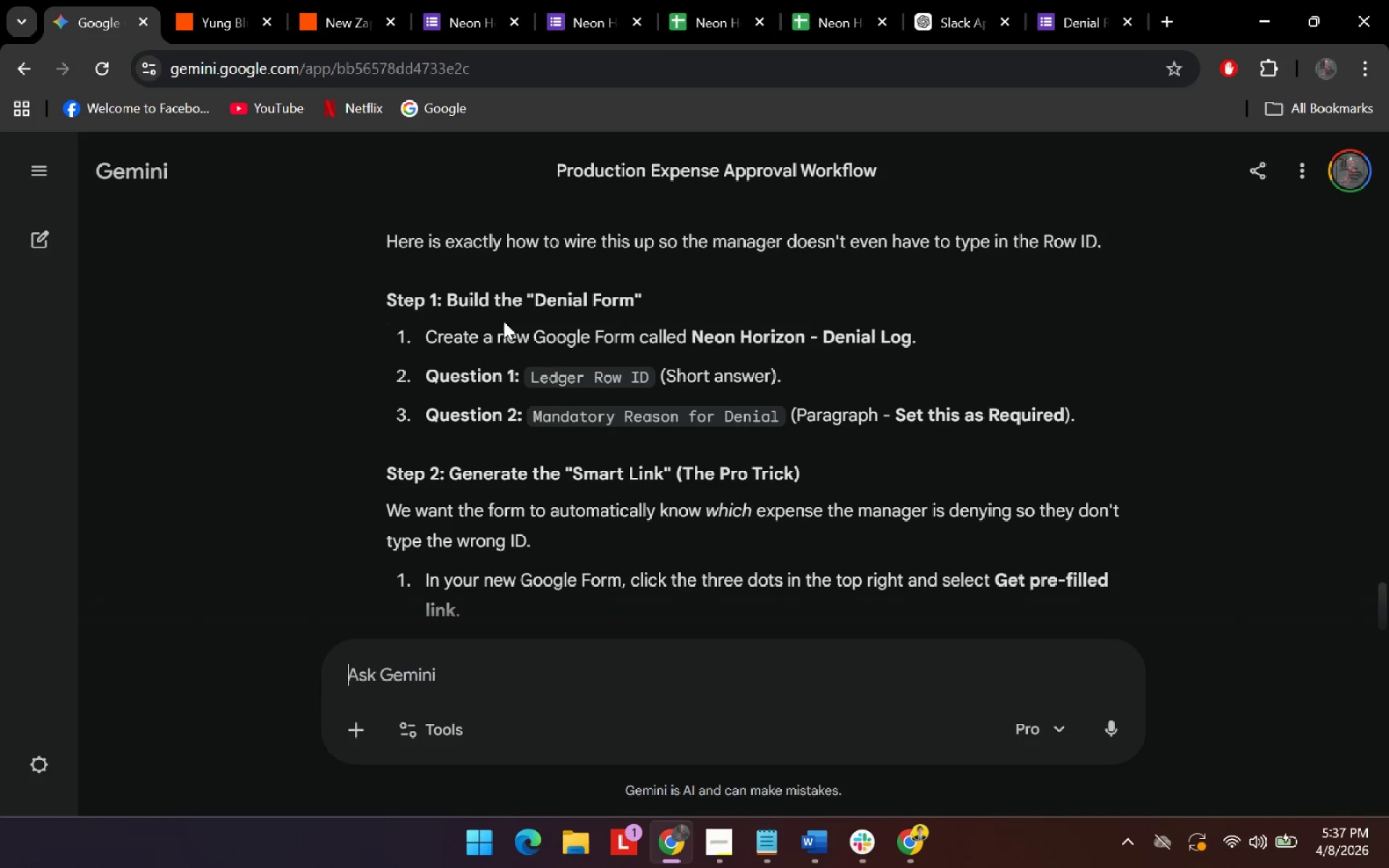 
left_click_drag(start_coordinate=[591, 335], to_coordinate=[694, 339])
 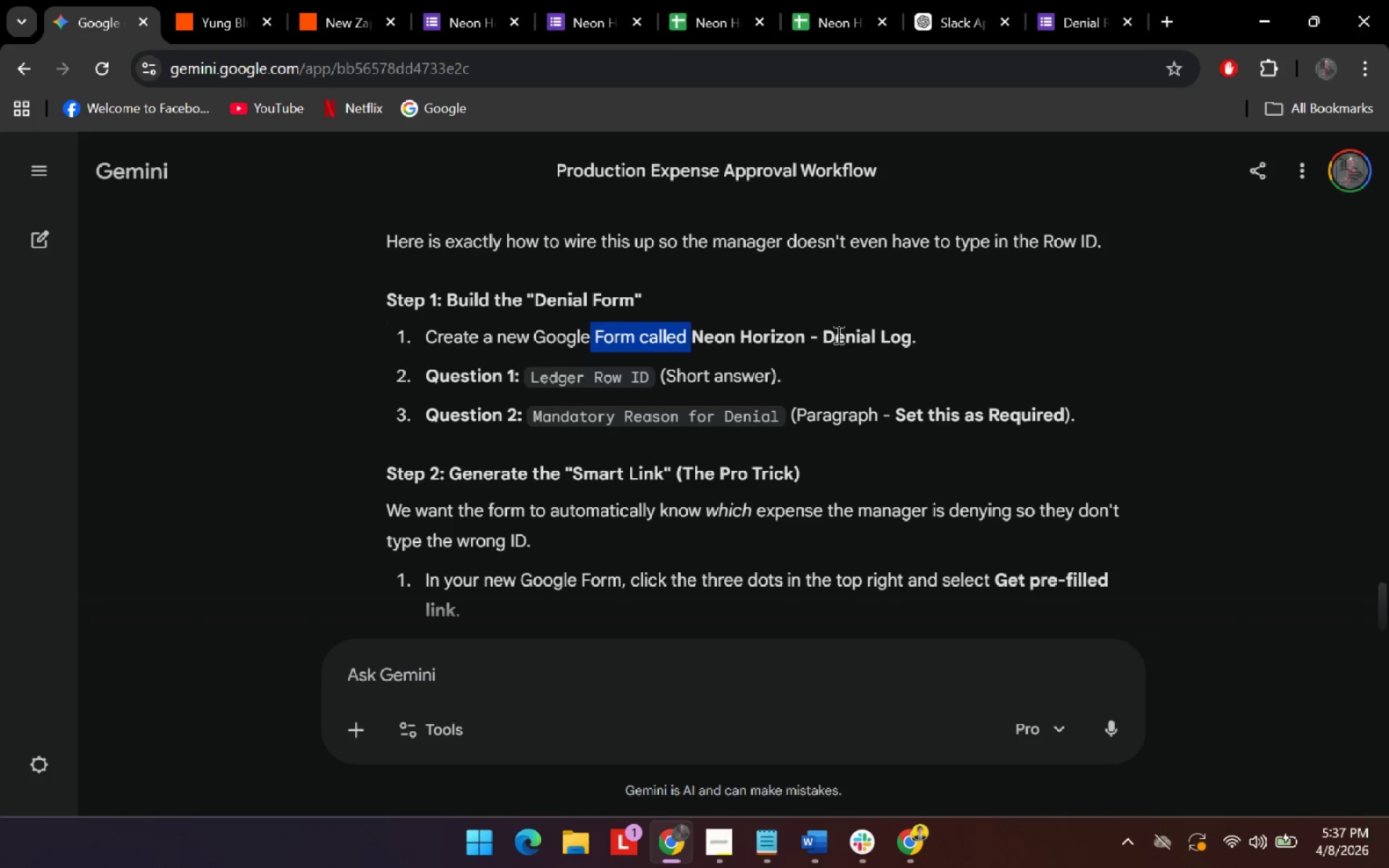 
left_click_drag(start_coordinate=[845, 339], to_coordinate=[861, 348])
 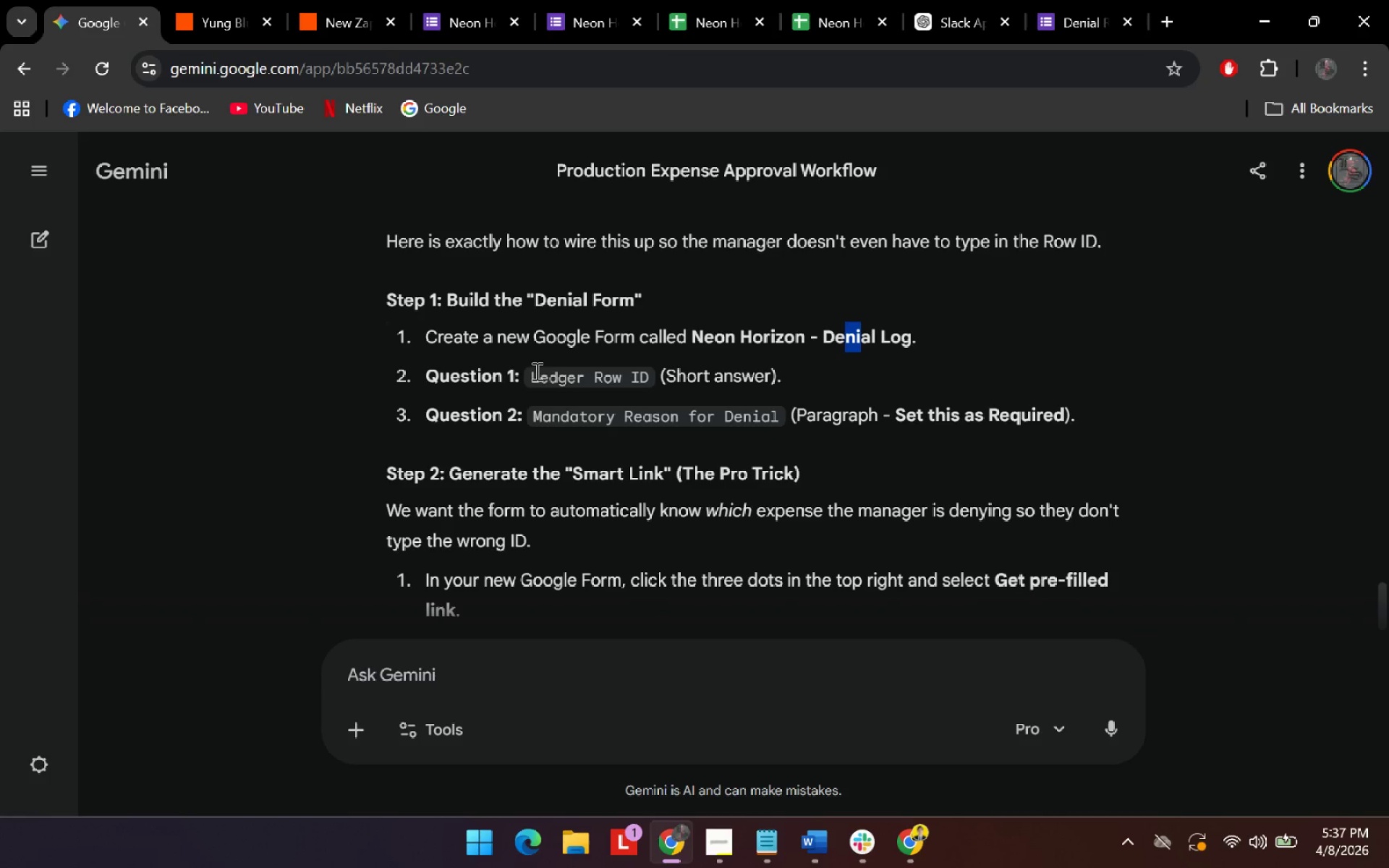 
left_click_drag(start_coordinate=[543, 373], to_coordinate=[555, 375])
 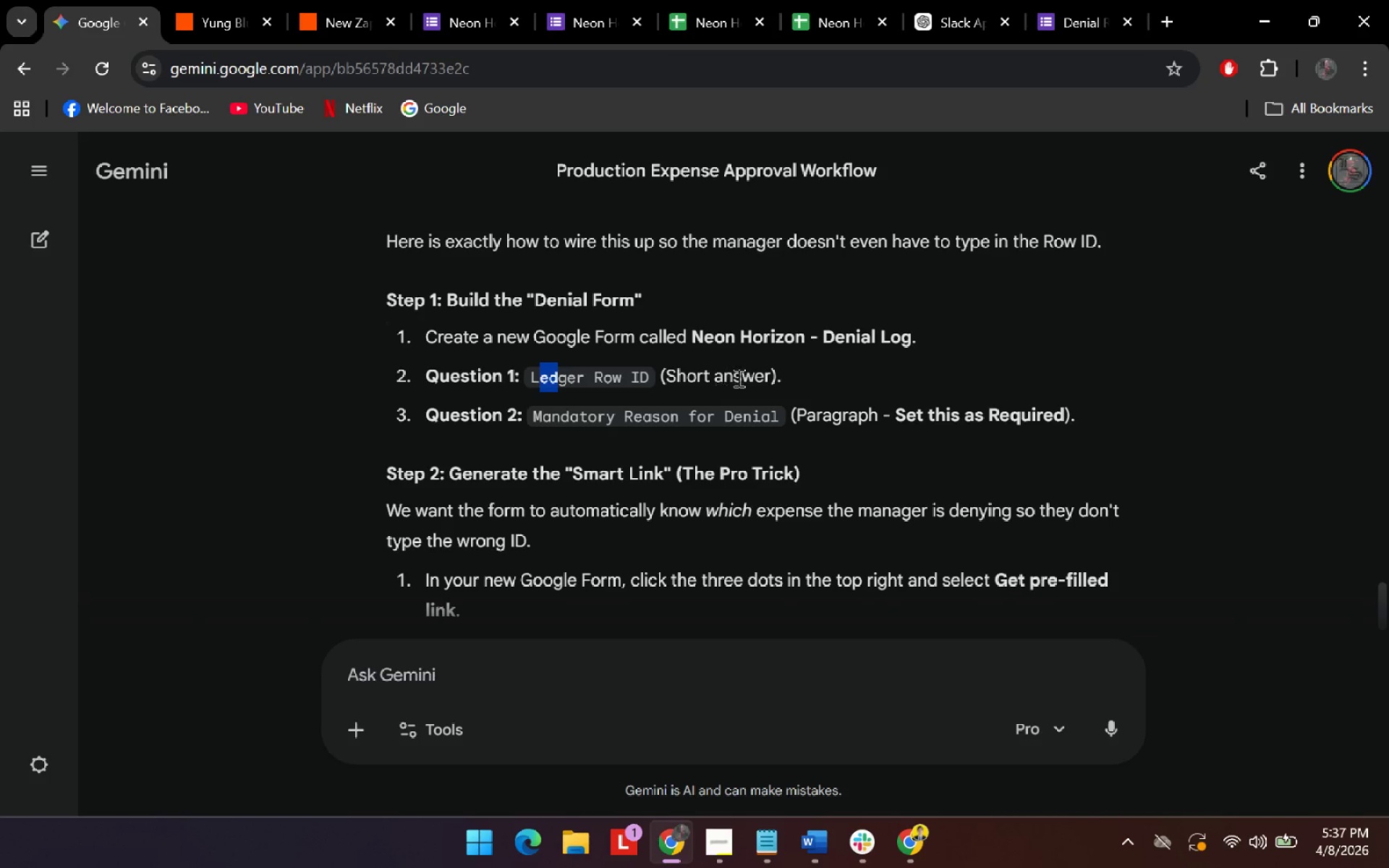 
left_click_drag(start_coordinate=[741, 378], to_coordinate=[745, 378])
 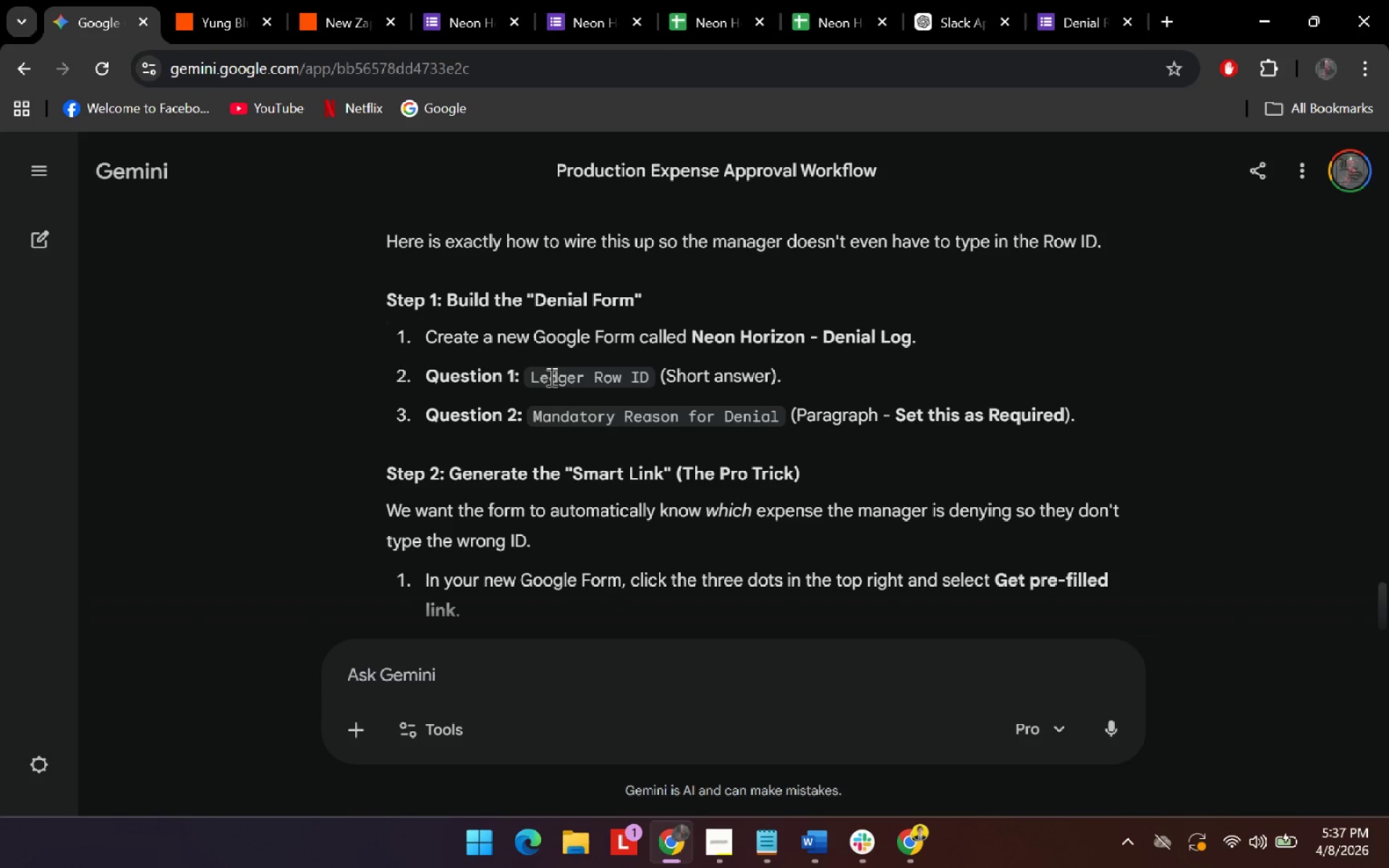 
left_click_drag(start_coordinate=[551, 377], to_coordinate=[561, 380])
 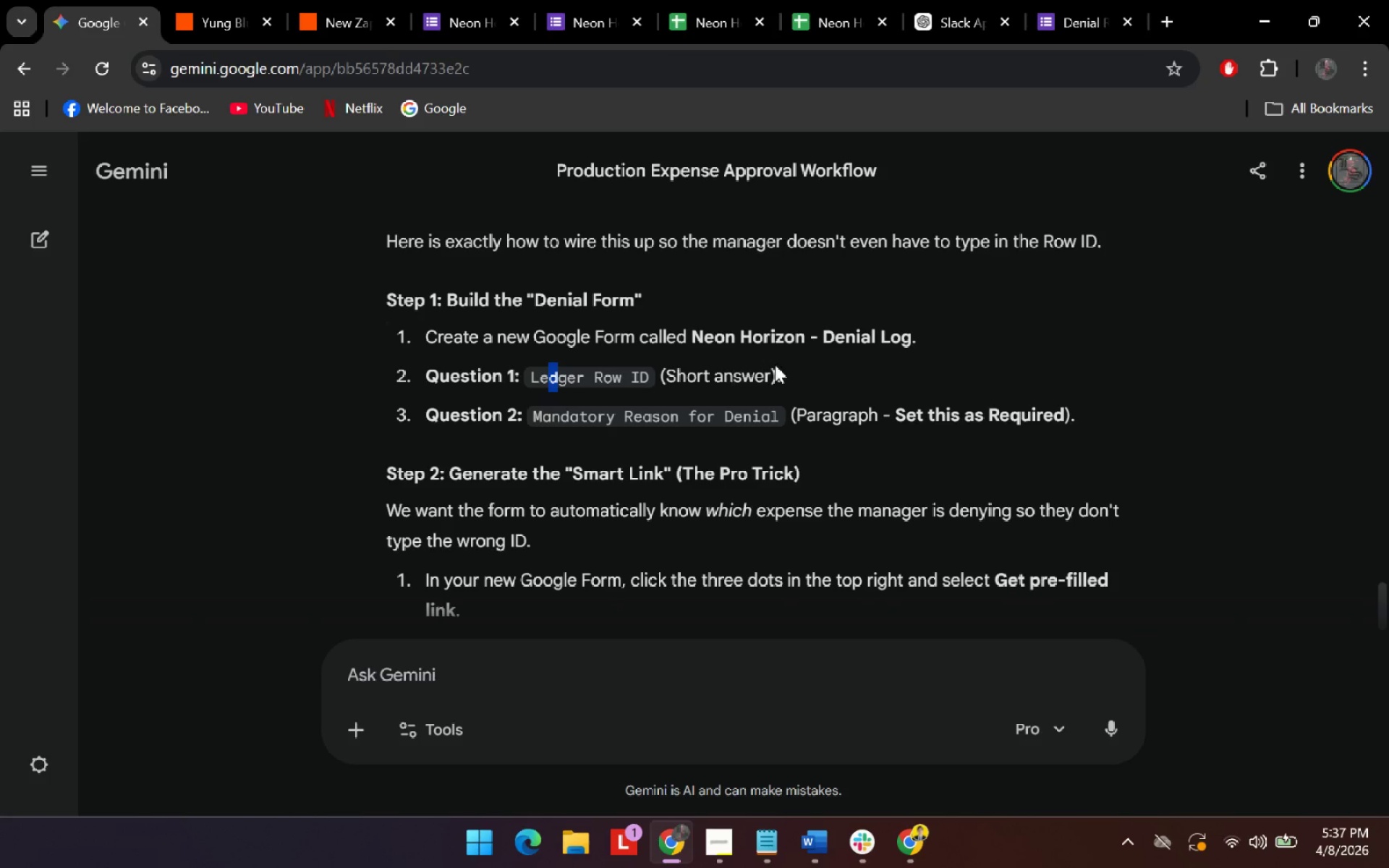 
left_click_drag(start_coordinate=[727, 369], to_coordinate=[745, 378])
 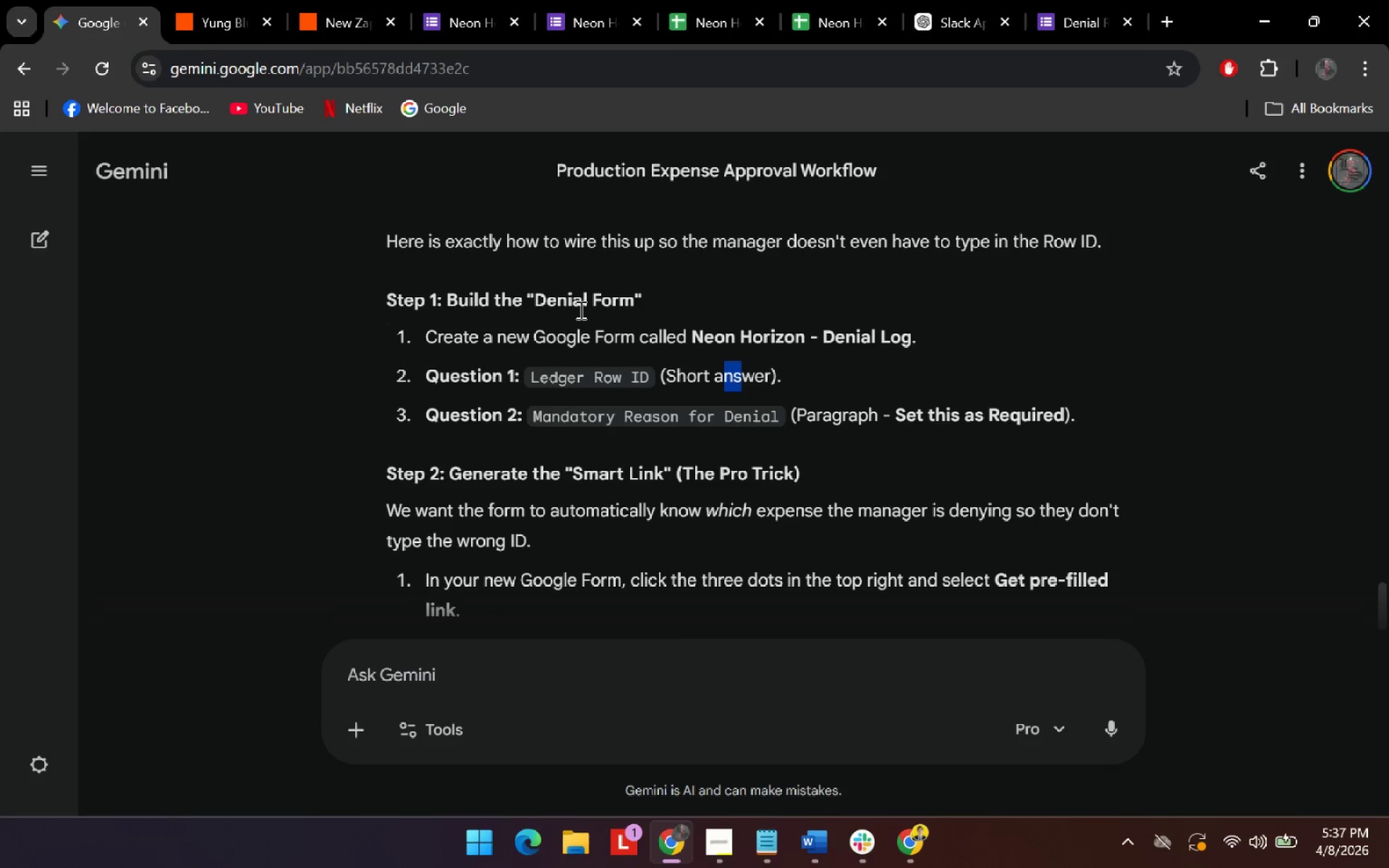 
wait(14.0)
 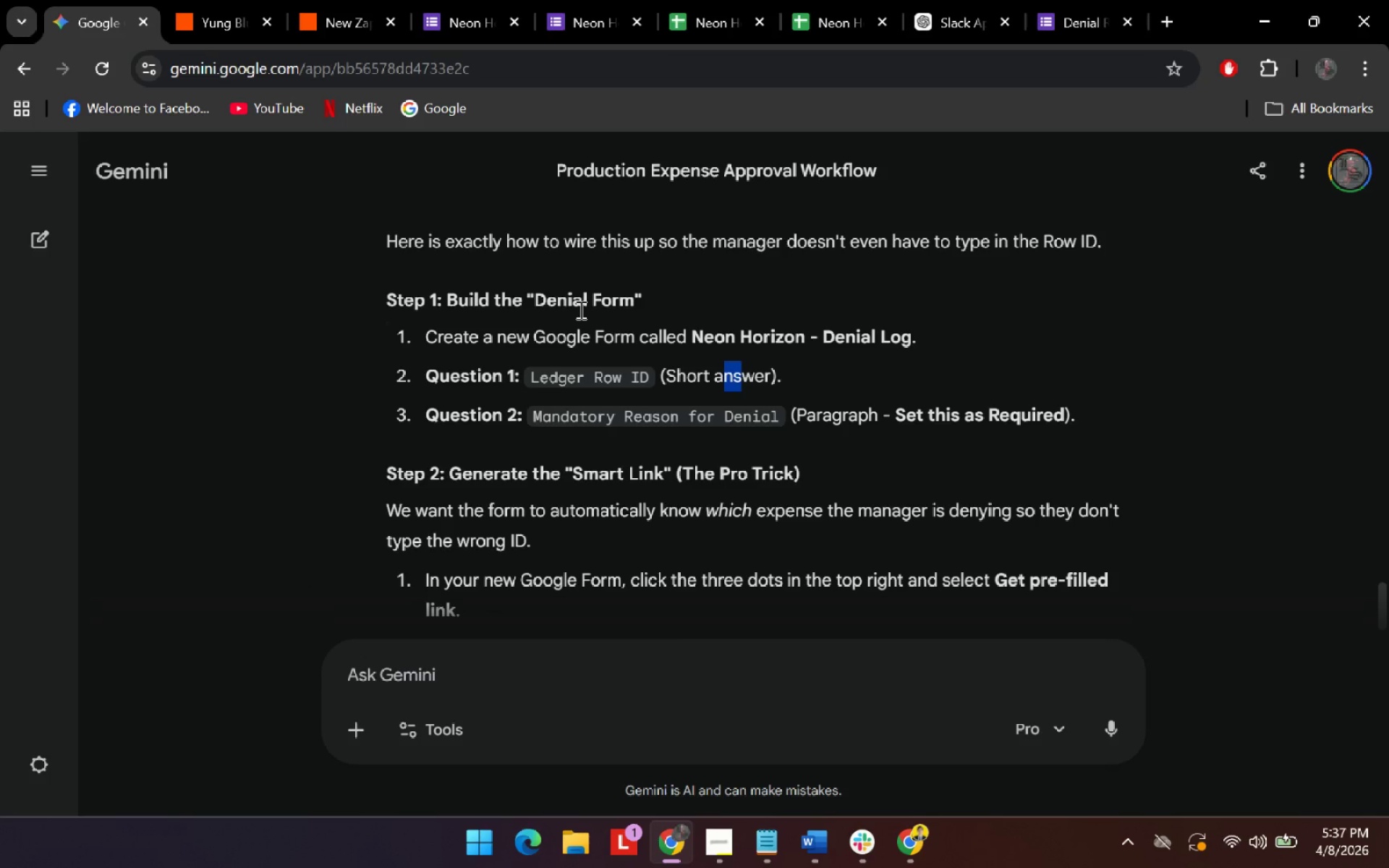 
scroll: coordinate [579, 310], scroll_direction: down, amount: 4.0
 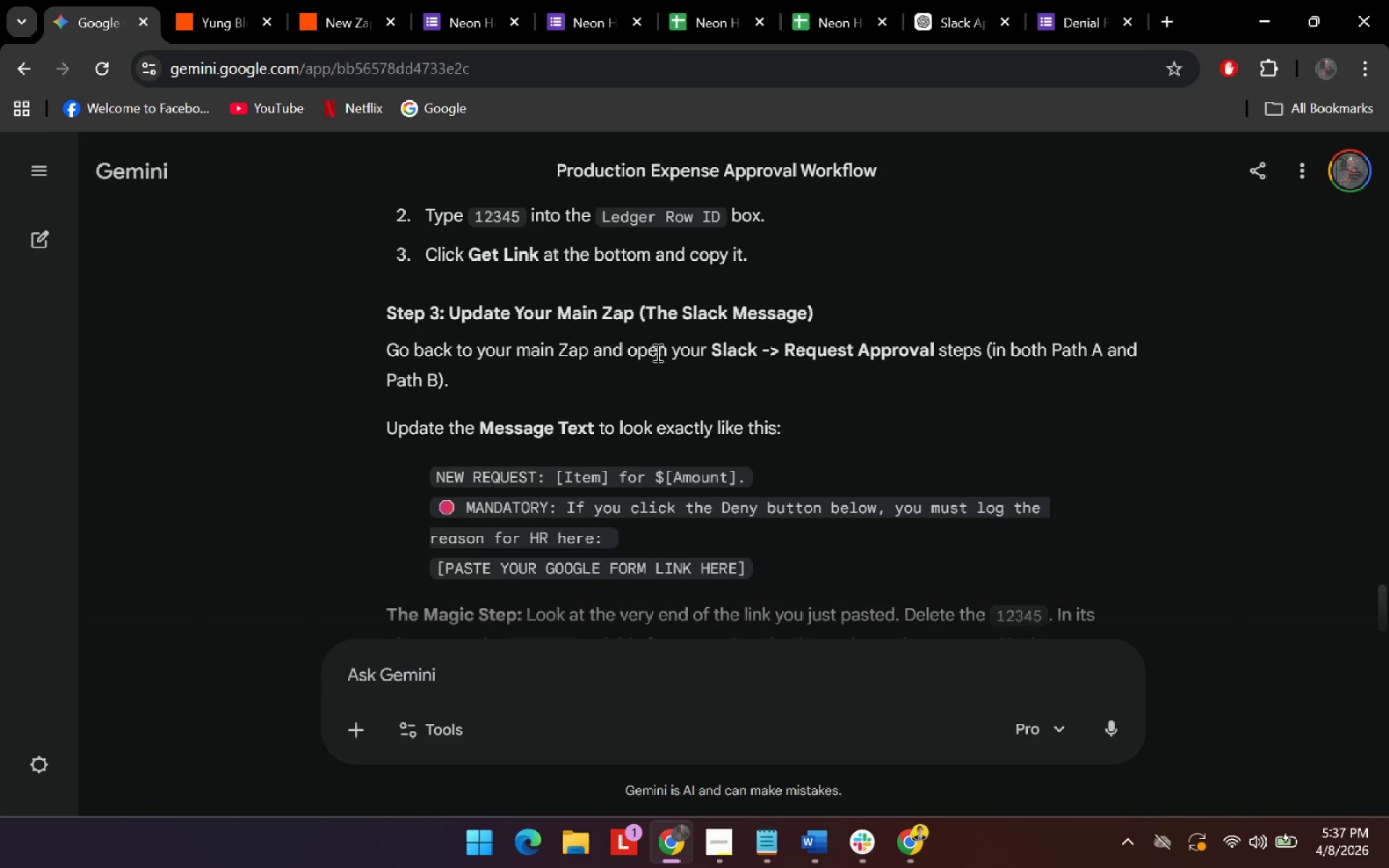 
scroll: coordinate [659, 360], scroll_direction: up, amount: 2.0
 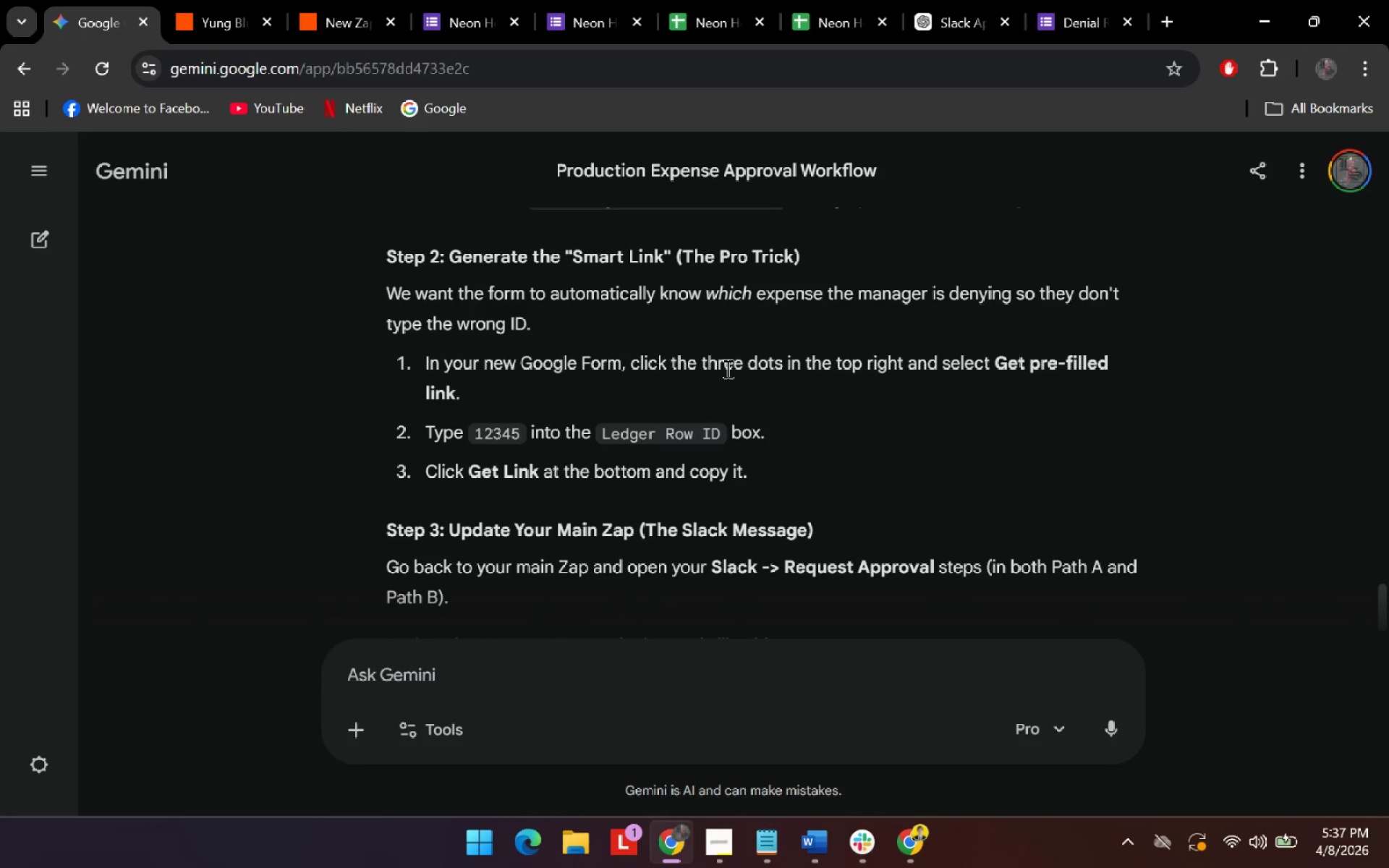 
wait(19.43)
 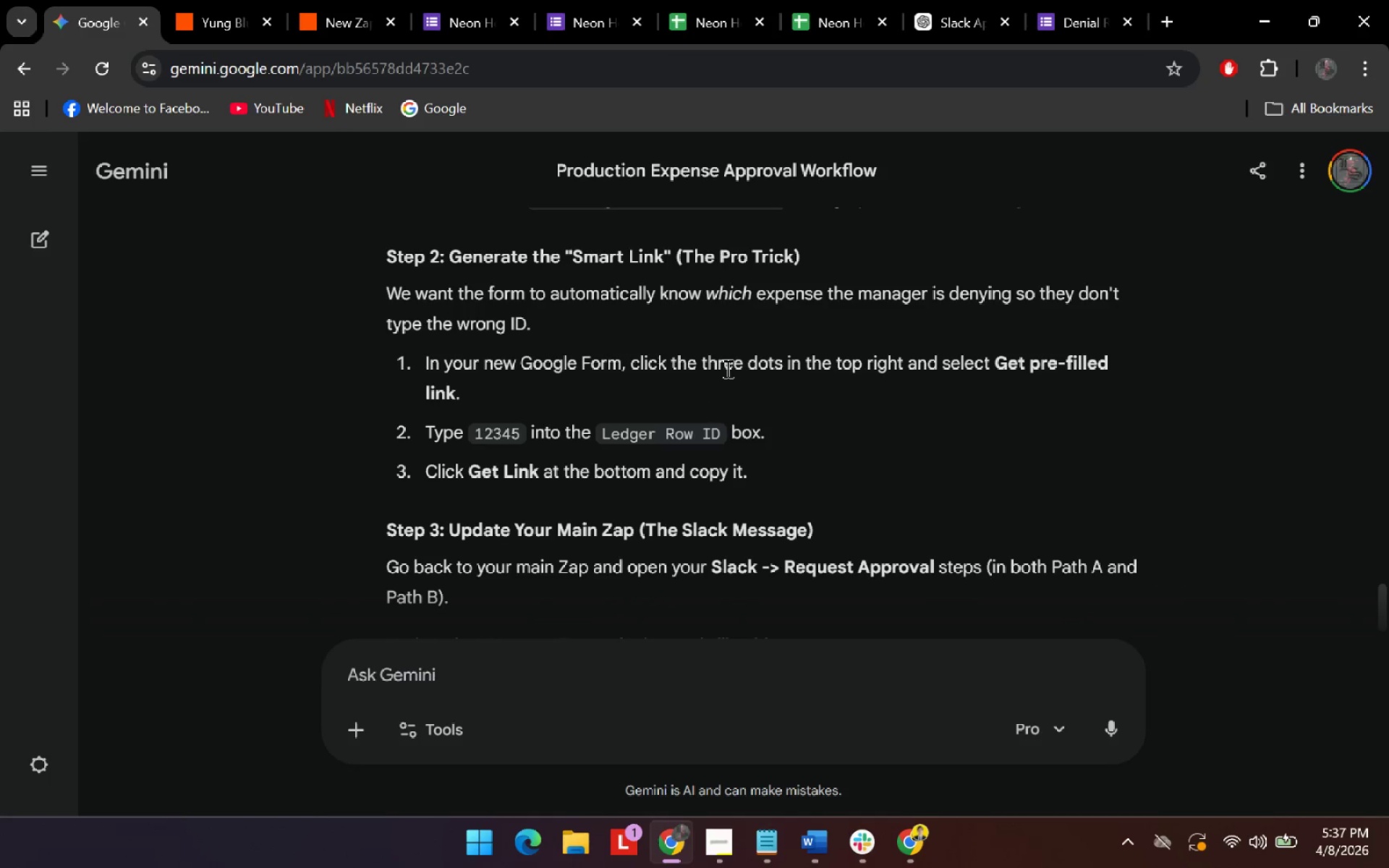 
scroll: coordinate [662, 509], scroll_direction: down, amount: 3.0
 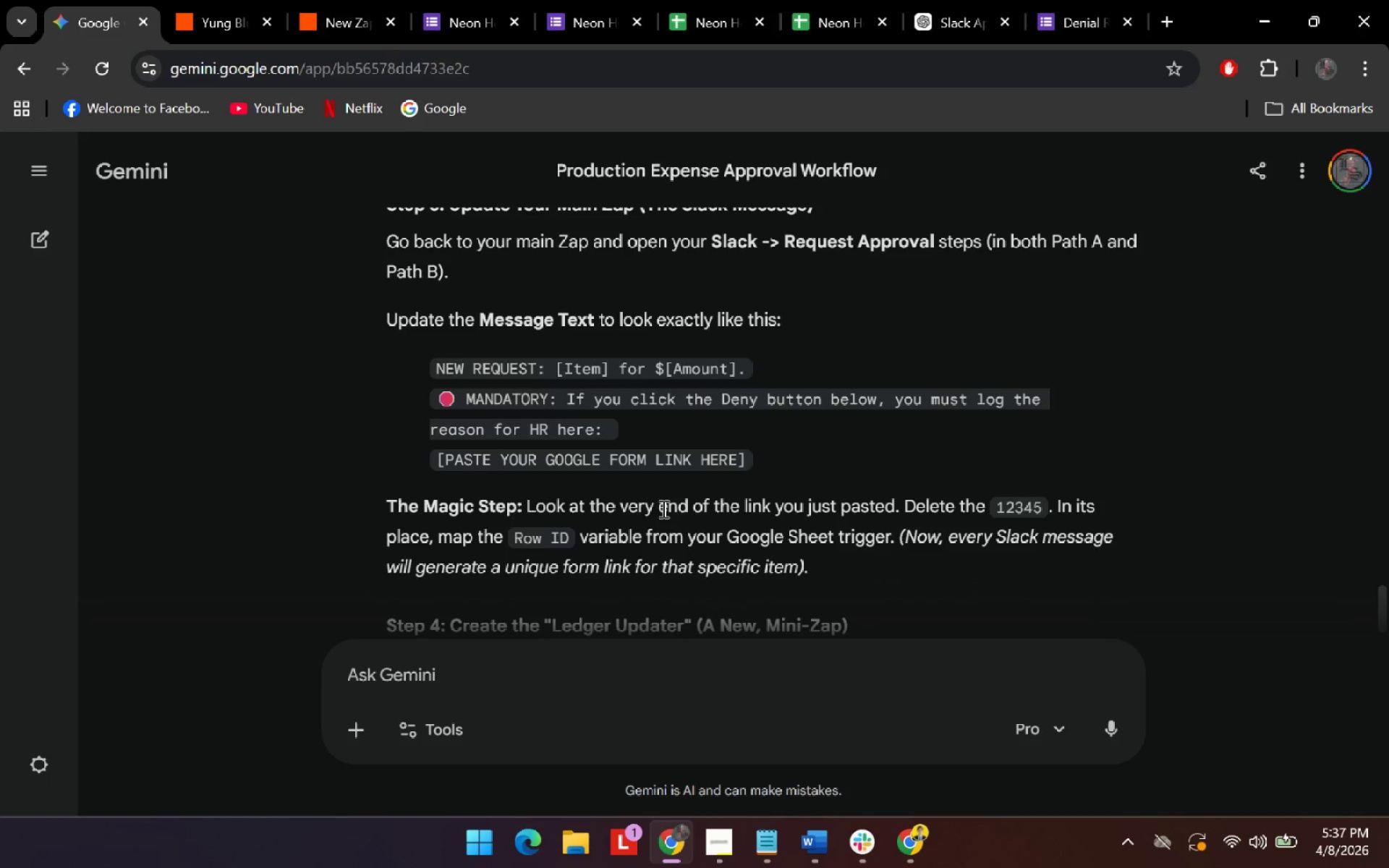 
scroll: coordinate [662, 509], scroll_direction: none, amount: 0.0
 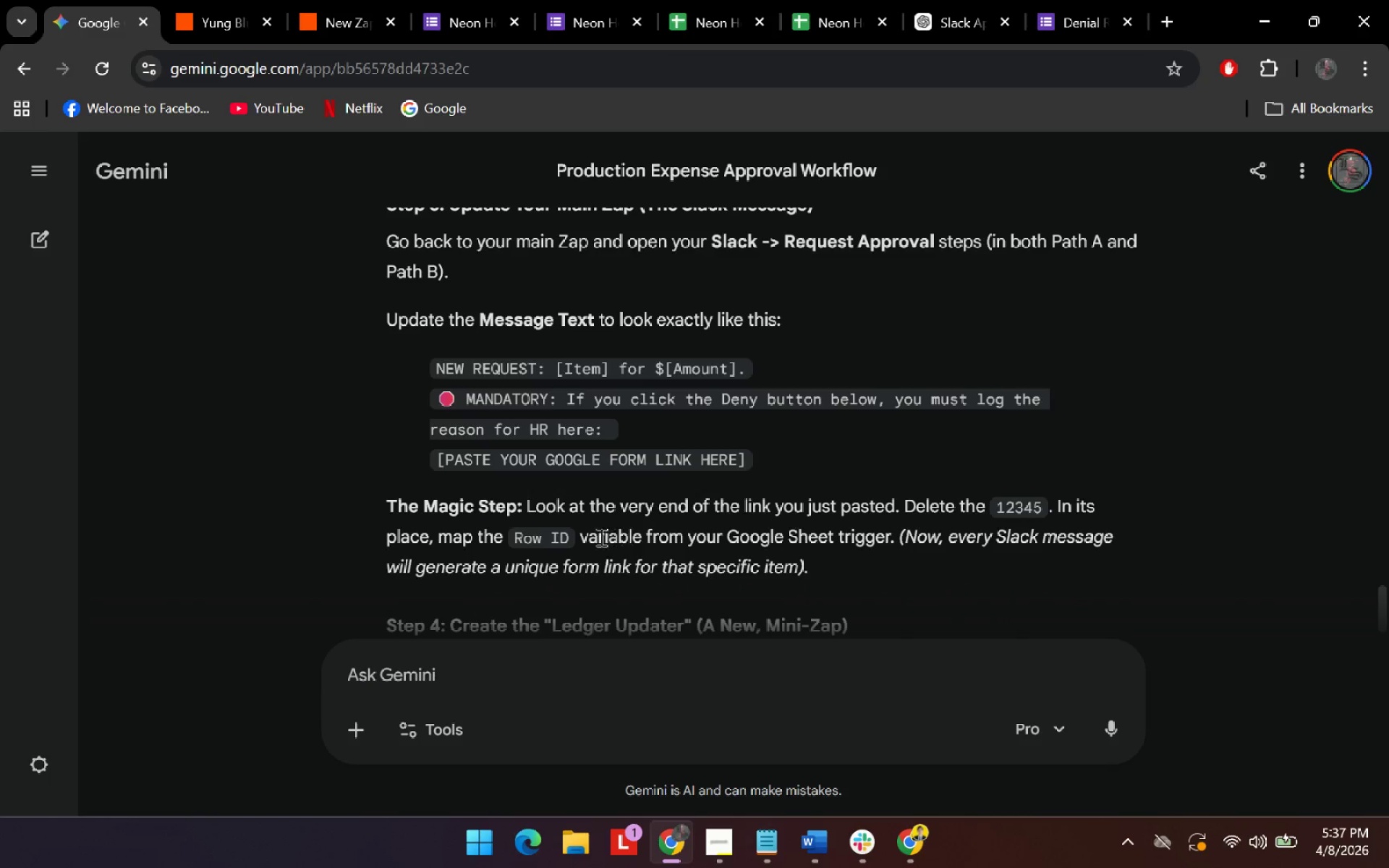 
left_click_drag(start_coordinate=[595, 537], to_coordinate=[684, 538])
 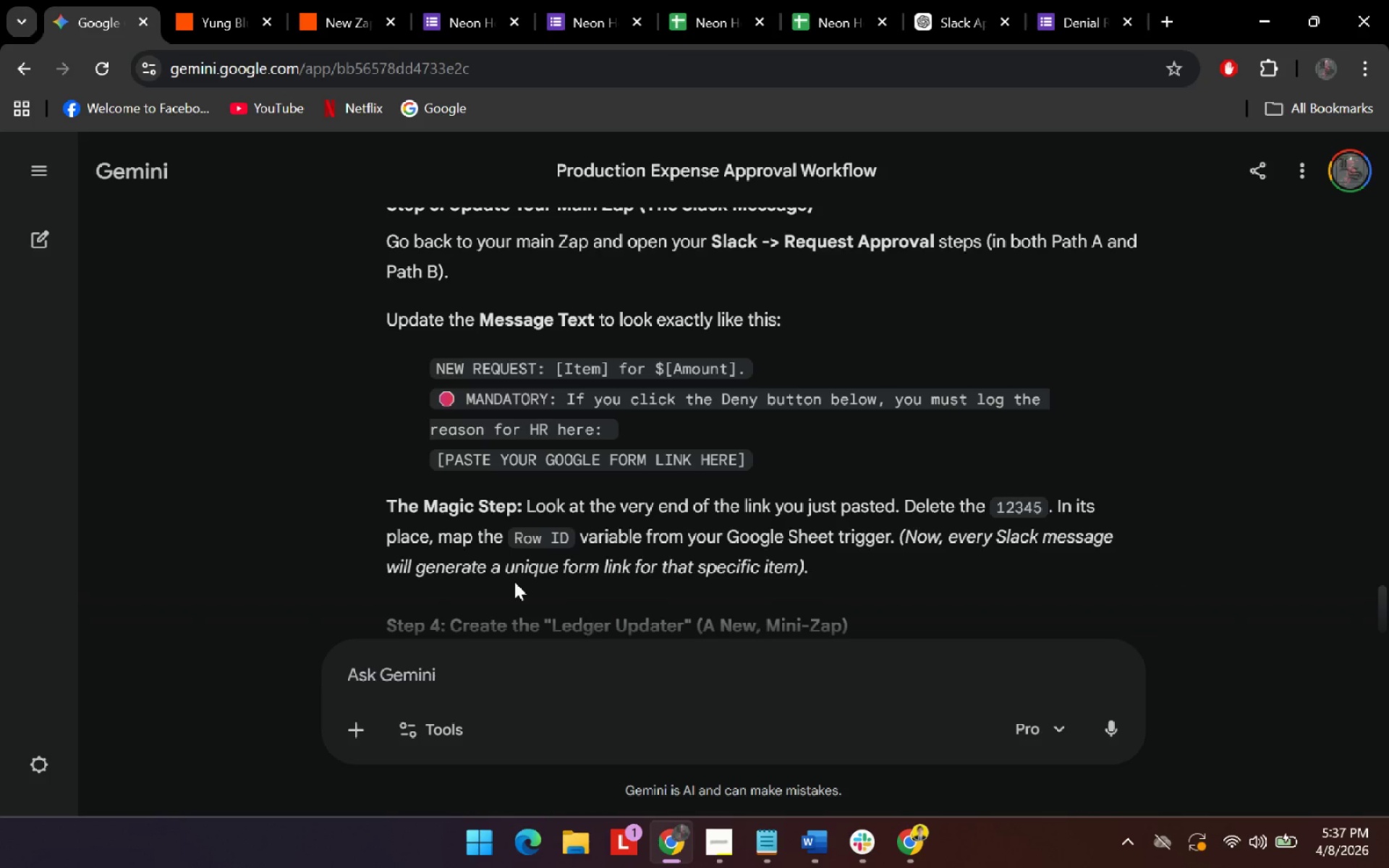 
left_click_drag(start_coordinate=[522, 564], to_coordinate=[543, 566])
 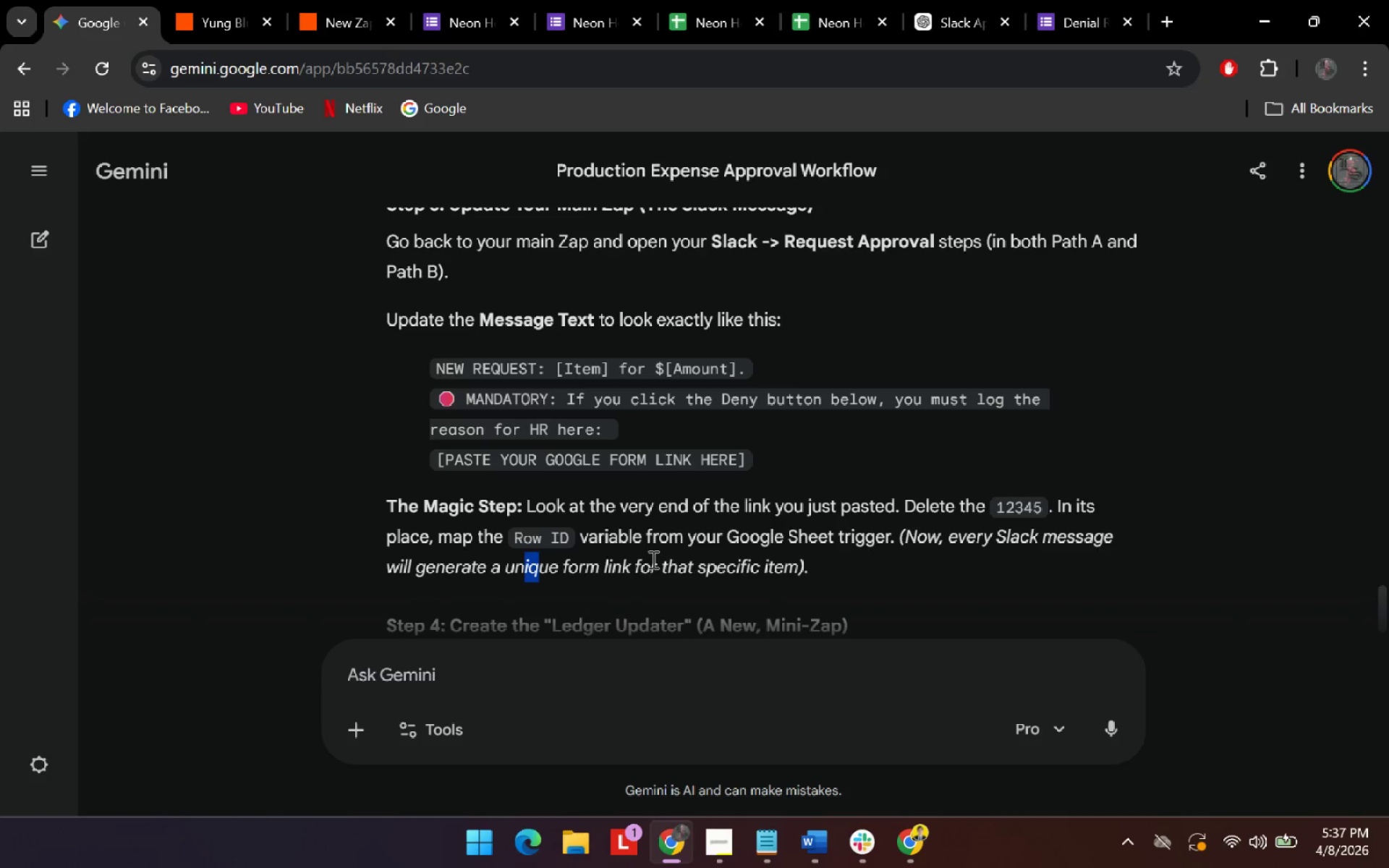 
left_click_drag(start_coordinate=[652, 559], to_coordinate=[674, 564])
 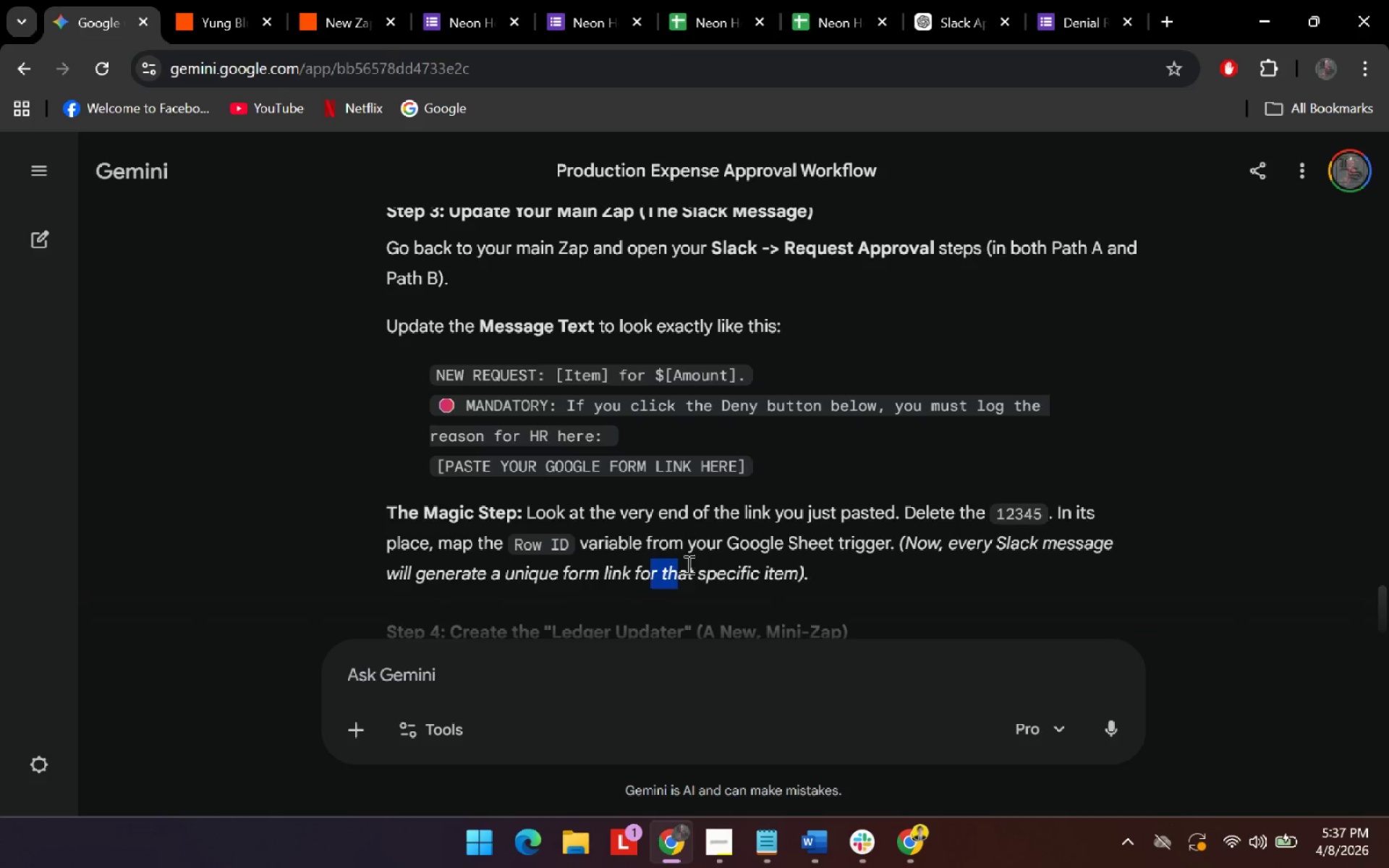 
scroll: coordinate [684, 540], scroll_direction: up, amount: 6.0
 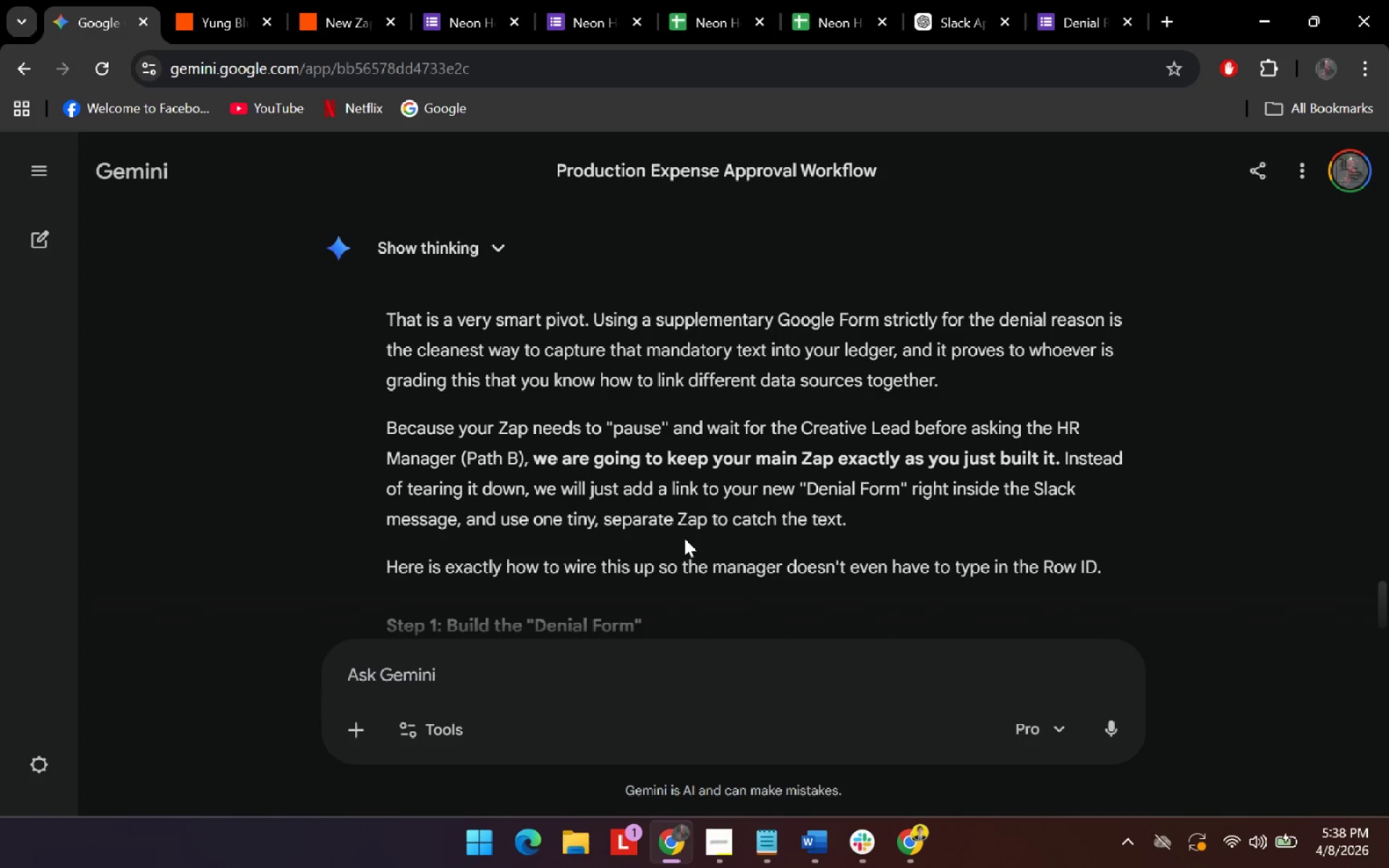 
scroll: coordinate [684, 538], scroll_direction: down, amount: 1.0
 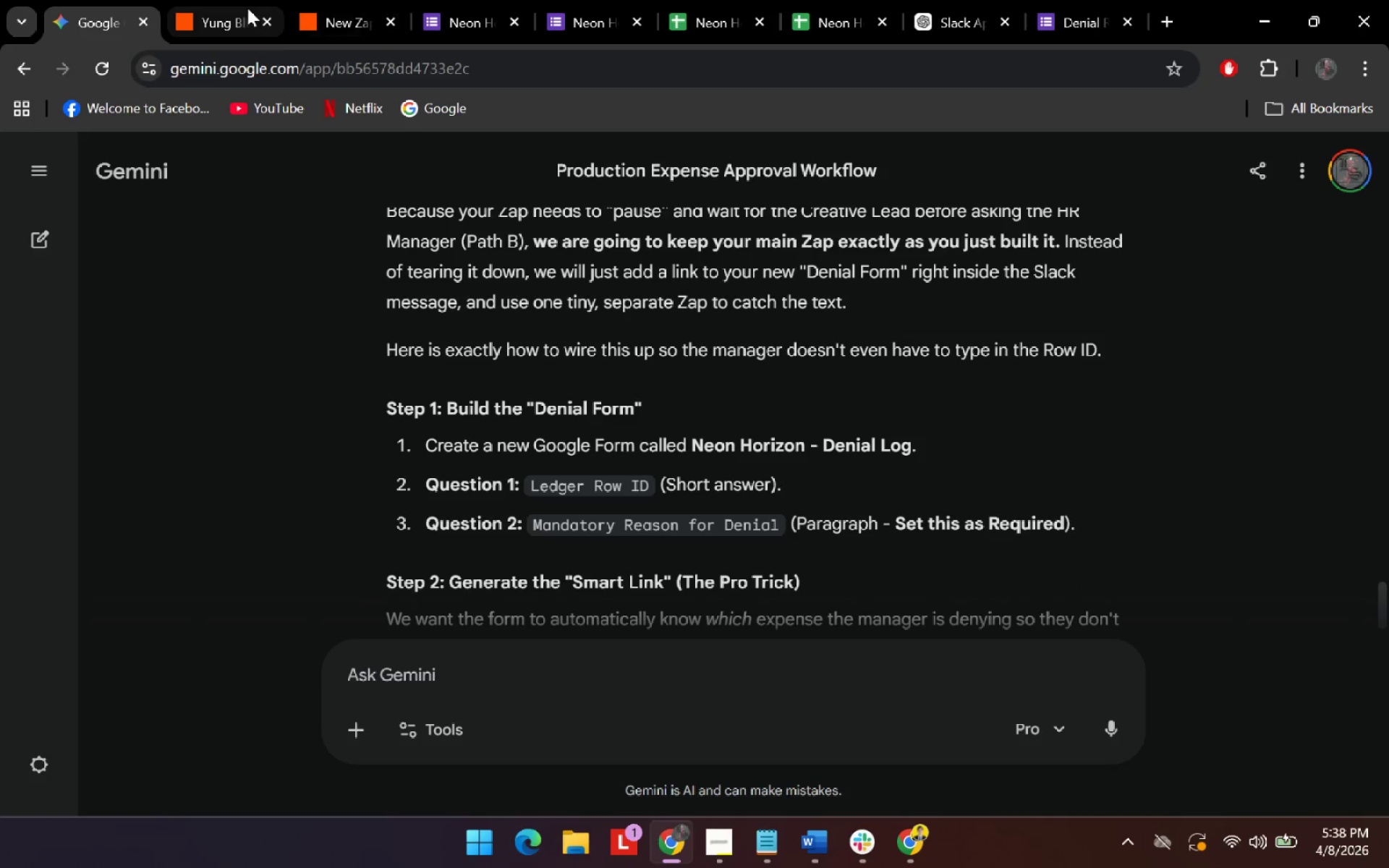 
left_click_drag(start_coordinate=[1082, 14], to_coordinate=[485, 0])
 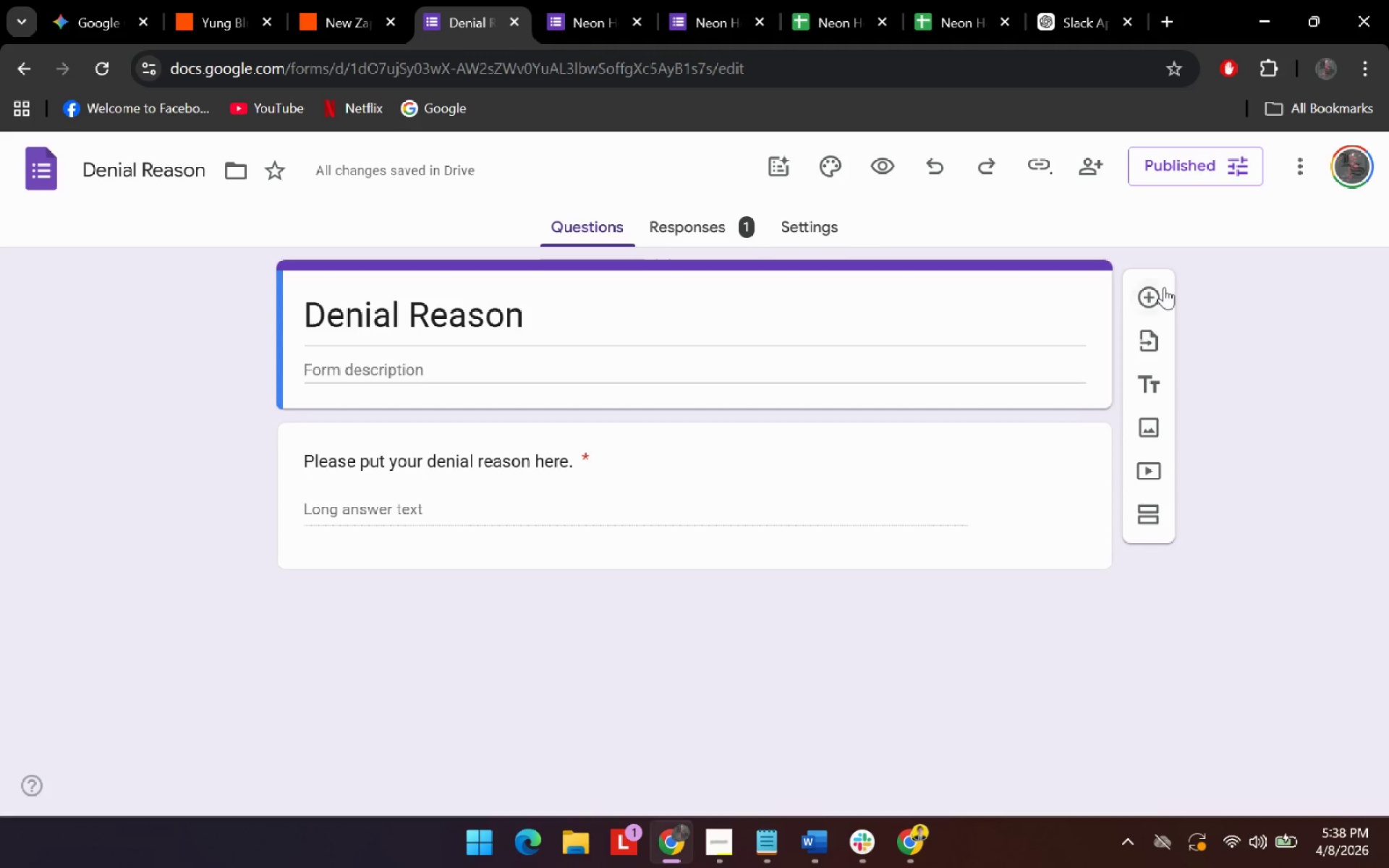 
left_click([1142, 306])
 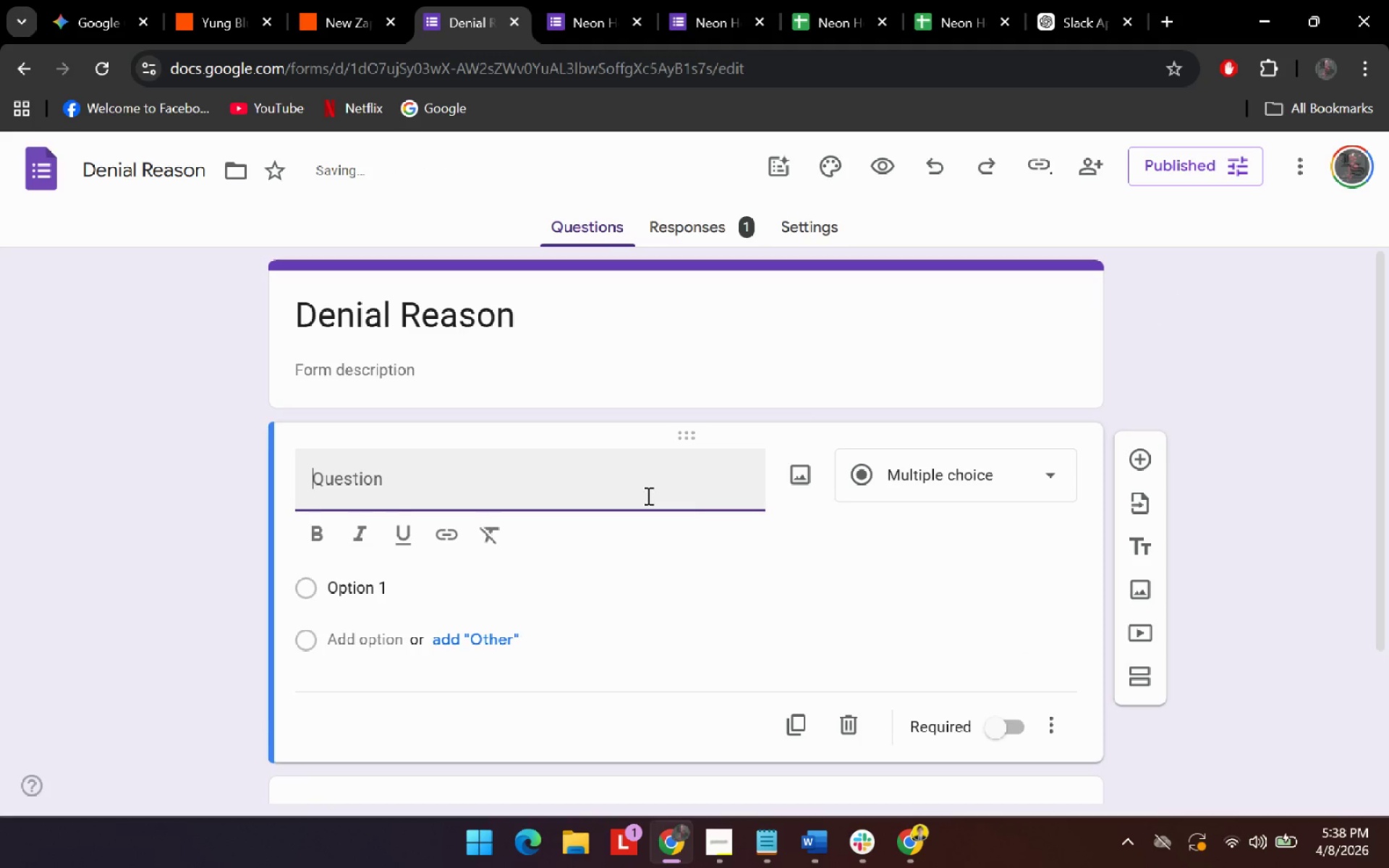 
type(Ledger Row ID)
 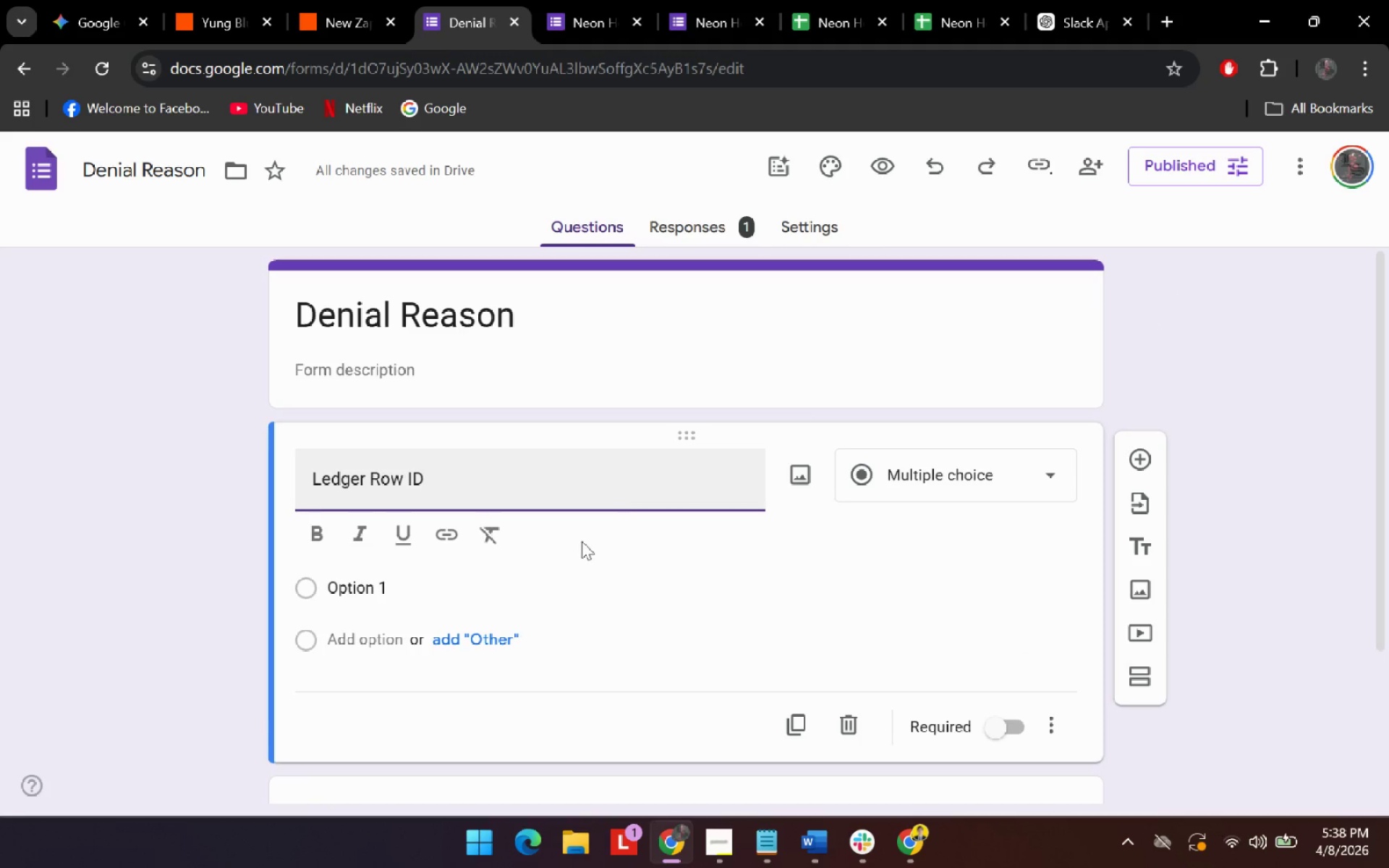 
left_click([183, 573])
 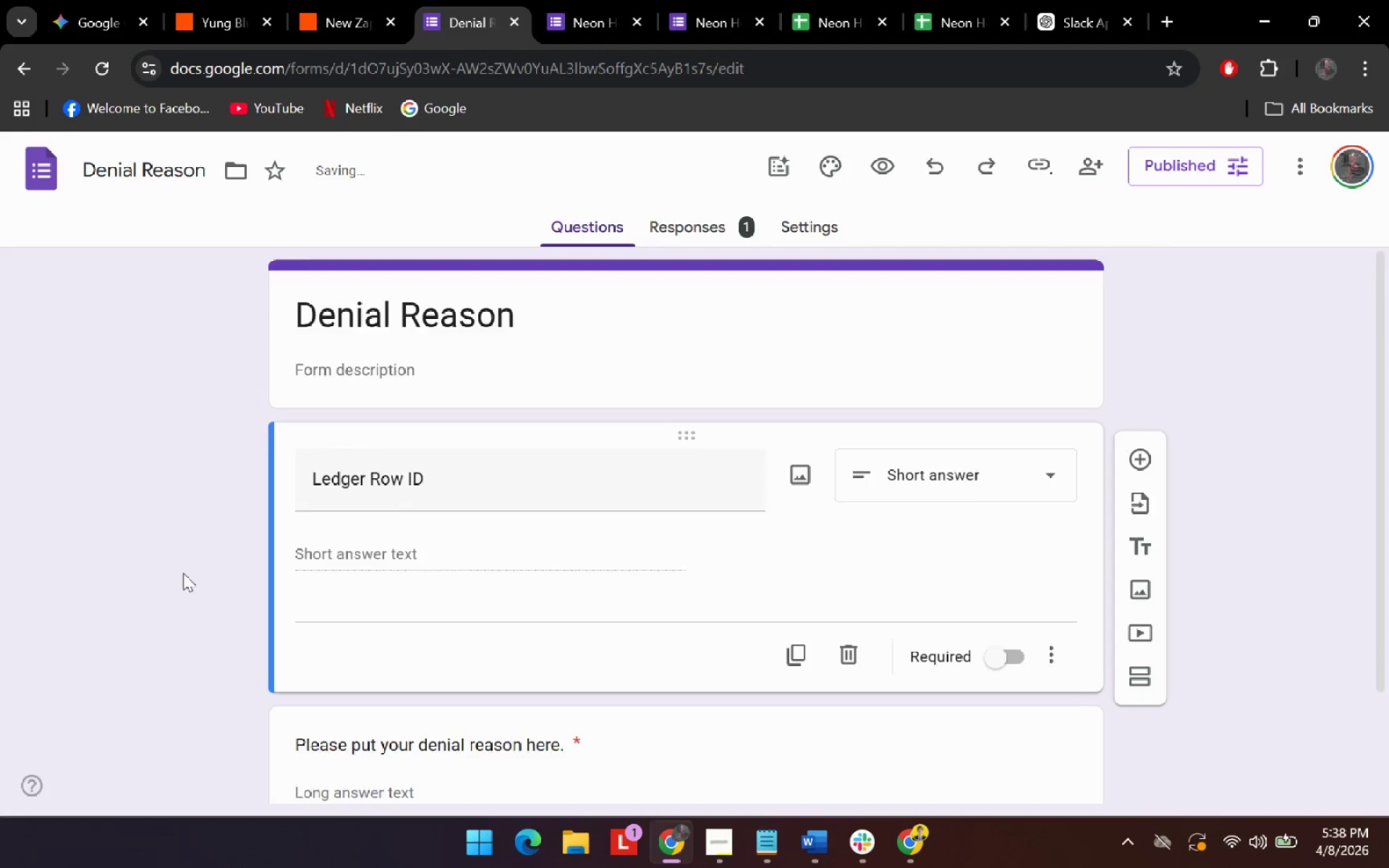 
scroll: coordinate [231, 545], scroll_direction: down, amount: 8.0
 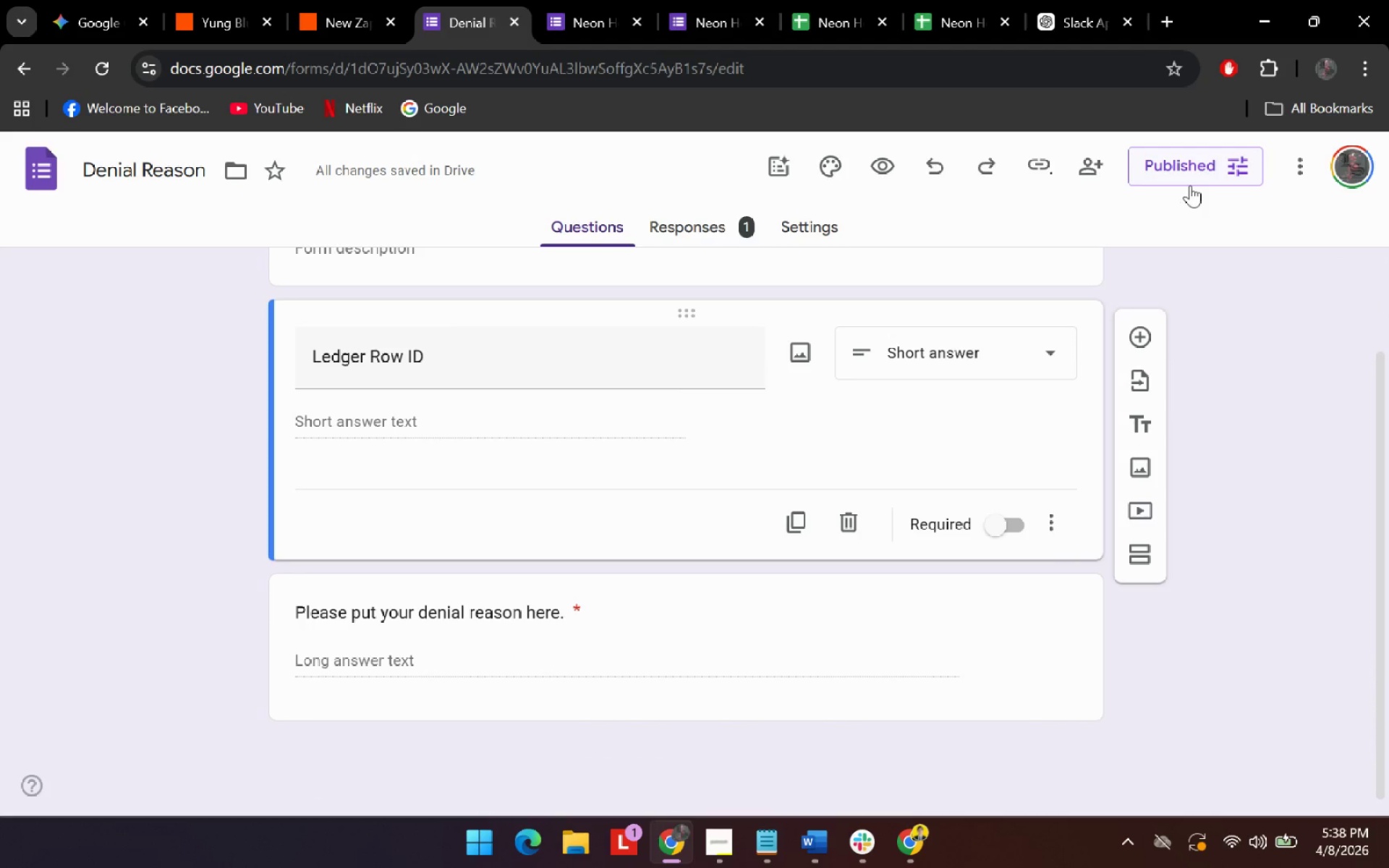 
left_click([1197, 180])
 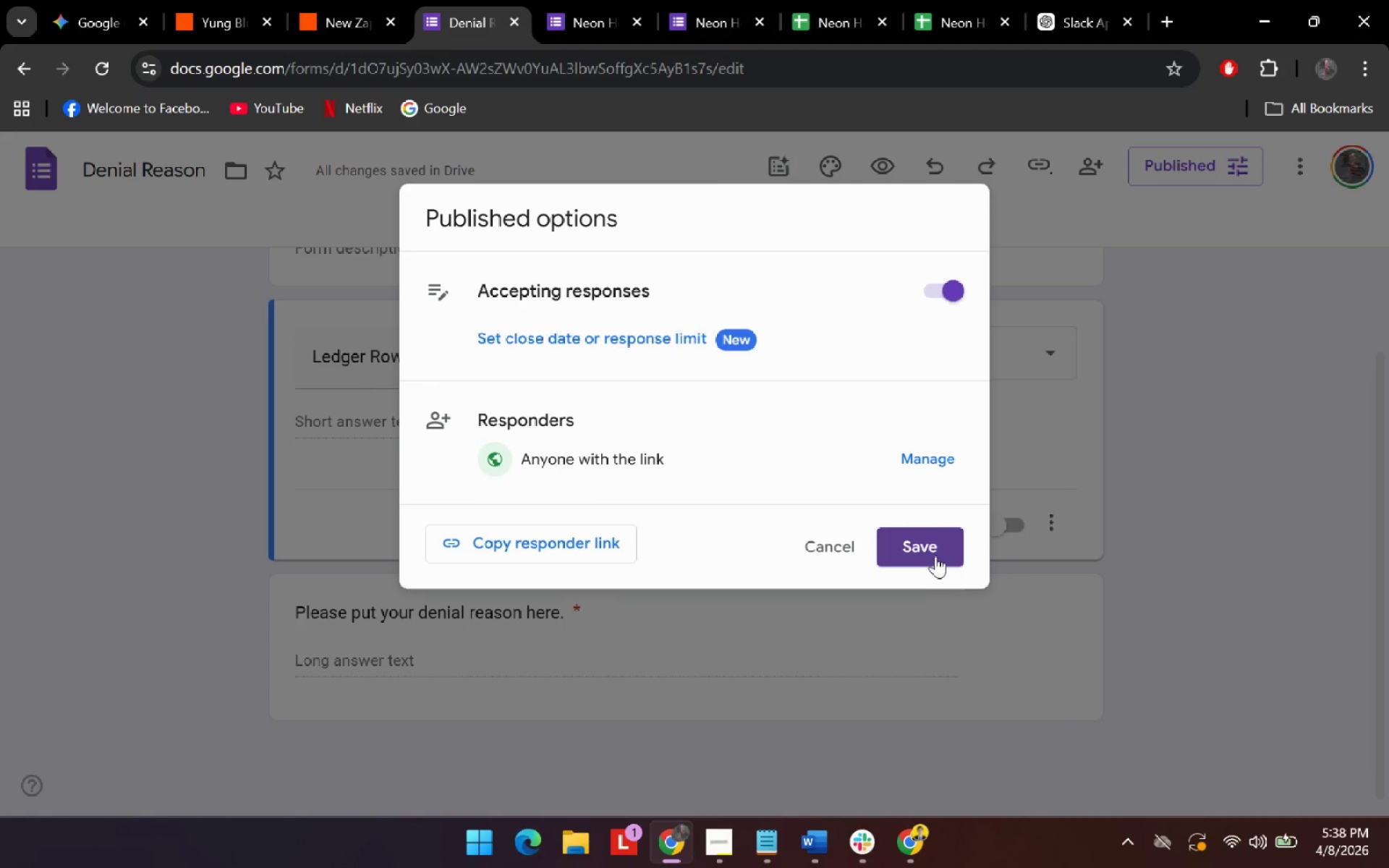 
left_click([935, 556])
 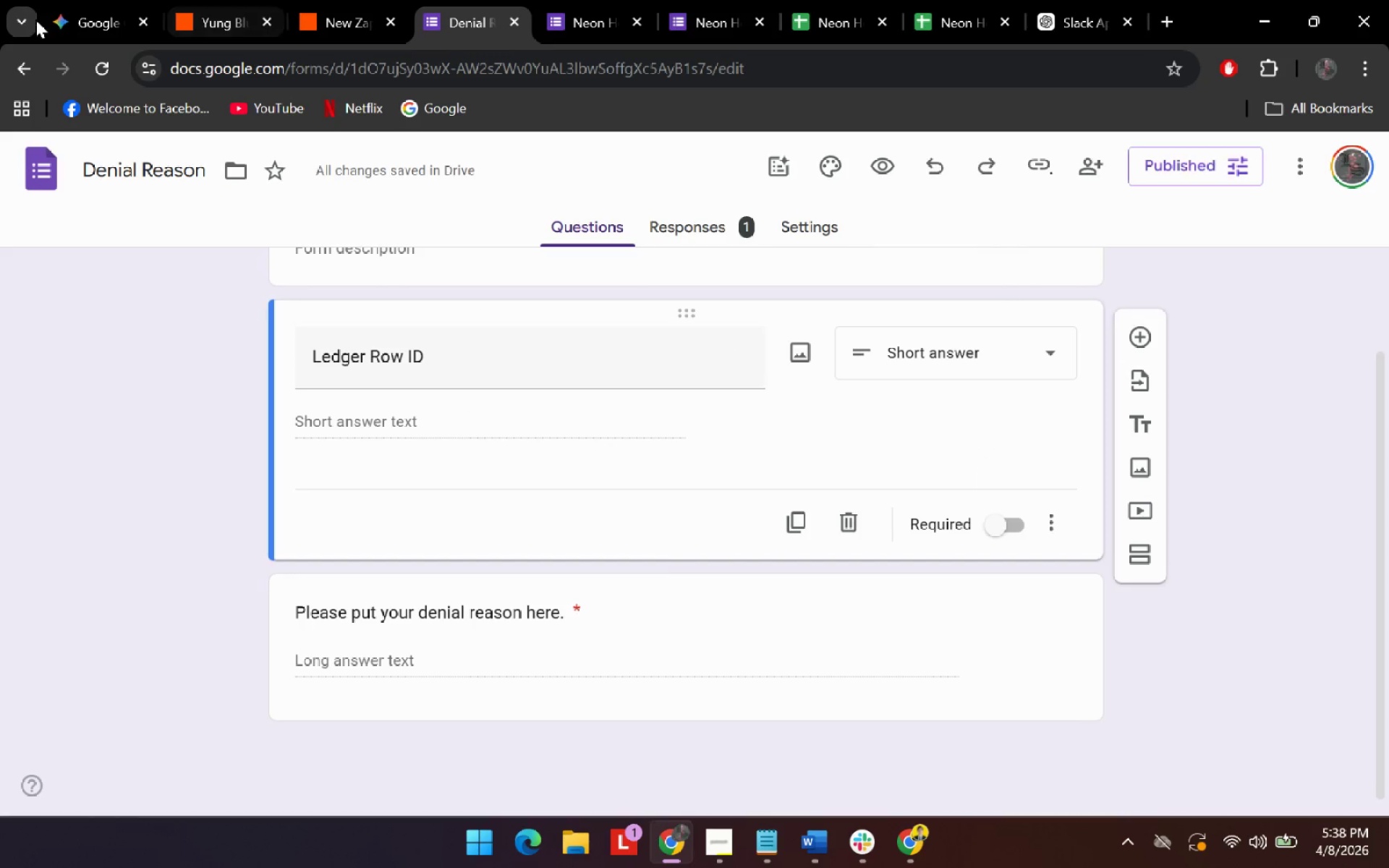 
left_click_drag(start_coordinate=[73, 17], to_coordinate=[307, 0])
 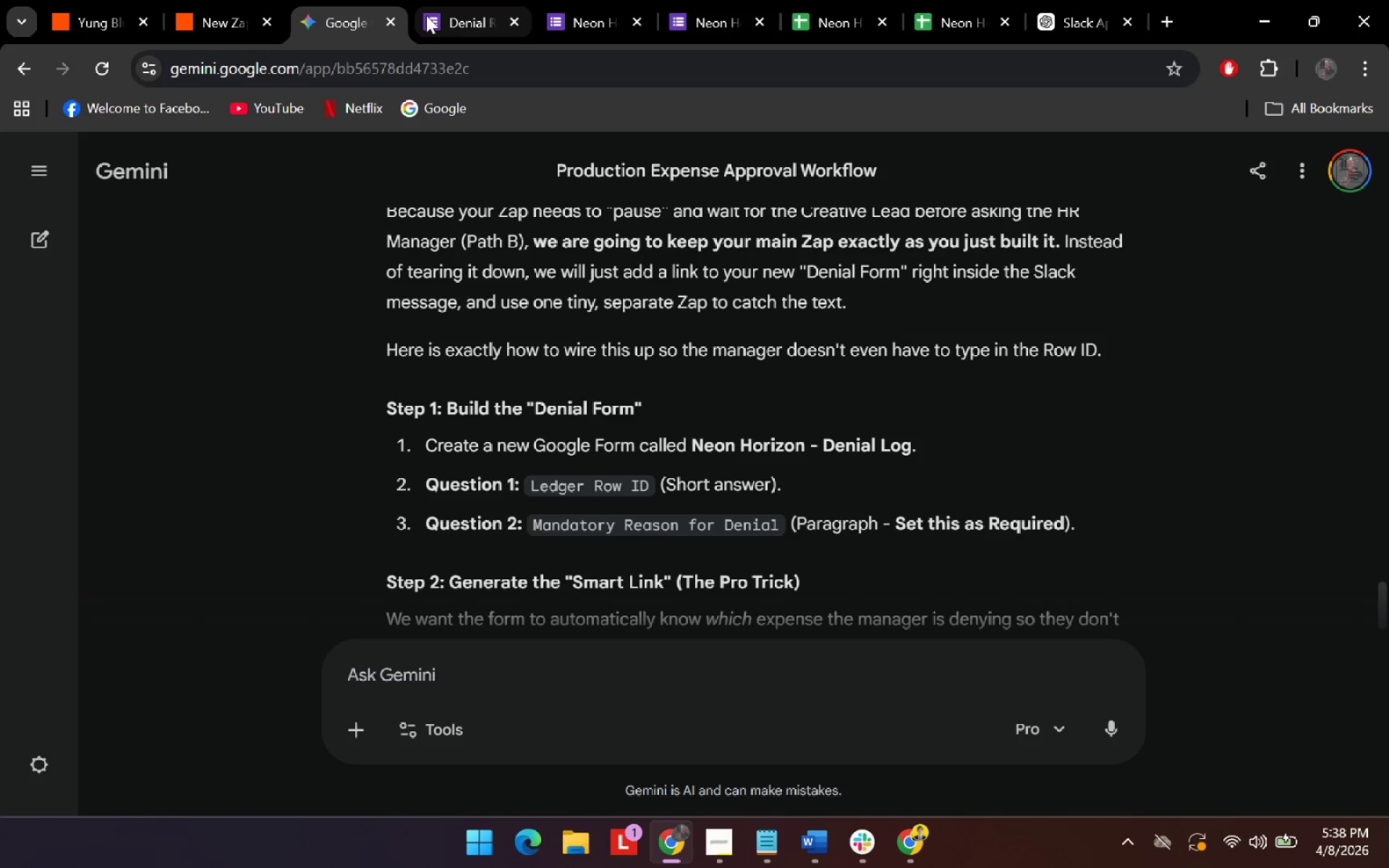 
scroll: coordinate [424, 409], scroll_direction: down, amount: 2.0
 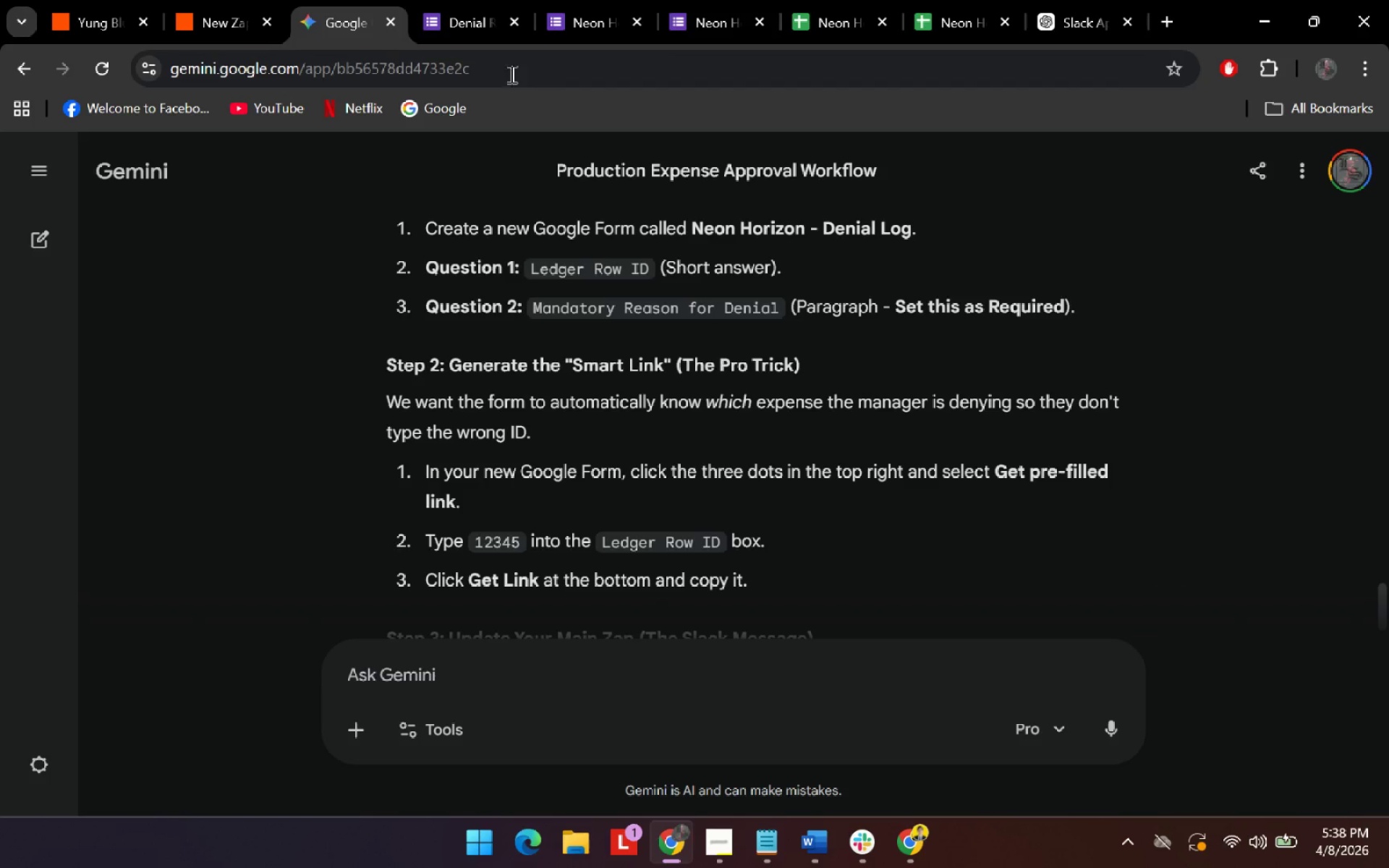 
wait(5.52)
 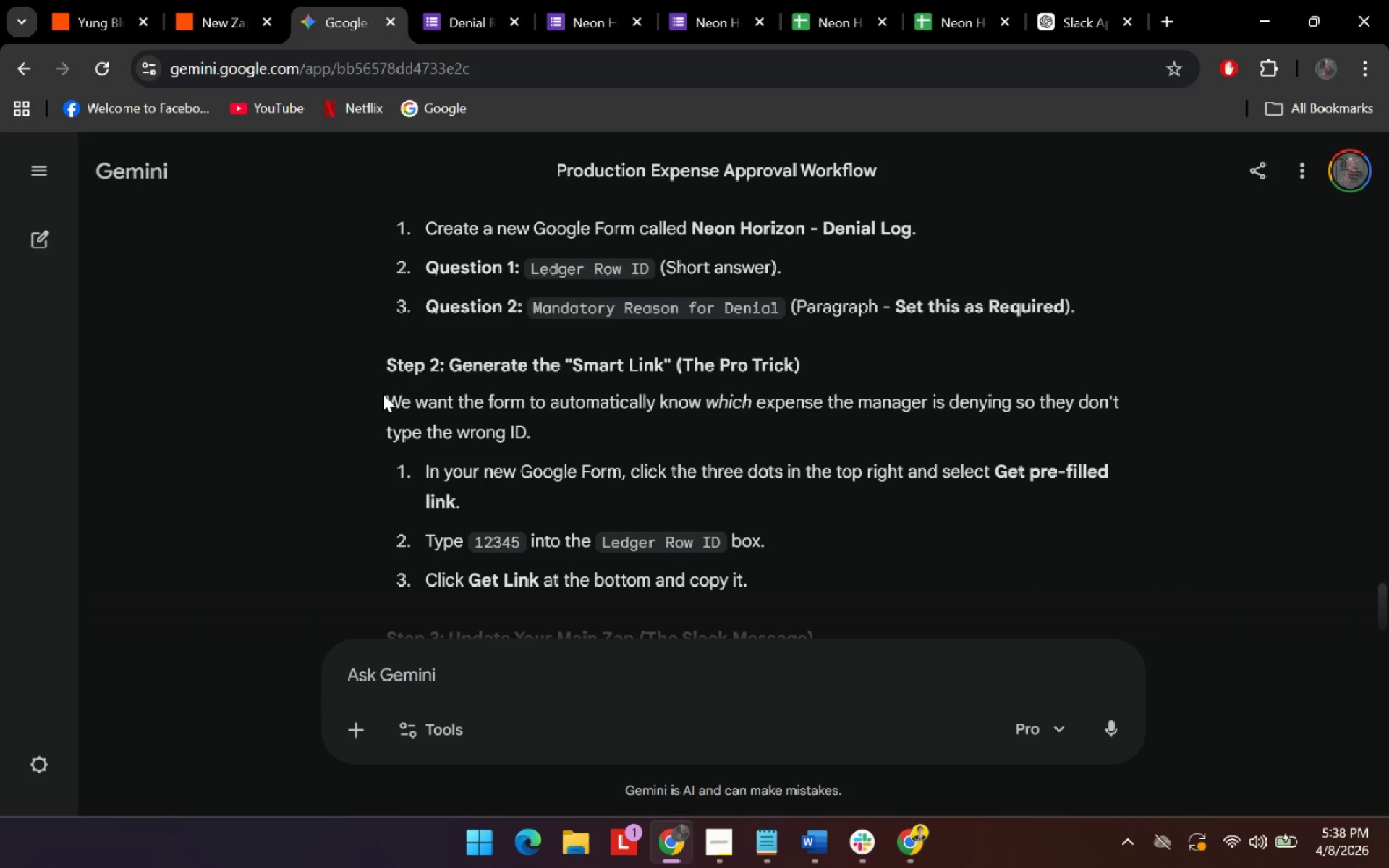 
left_click([452, 28])
 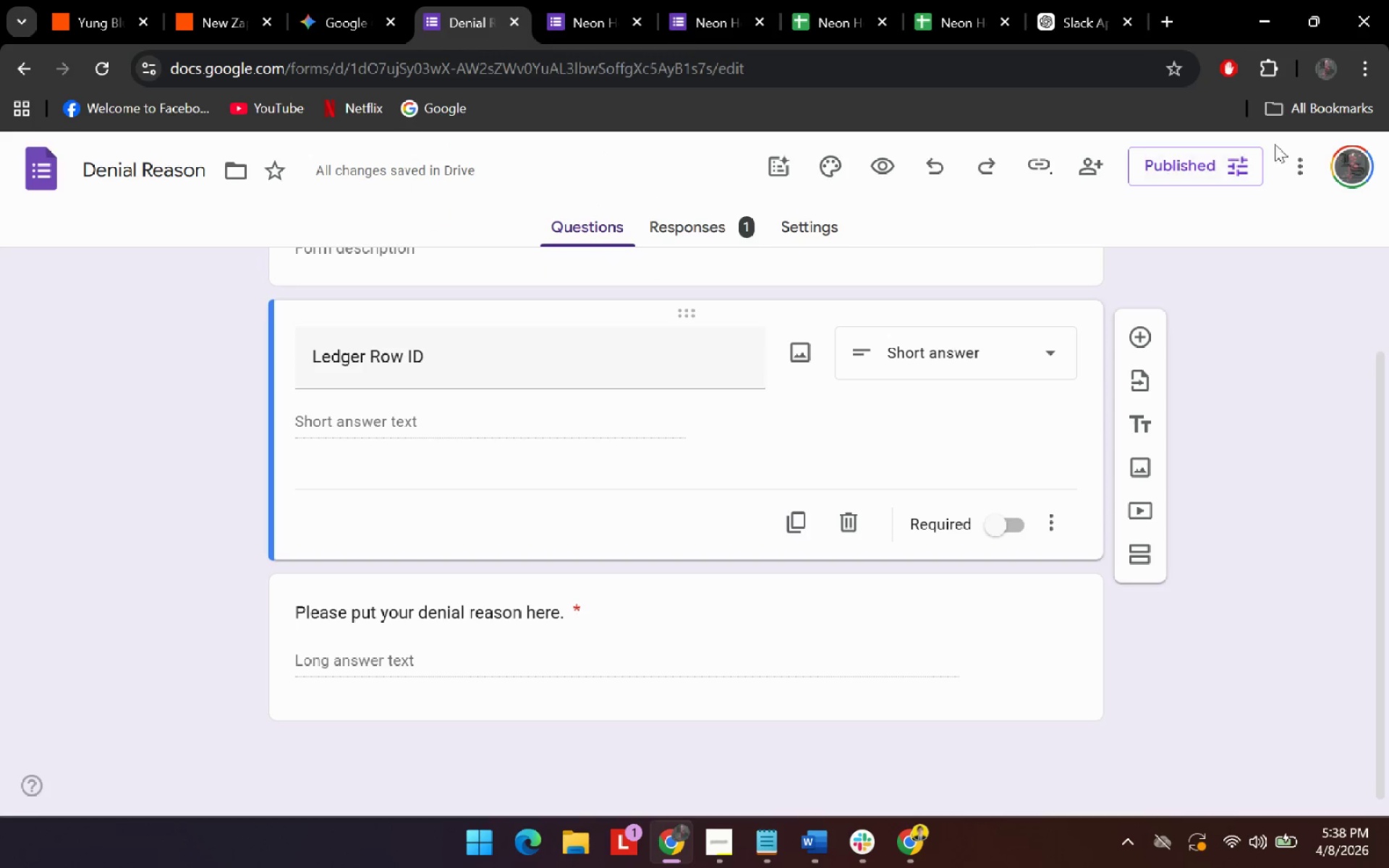 
left_click([1293, 168])
 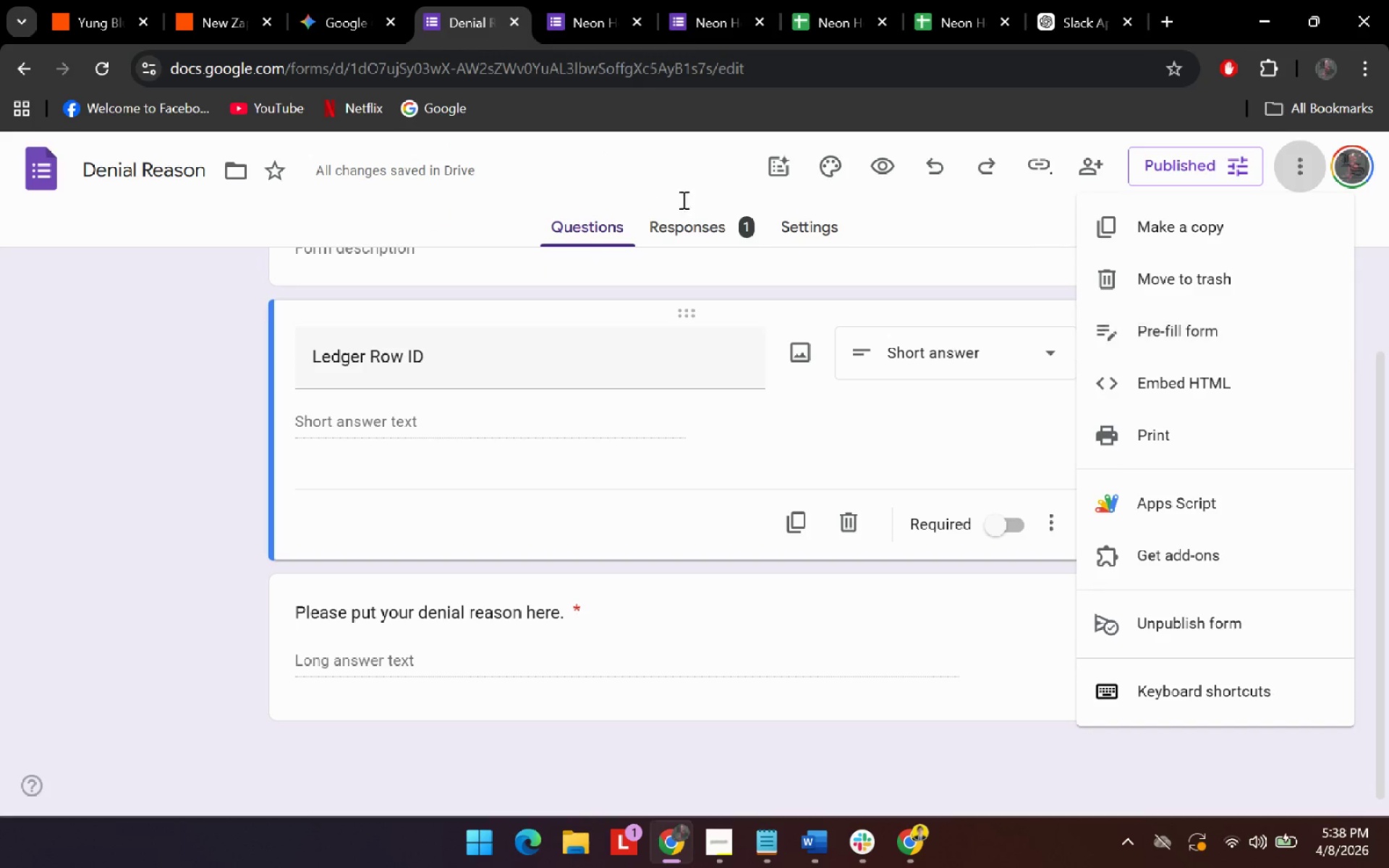 
left_click([100, 8])
 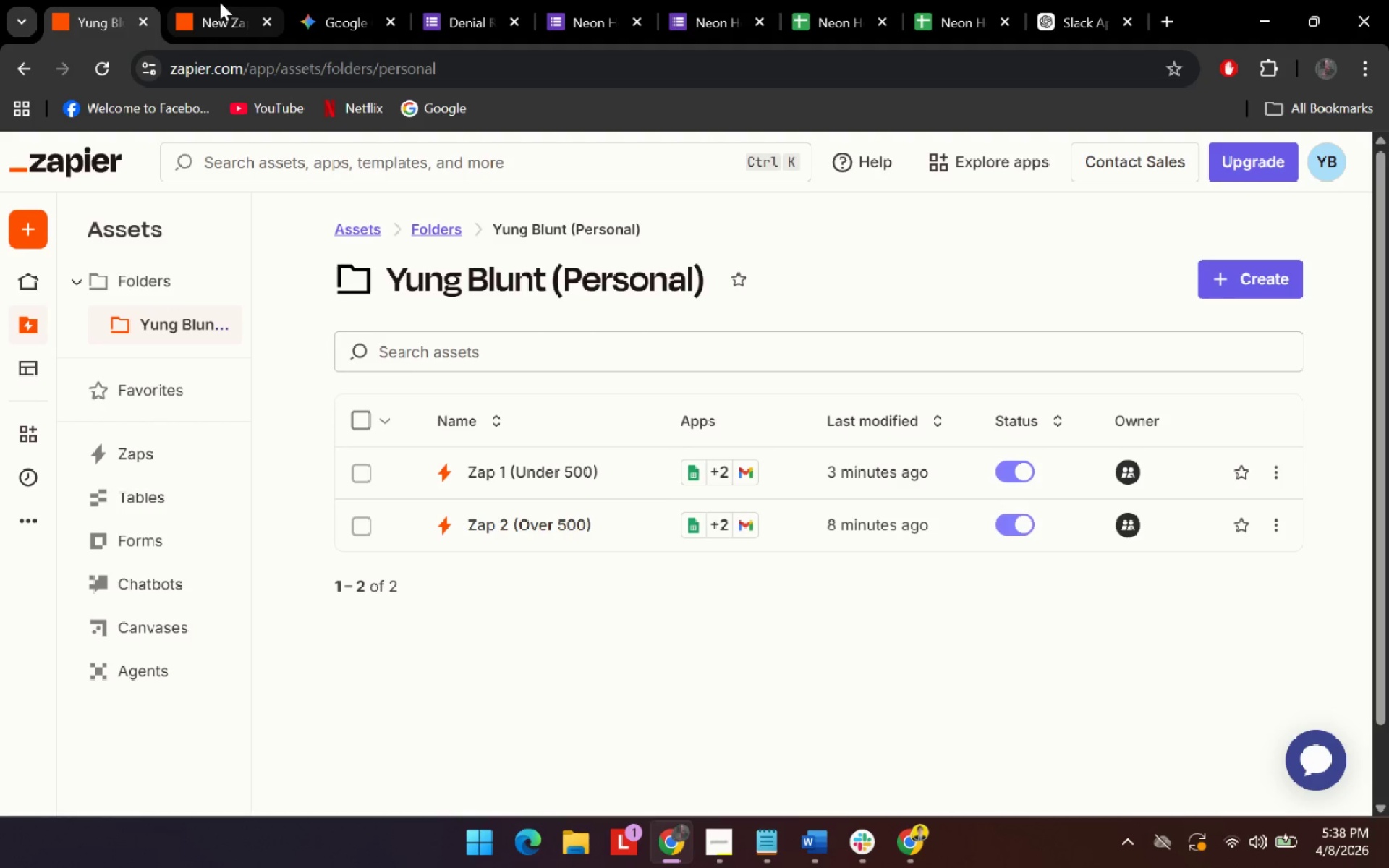 
left_click([236, 0])
 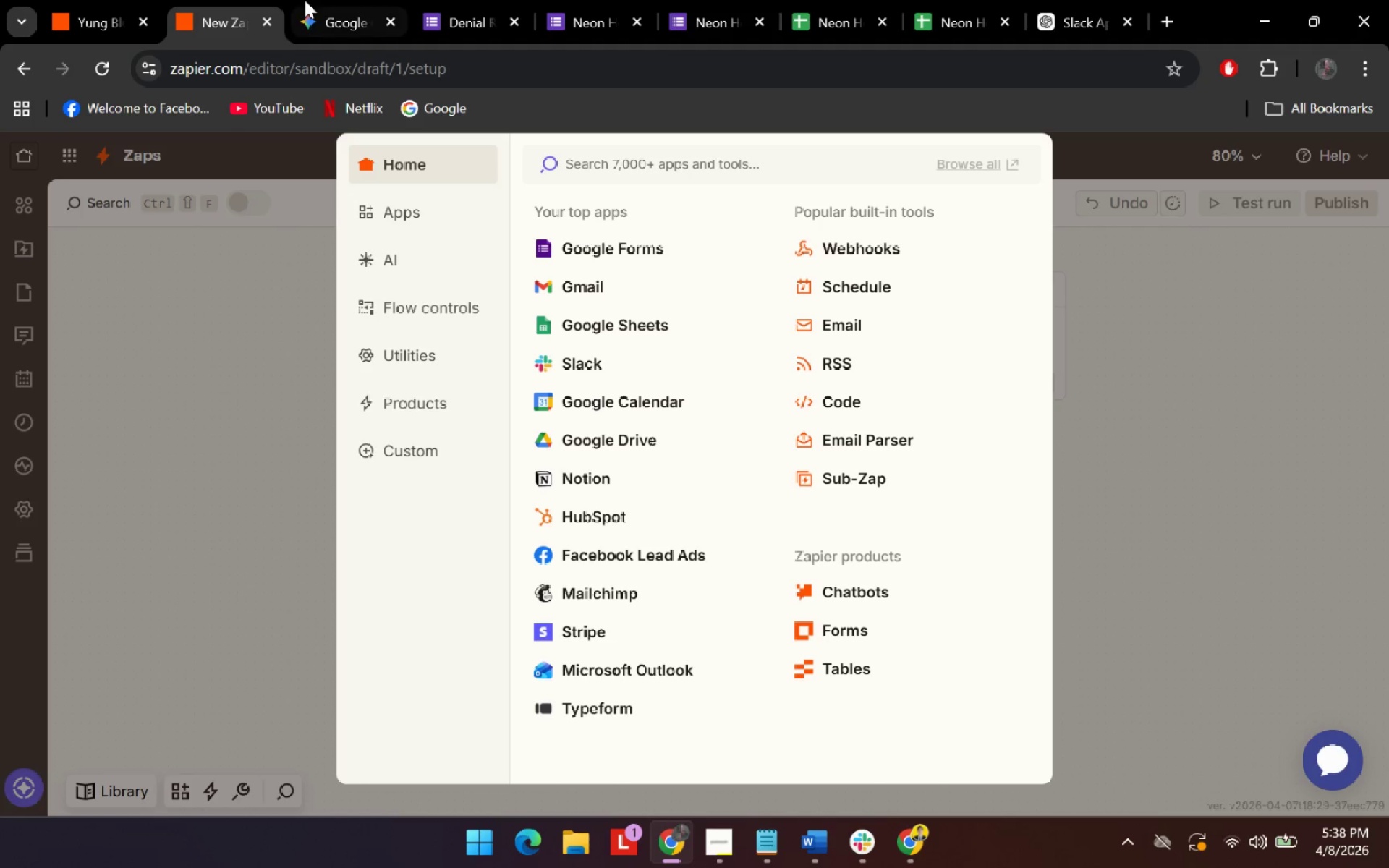 
left_click([337, 0])
 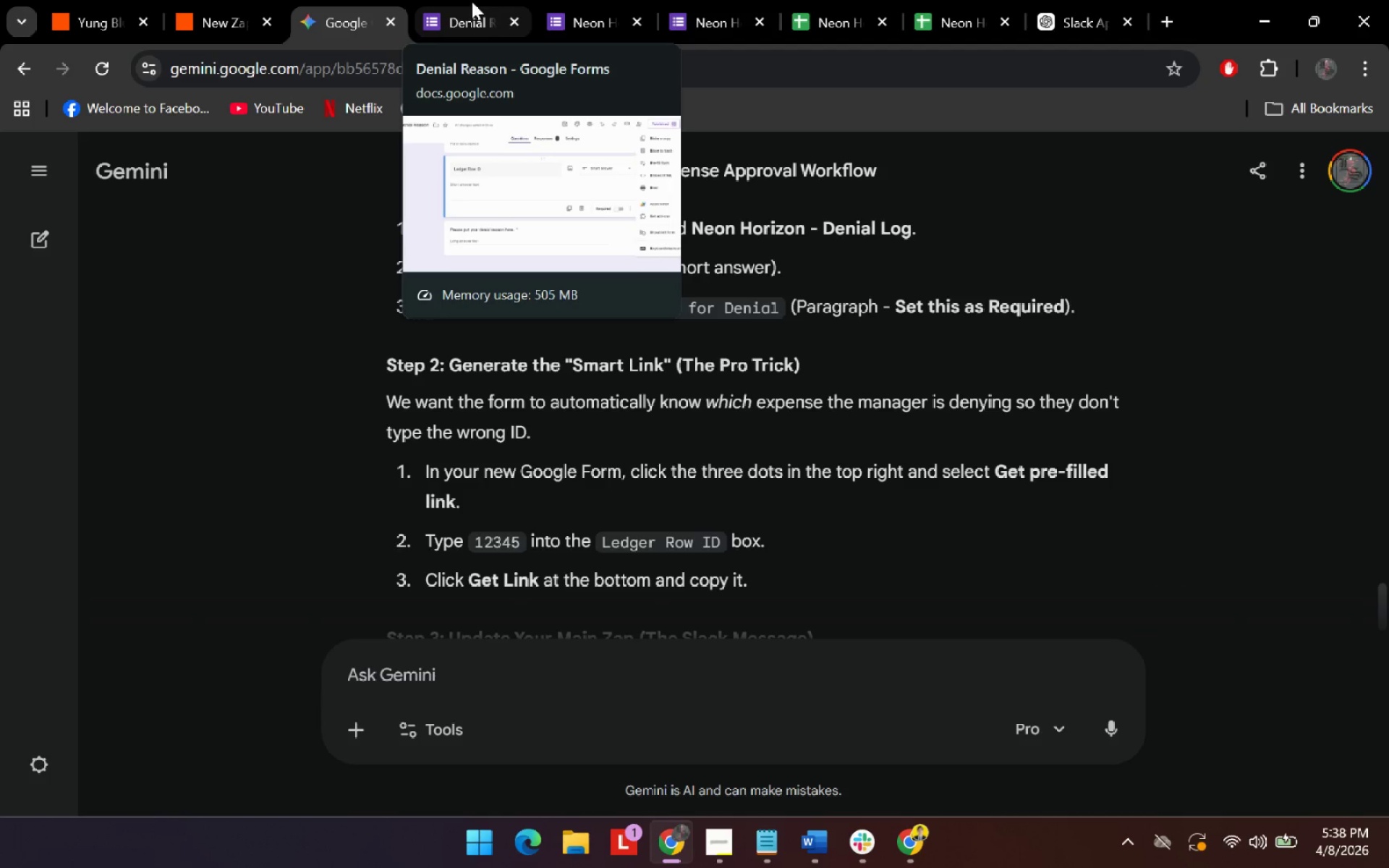 
left_click([474, 1])
 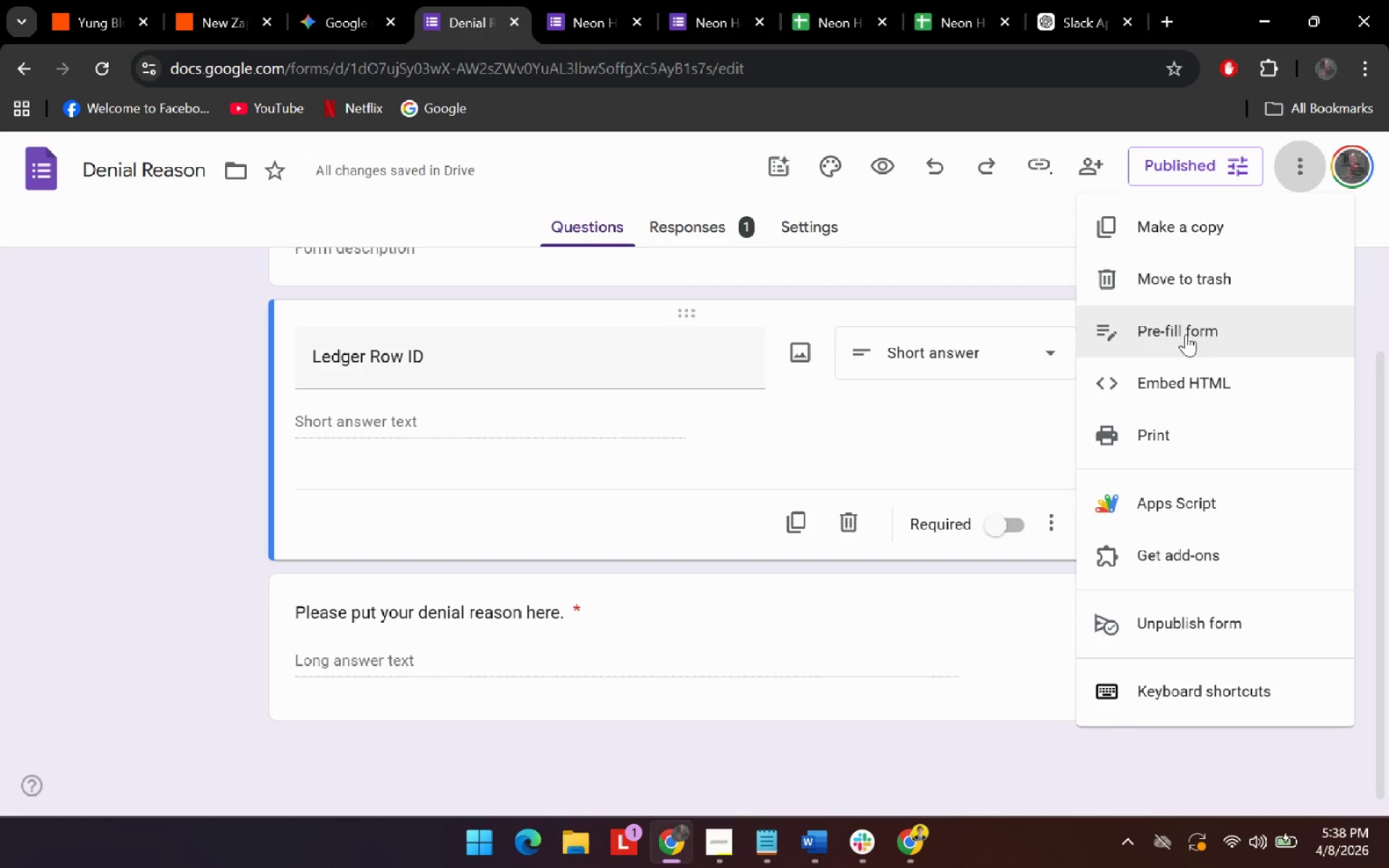 
left_click([1186, 334])
 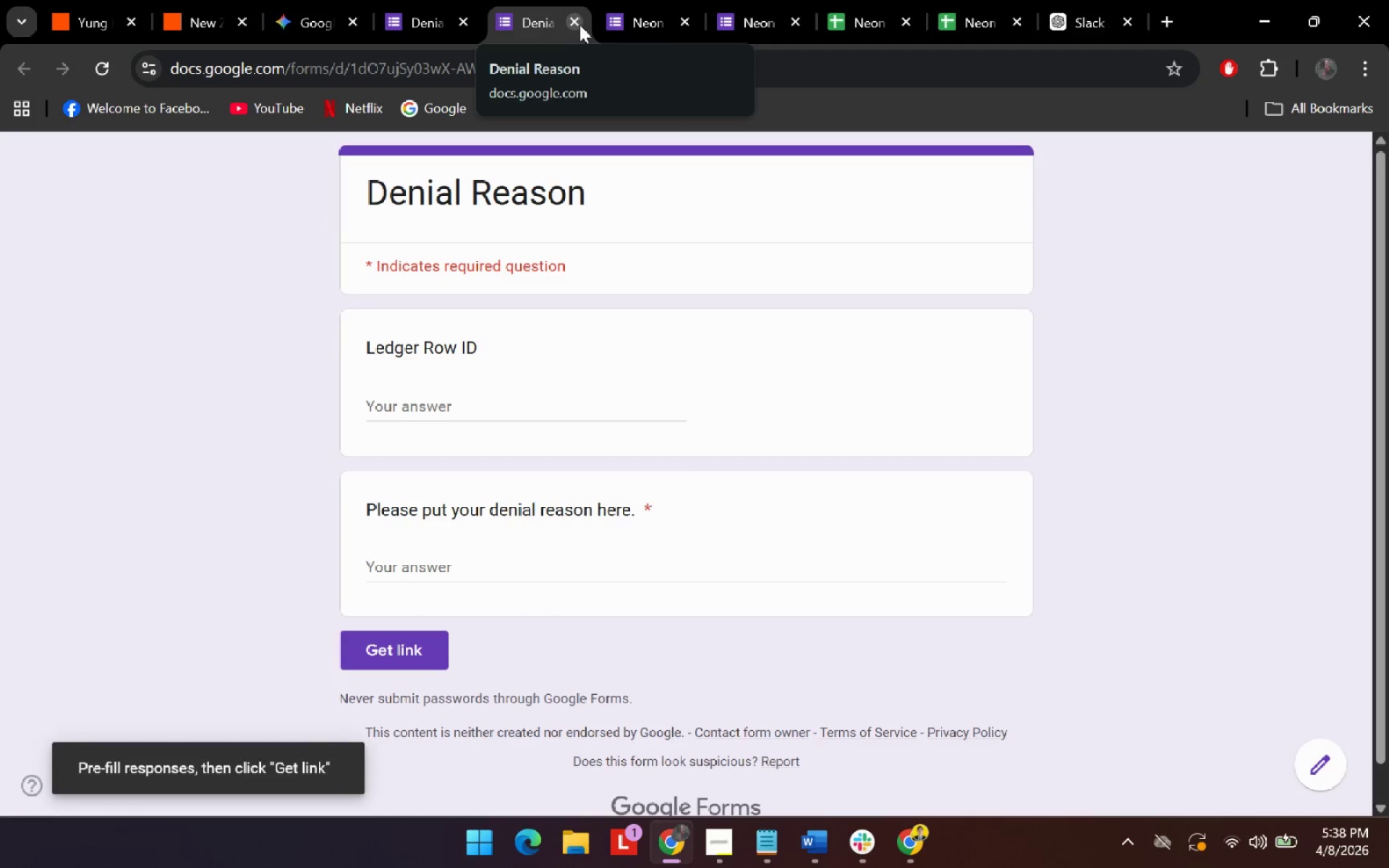 
left_click_drag(start_coordinate=[579, 25], to_coordinate=[521, 511])
 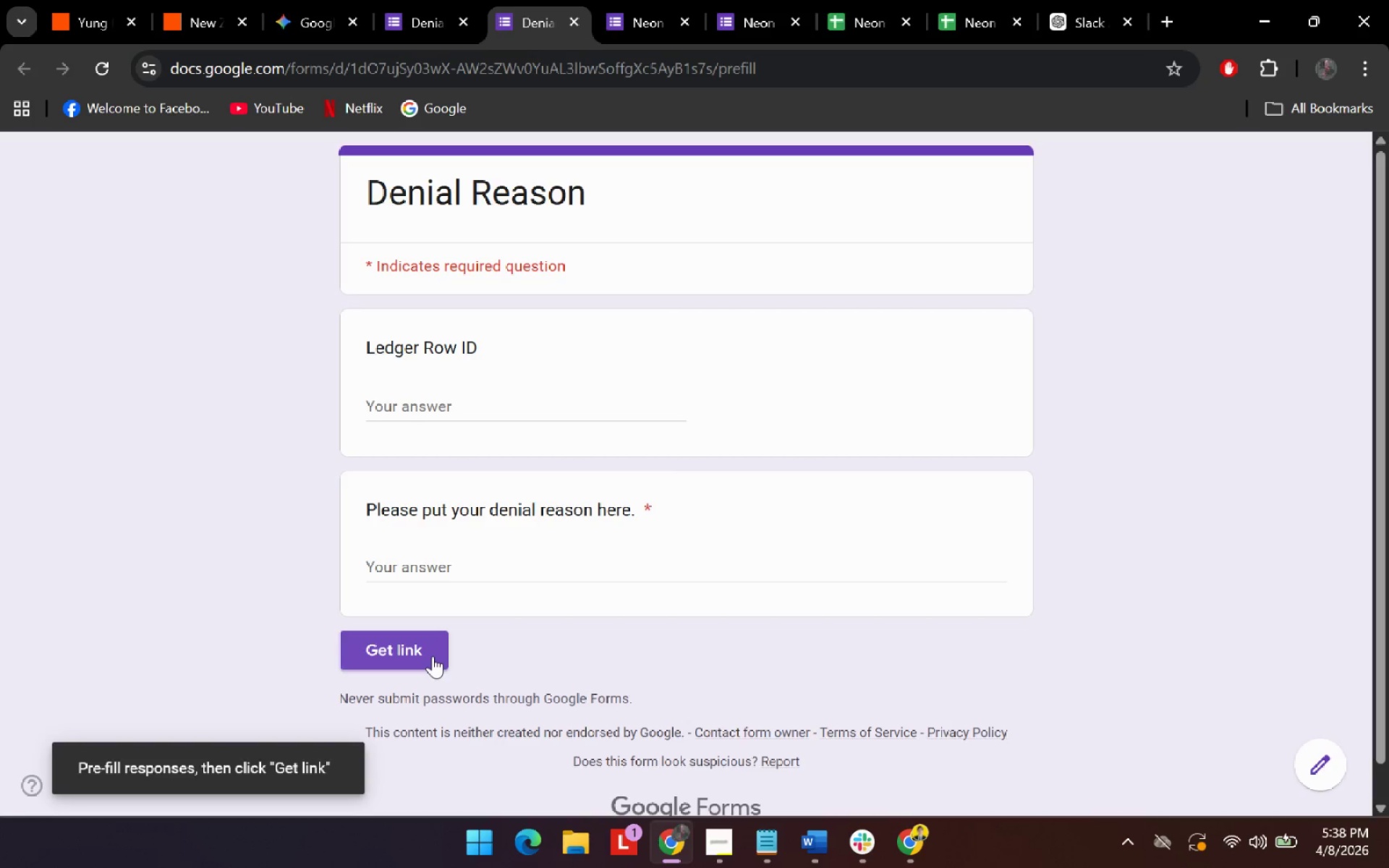 
left_click([433, 656])
 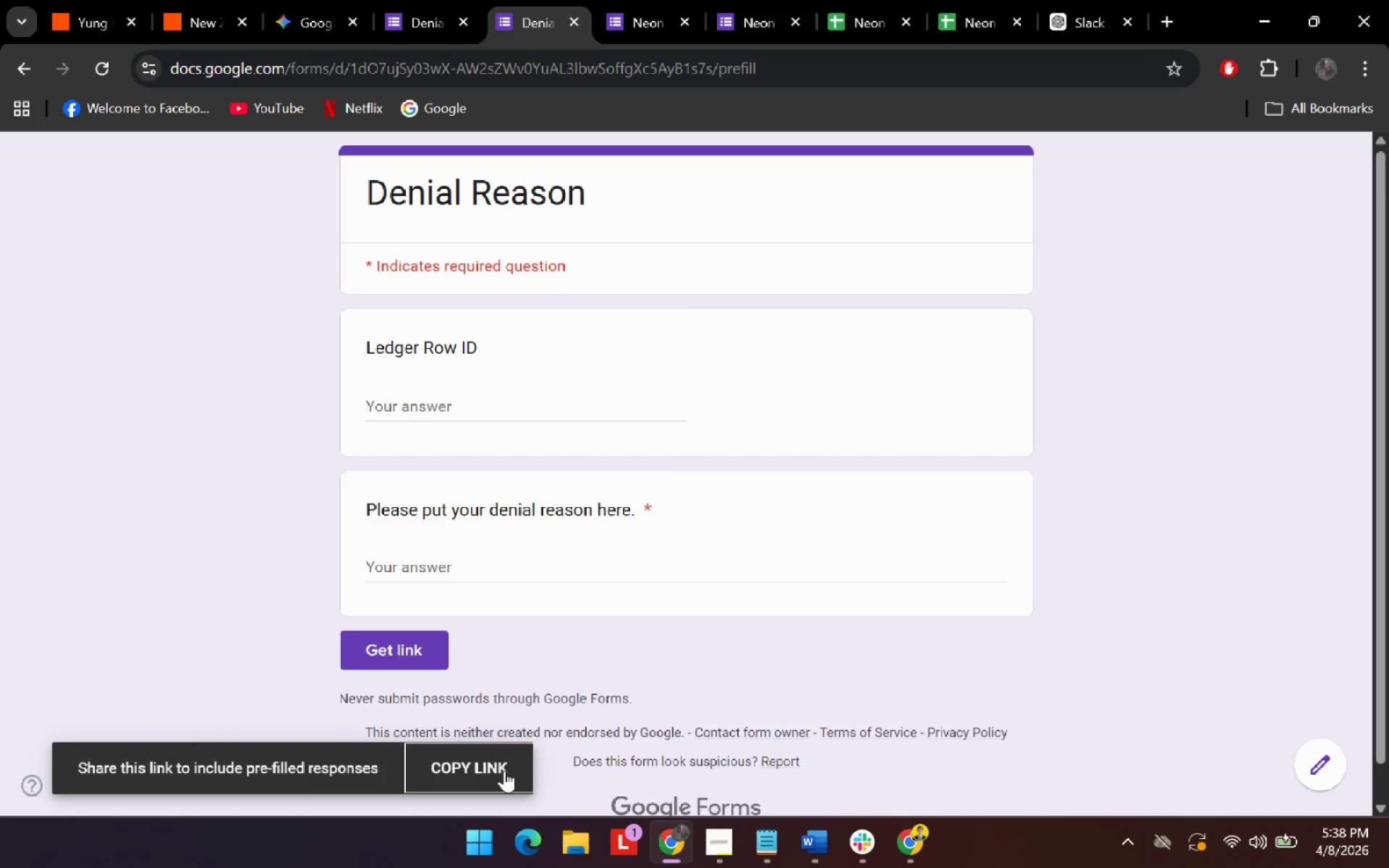 
wait(5.08)
 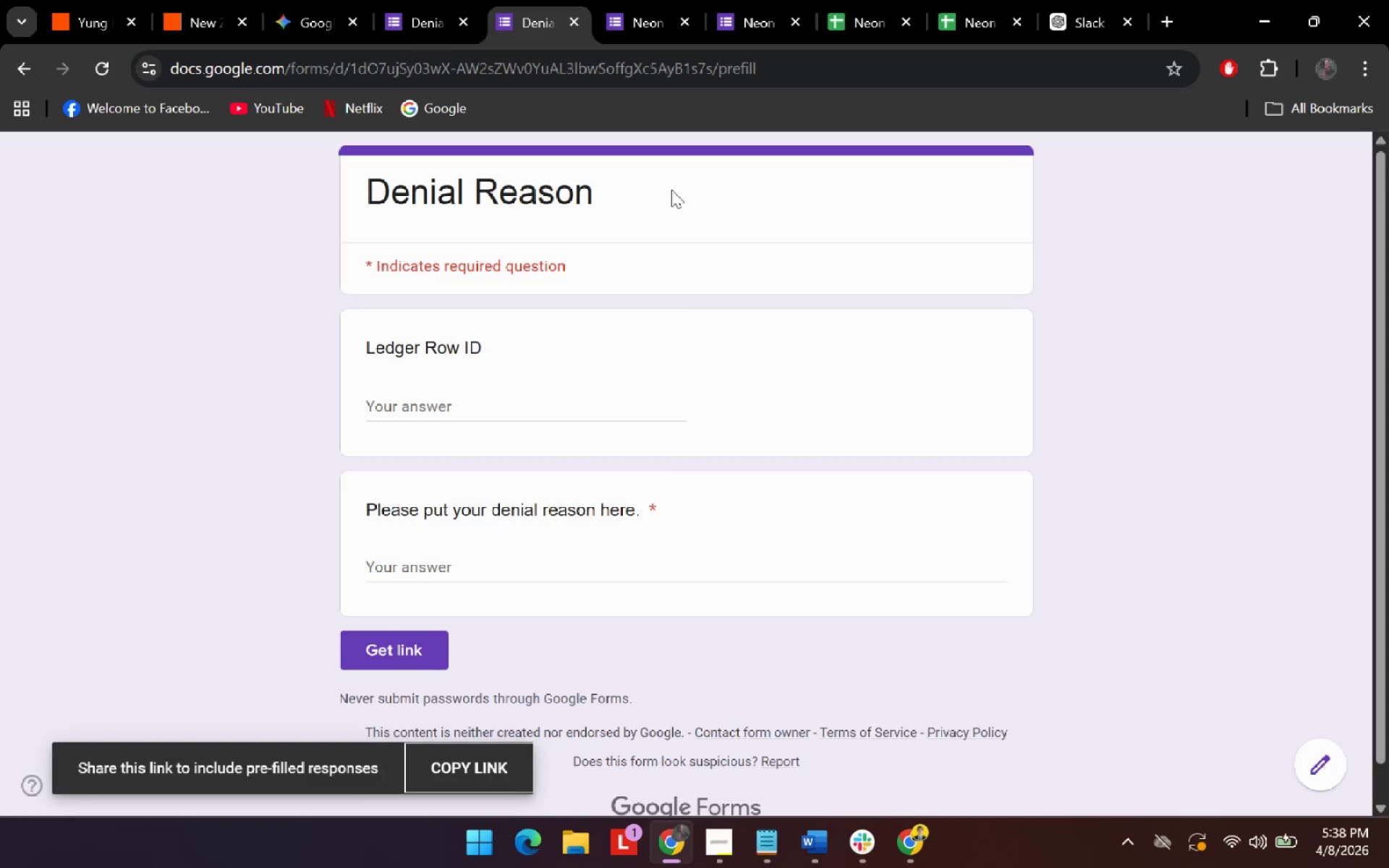 
left_click([298, 21])
 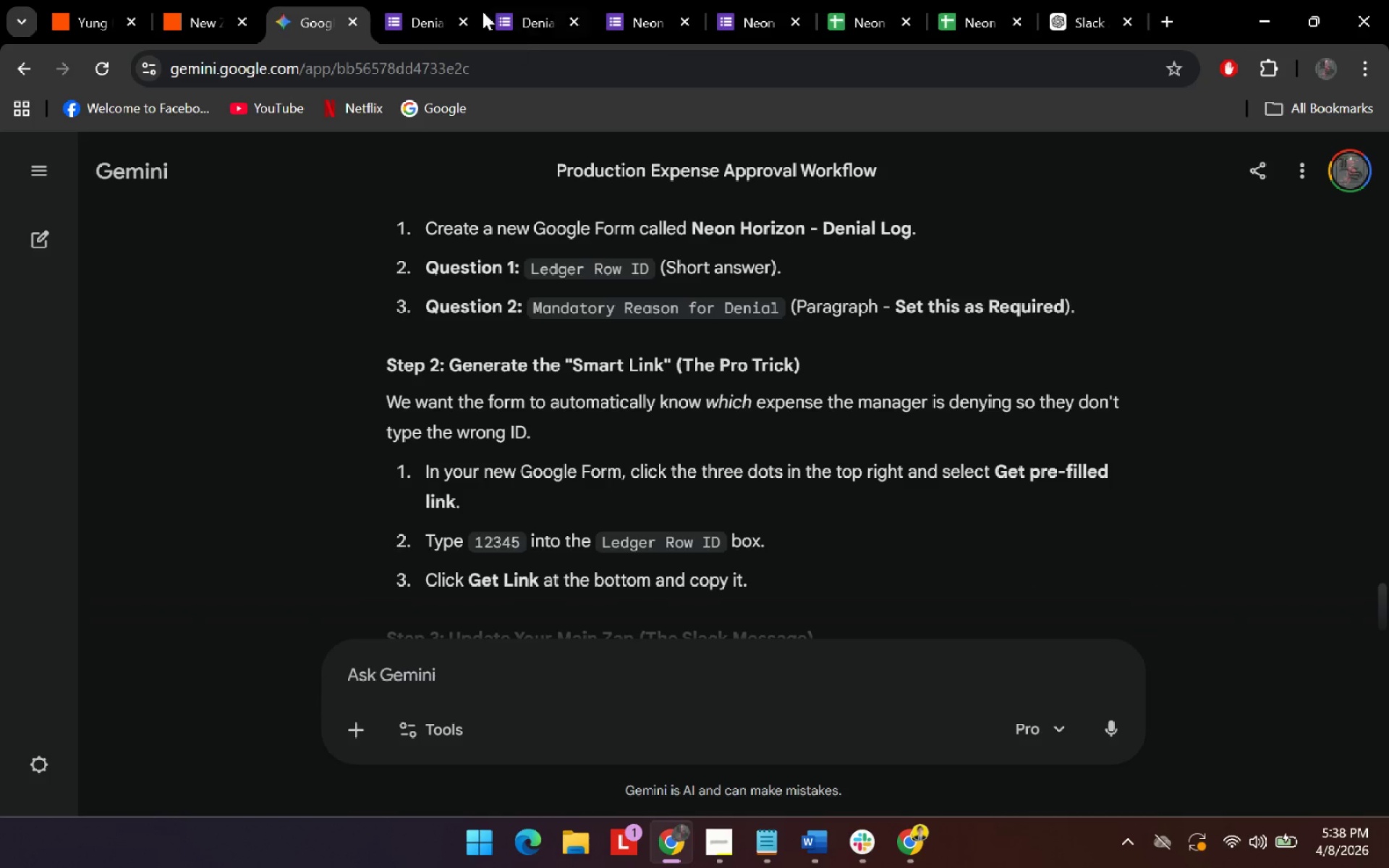 
left_click([439, 0])
 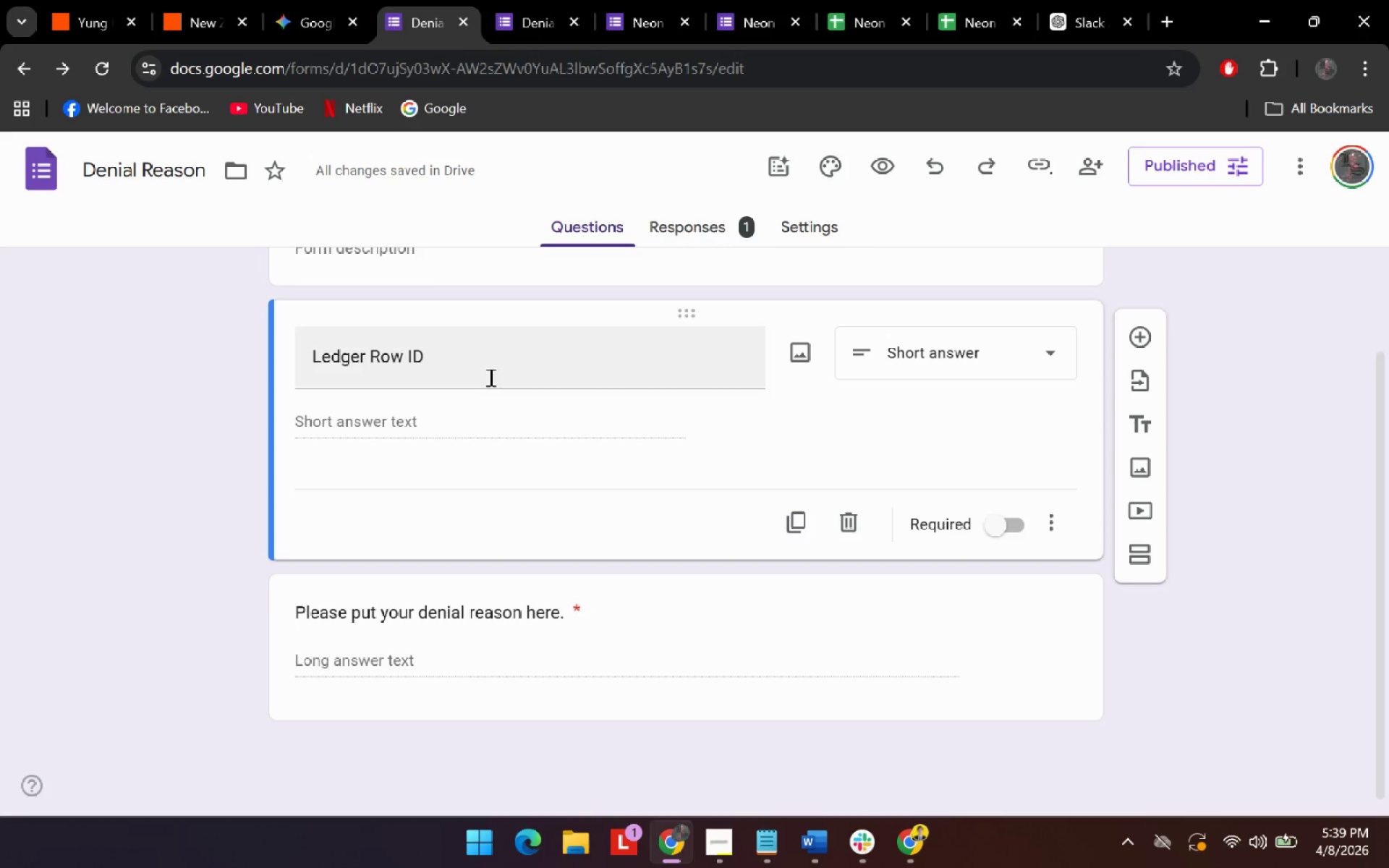 
left_click([486, 366])
 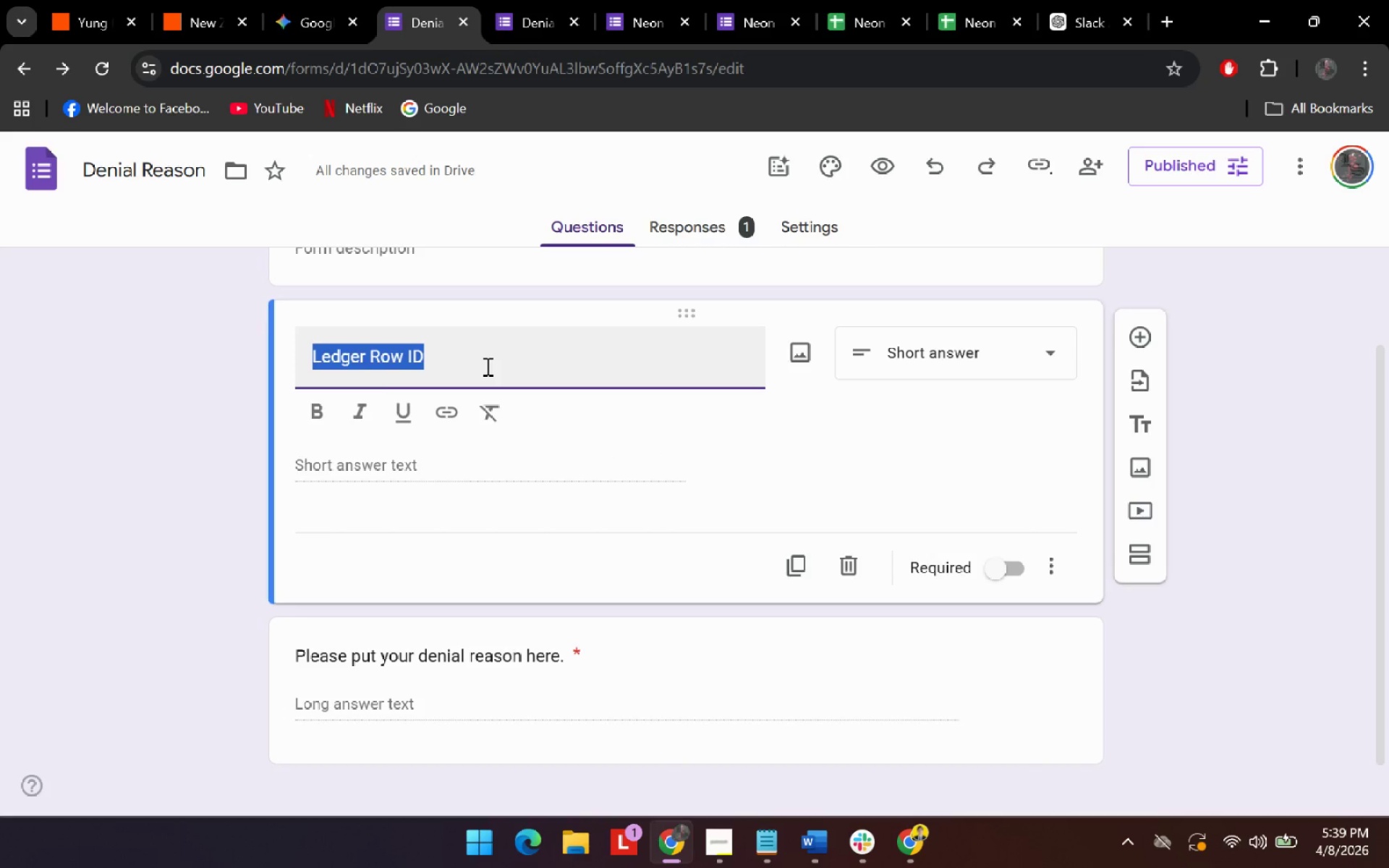 
left_click([485, 471])
 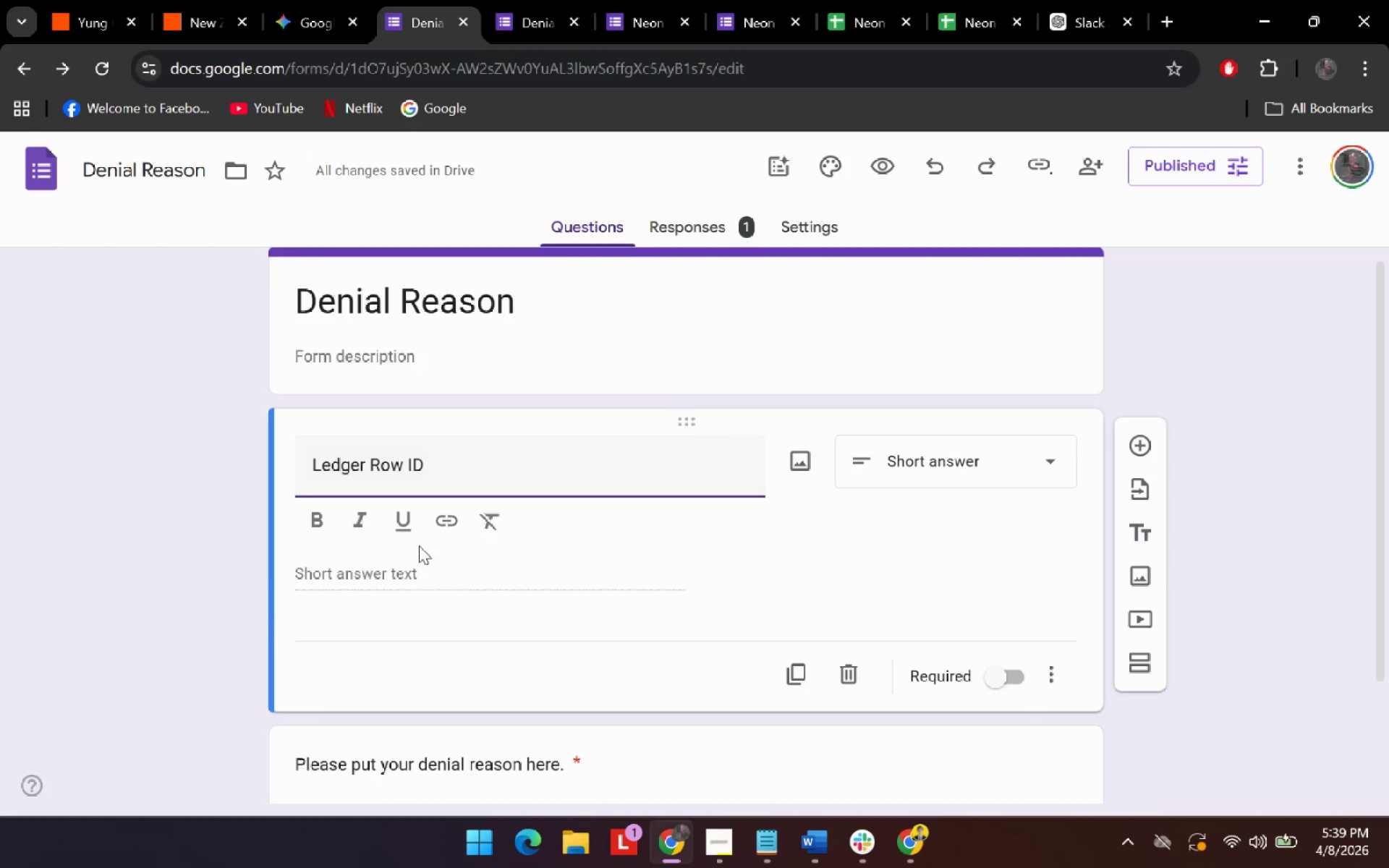 
scroll: coordinate [486, 366], scroll_direction: up, amount: 1.0
 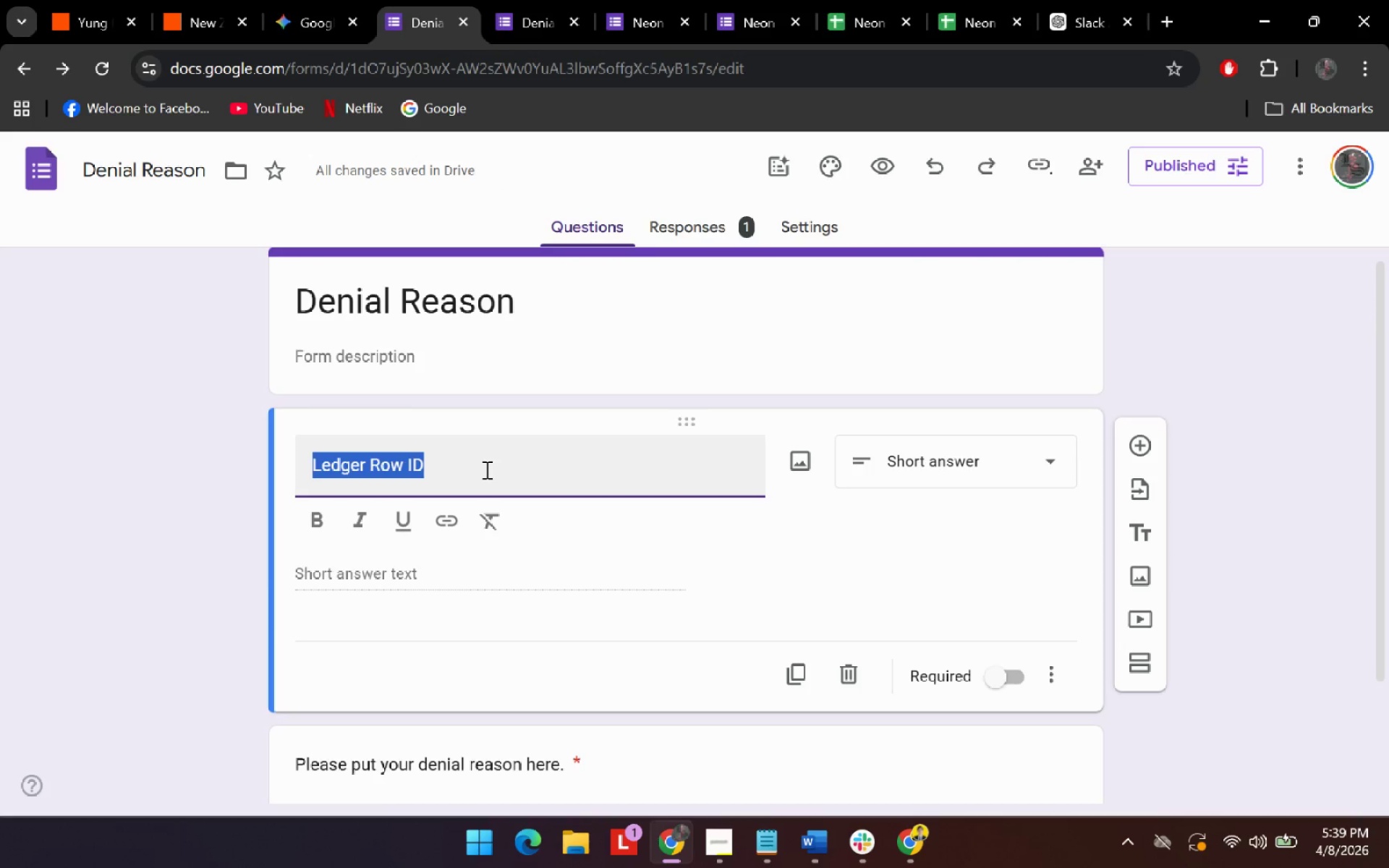 
left_click([415, 571])
 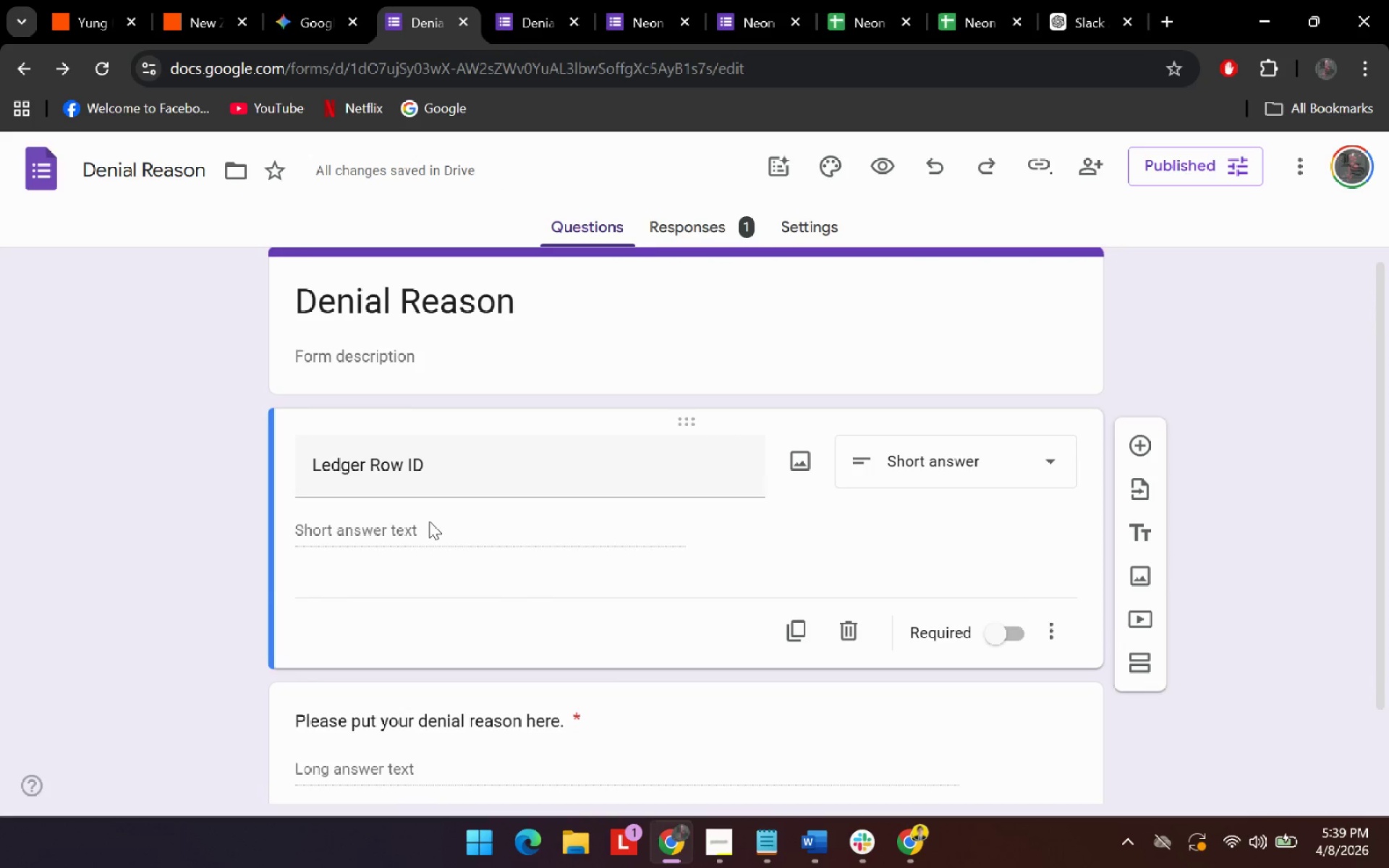 
double_click([424, 540])
 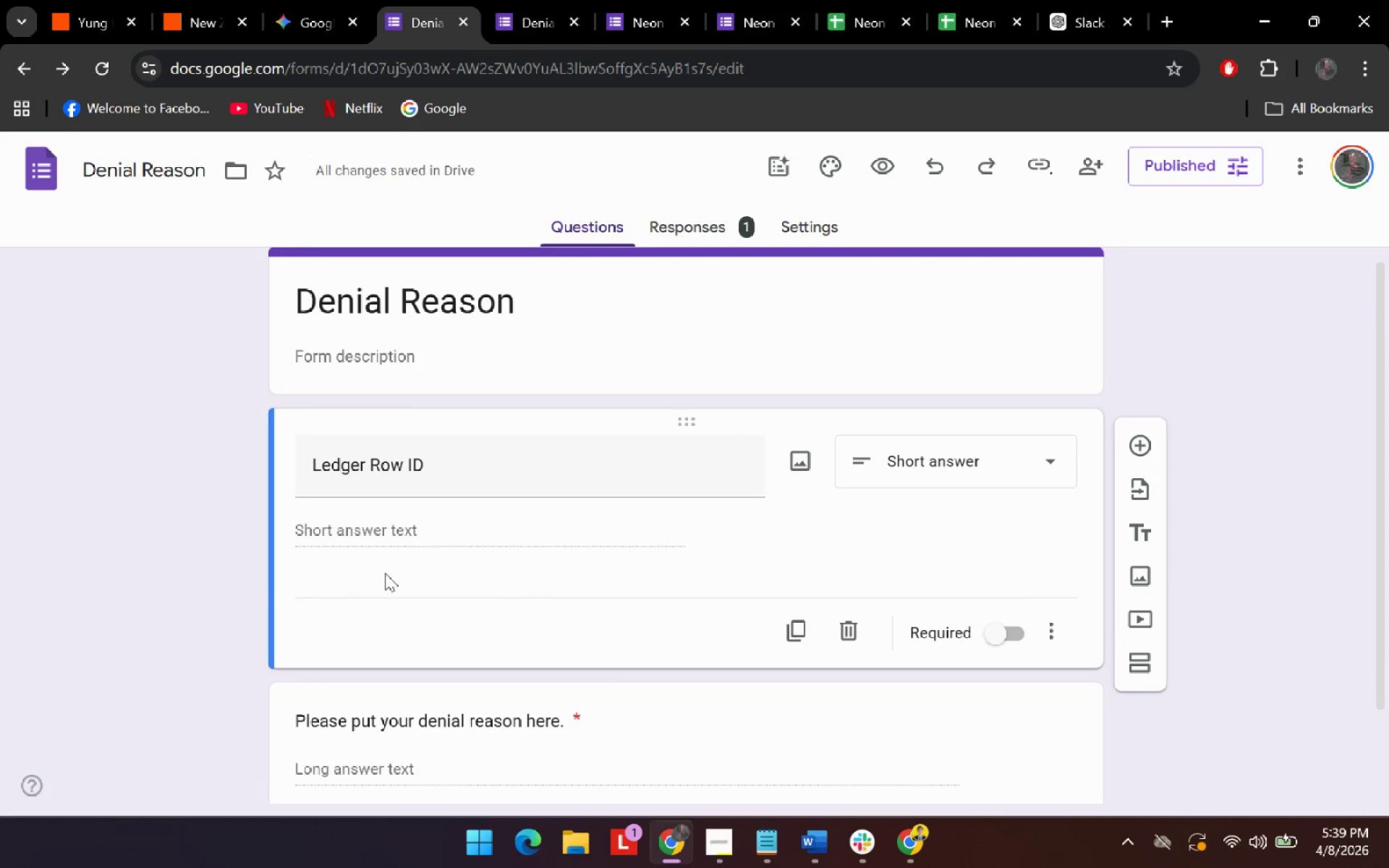 
left_click_drag(start_coordinate=[385, 571], to_coordinate=[386, 578])
 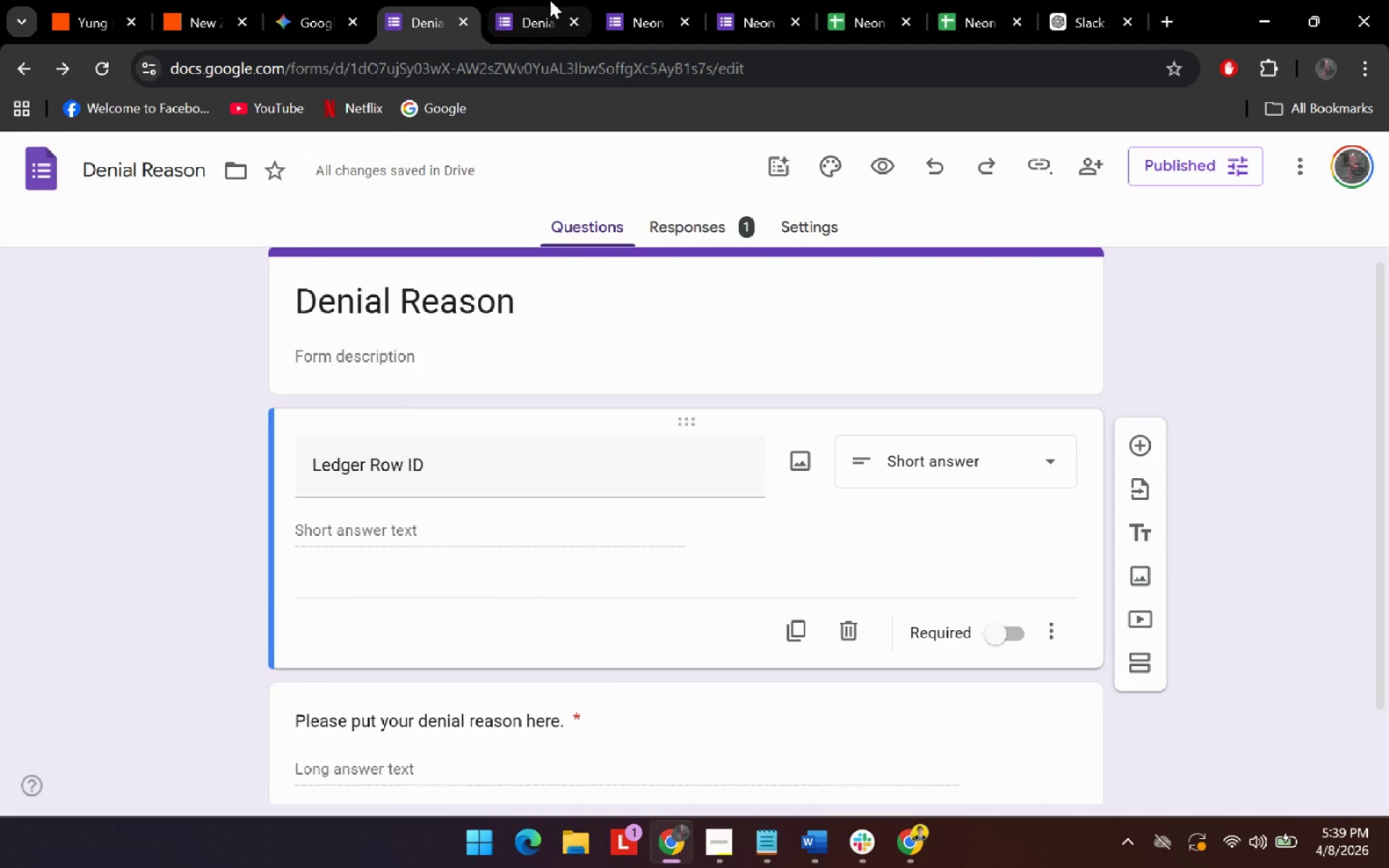 
left_click([519, 0])
 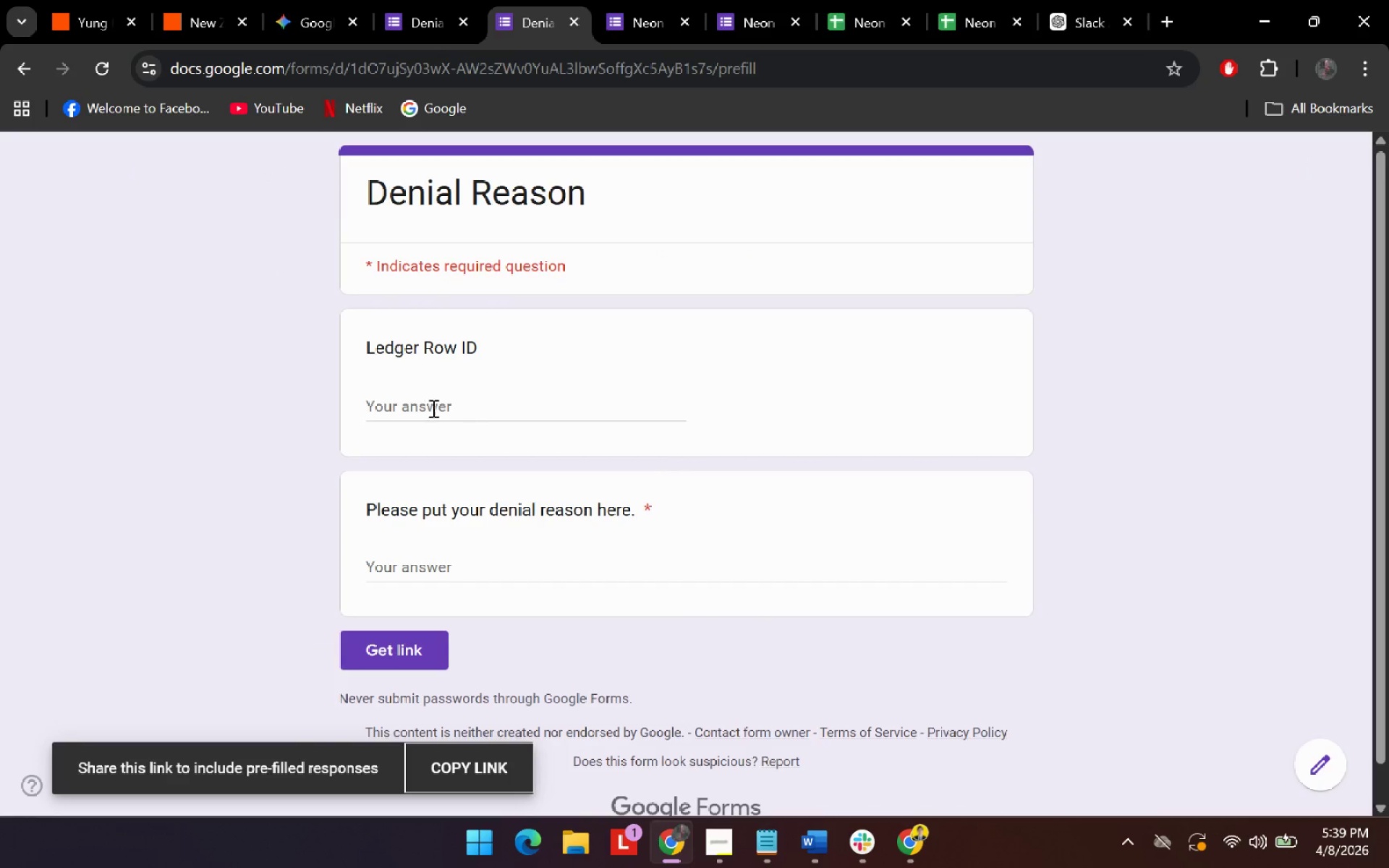 
left_click([422, 407])
 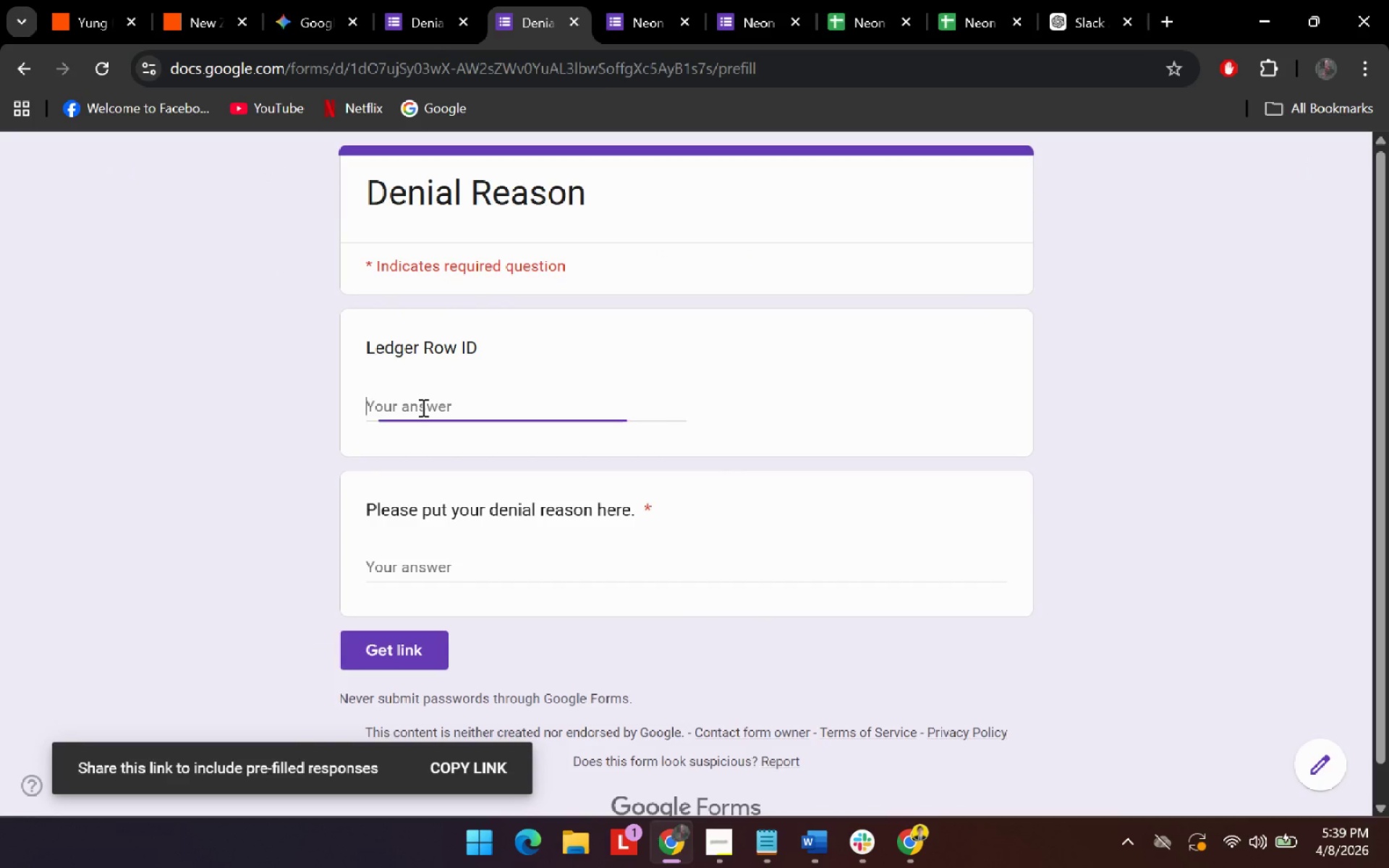 
type(1234)
 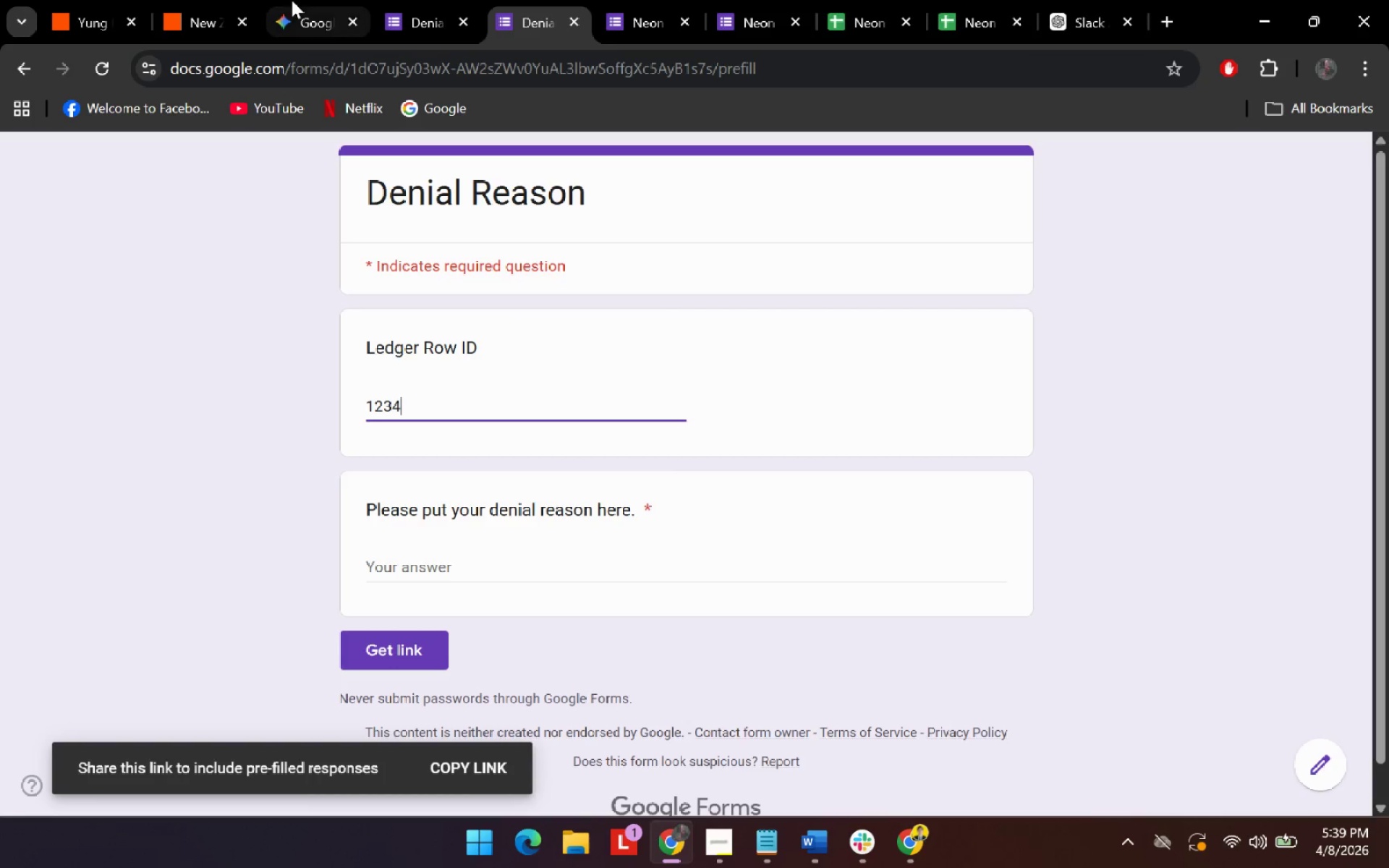 
left_click([292, 0])
 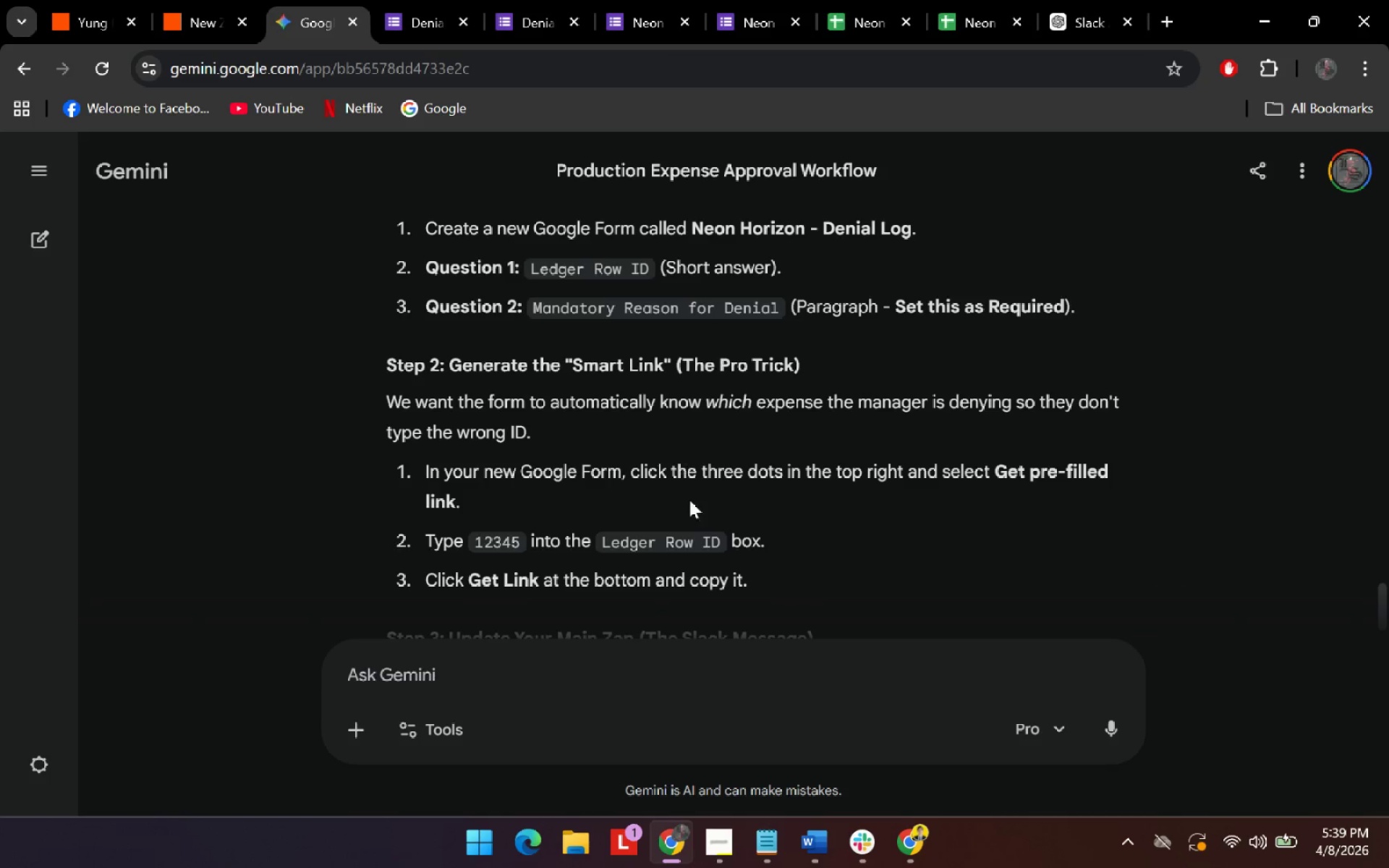 
scroll: coordinate [689, 510], scroll_direction: down, amount: 1.0
 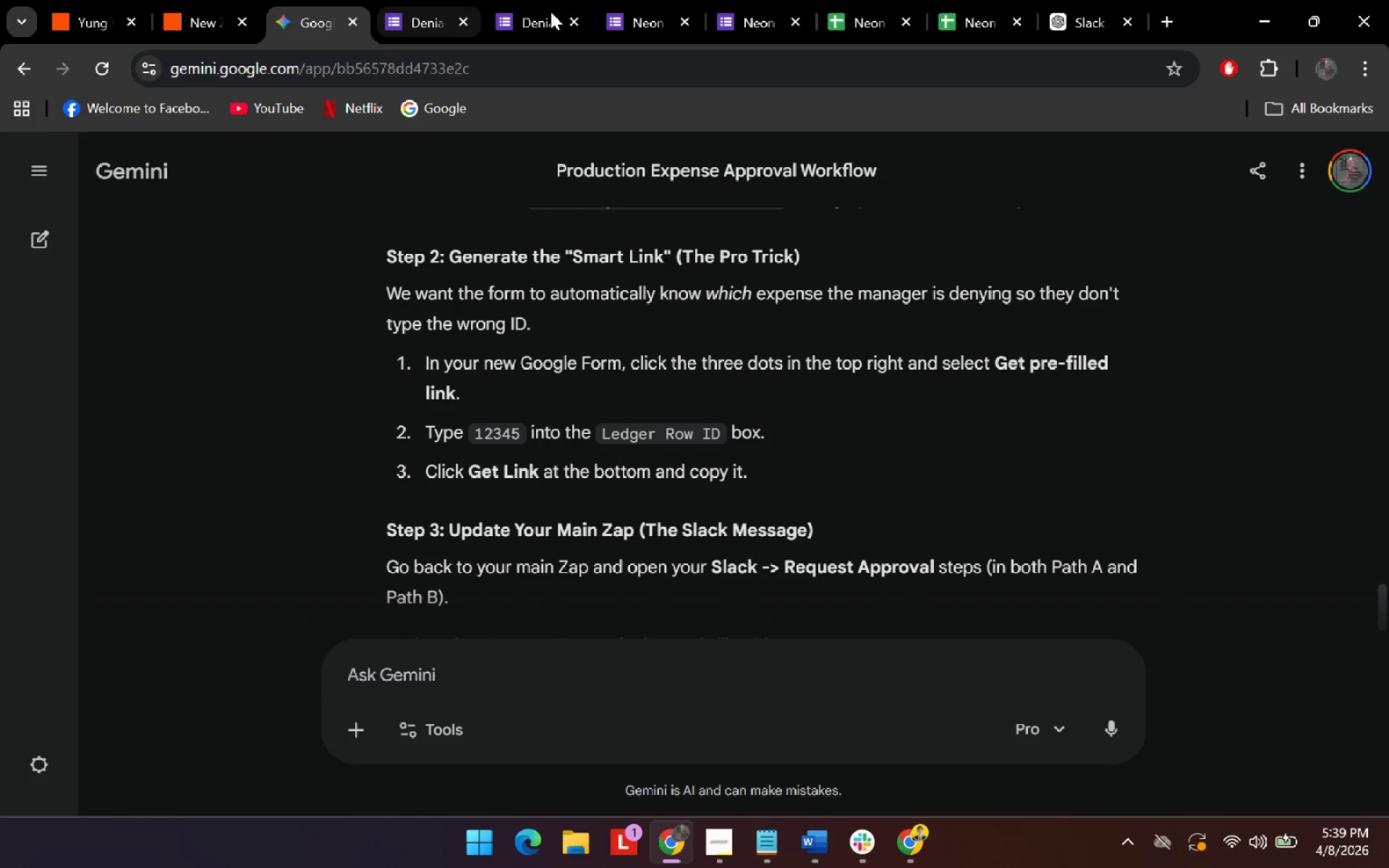 
left_click_drag(start_coordinate=[554, 11], to_coordinate=[425, 0])
 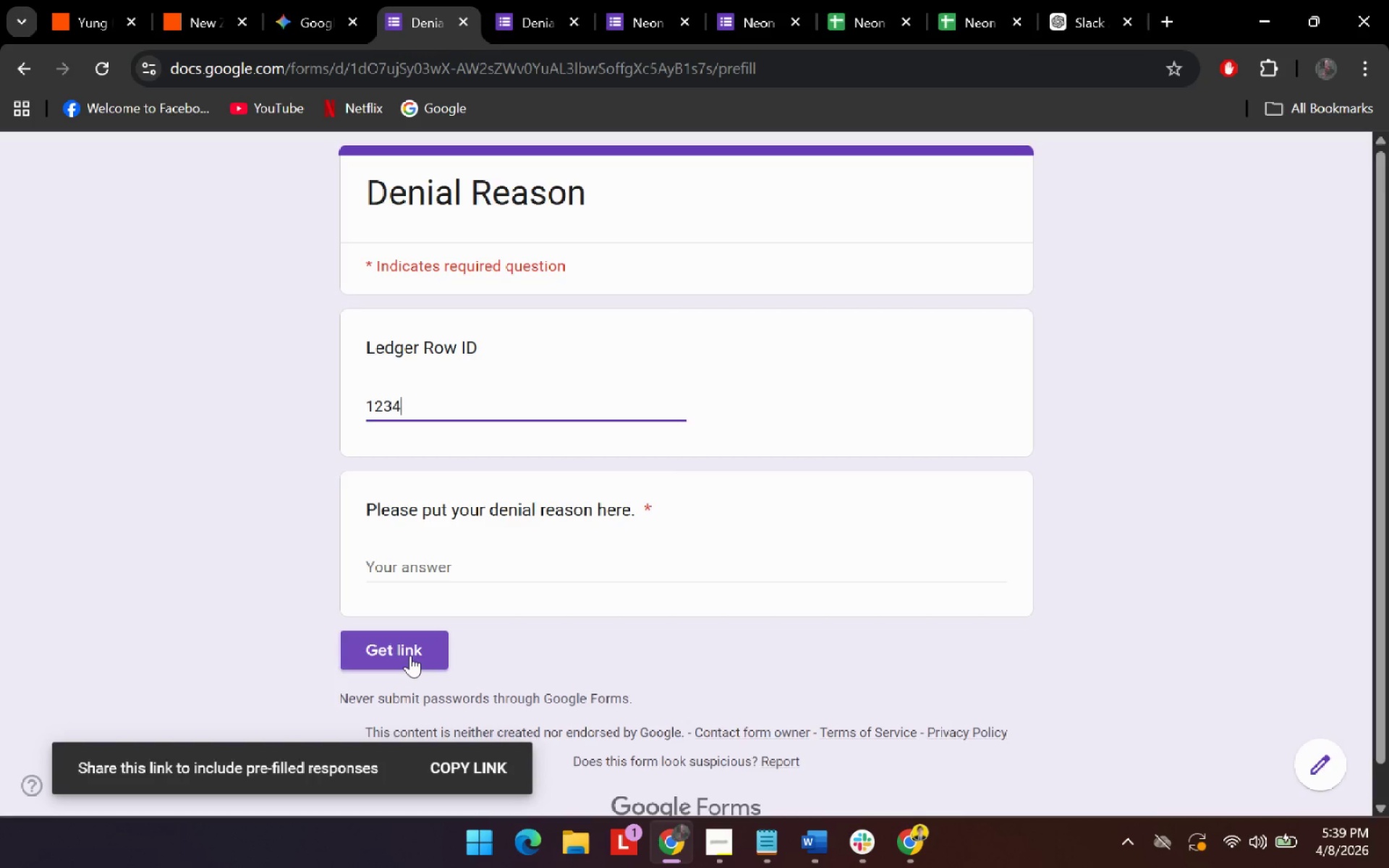 
left_click([410, 655])
 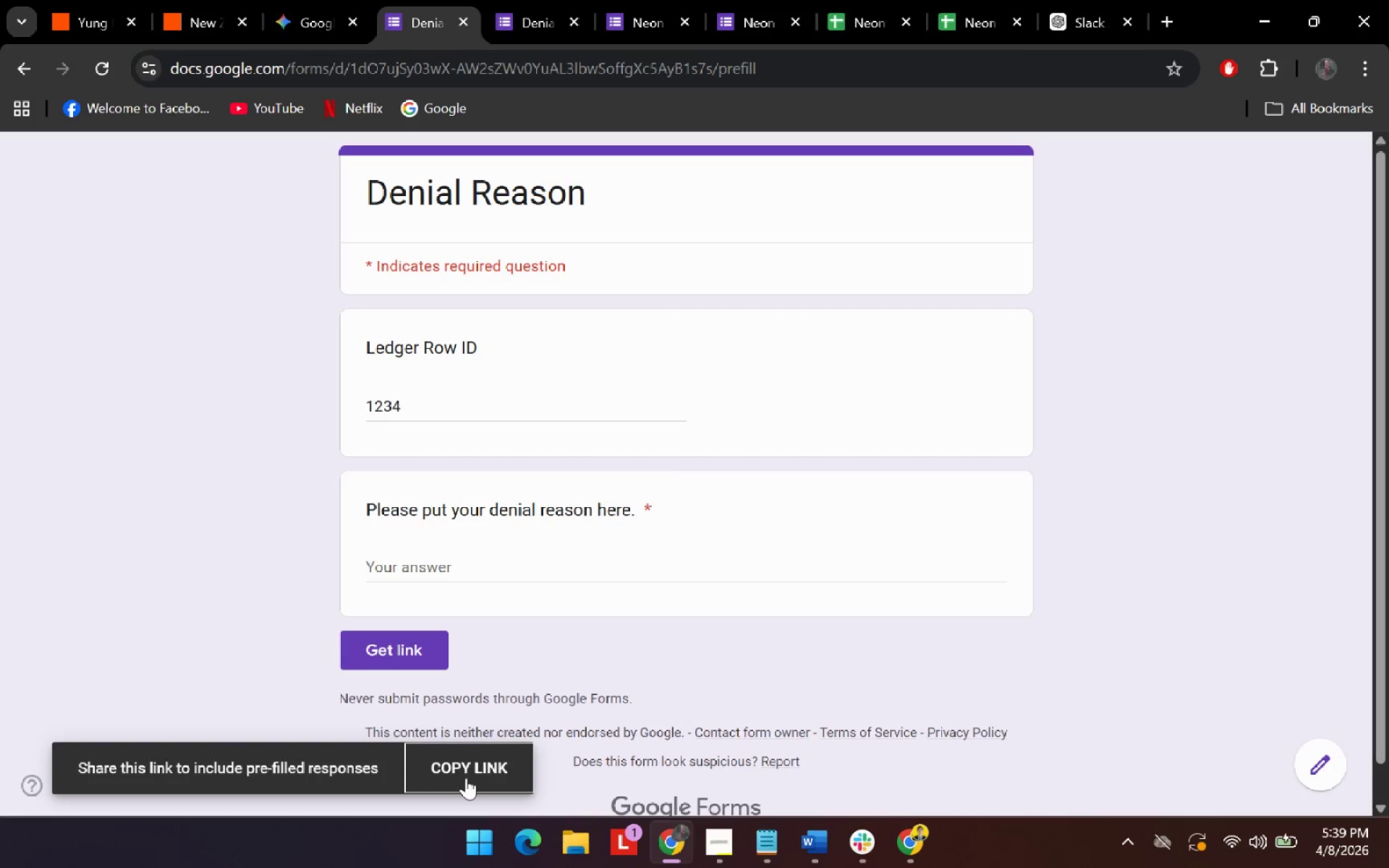 
left_click([466, 778])
 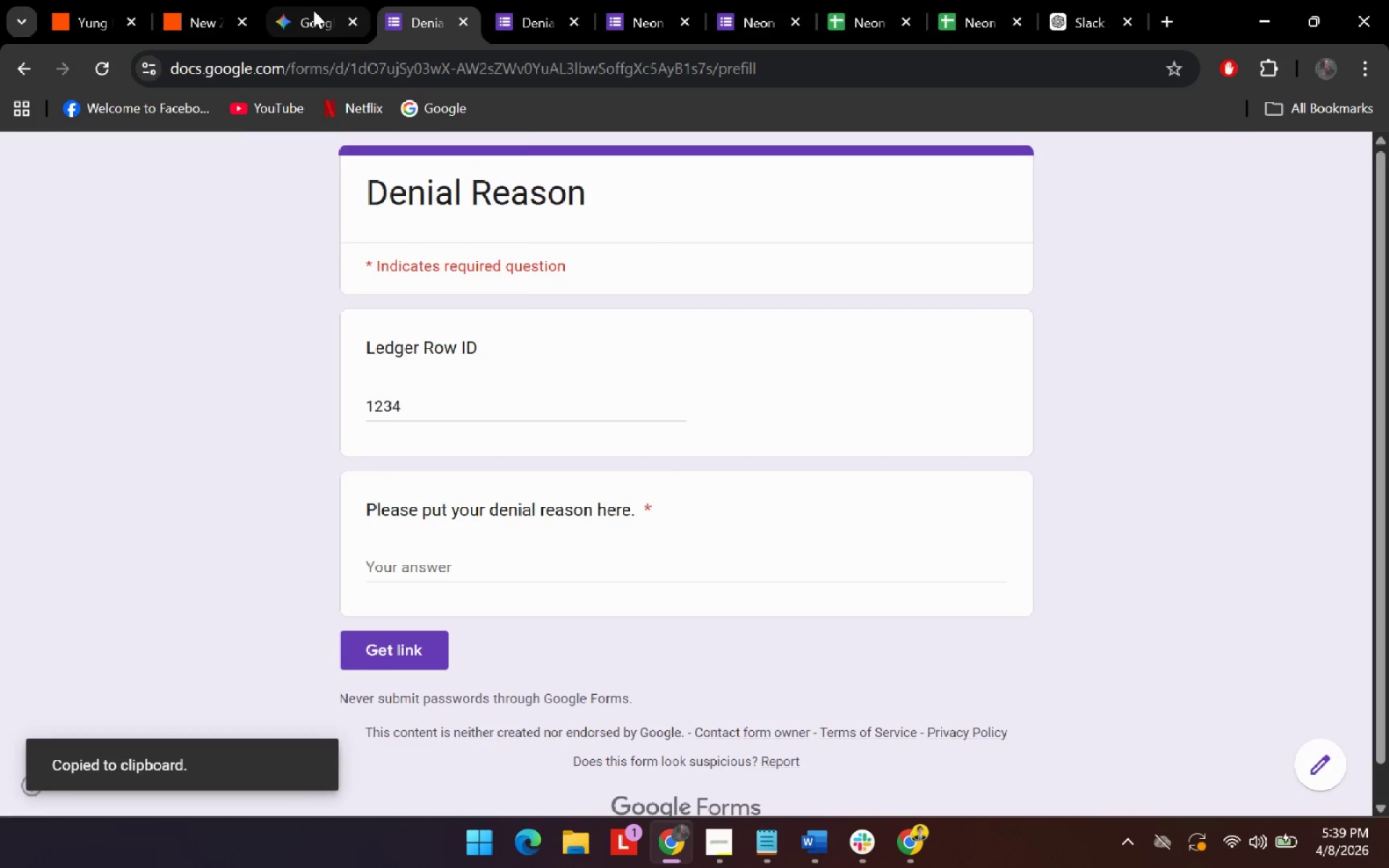 
left_click([313, 10])
 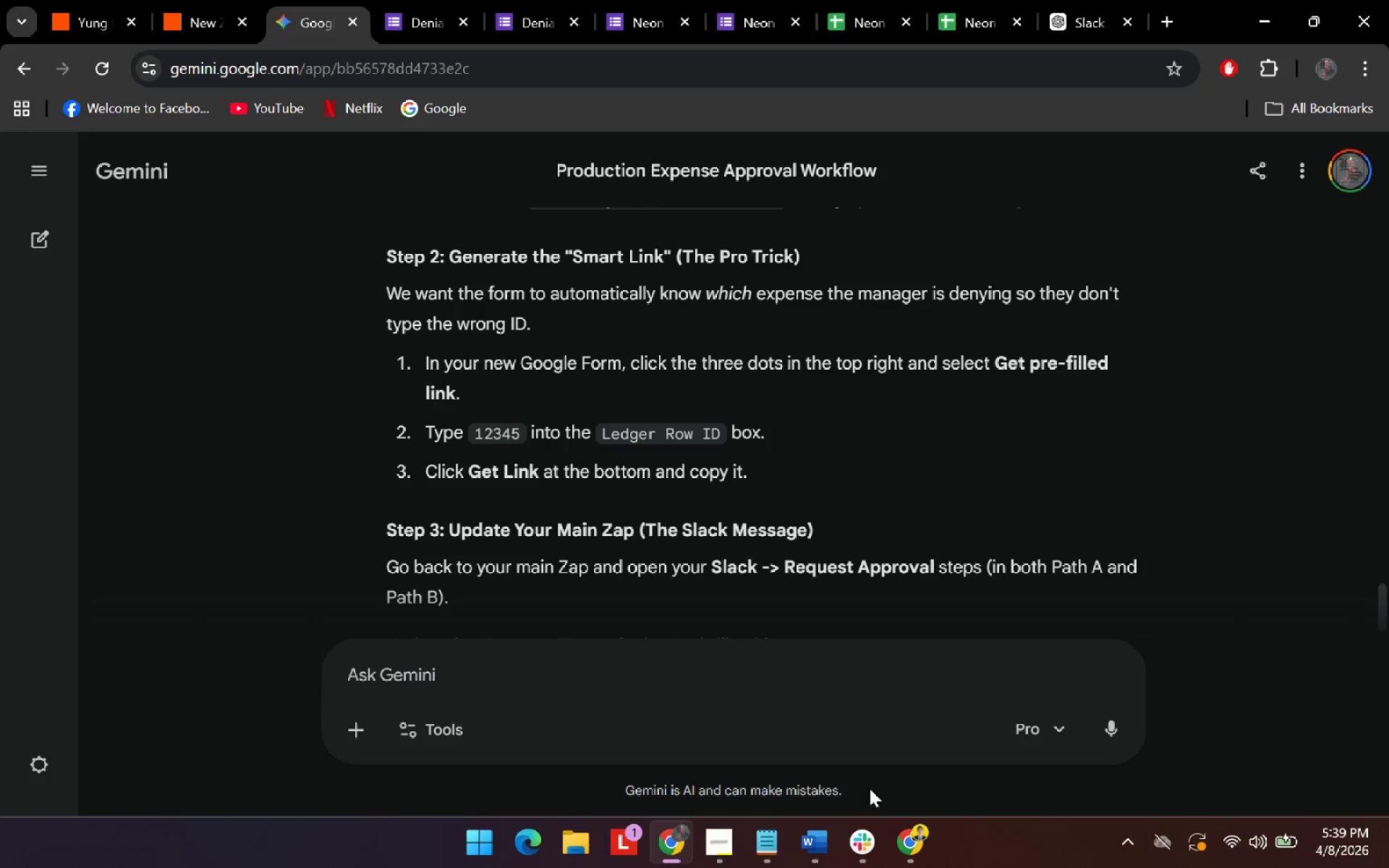 
left_click([780, 848])
 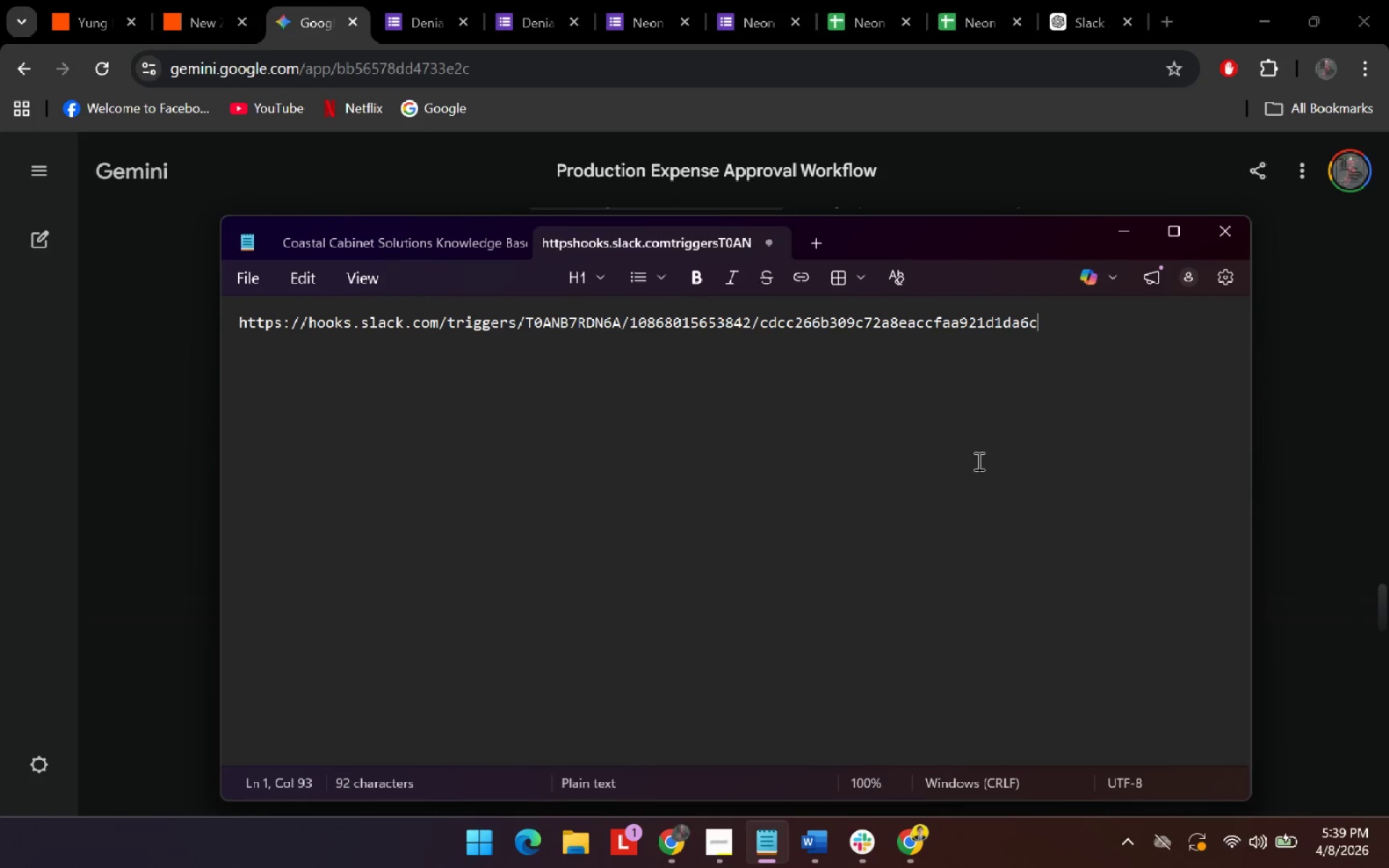 
left_click([1080, 436])
 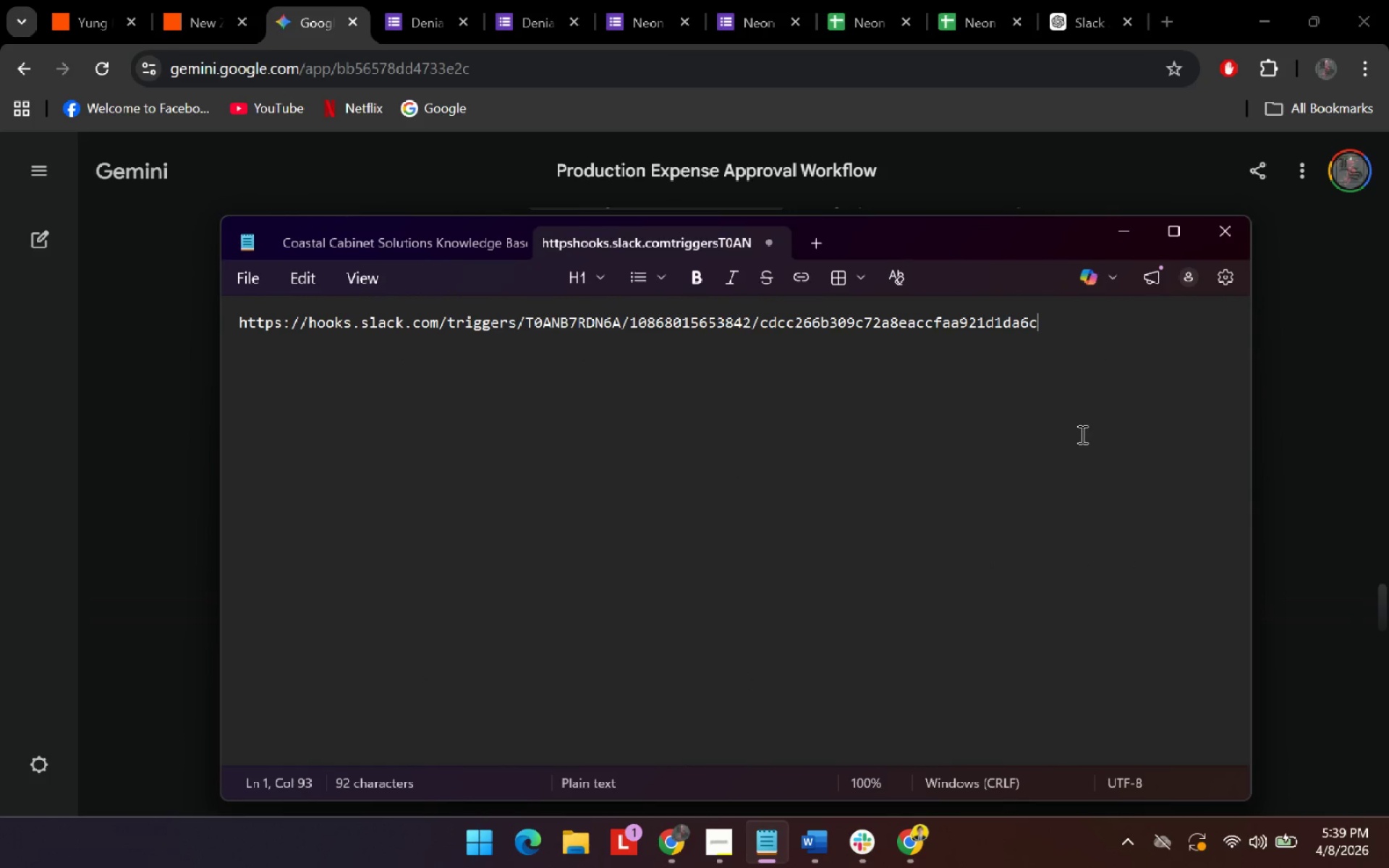 
key(Enter)
 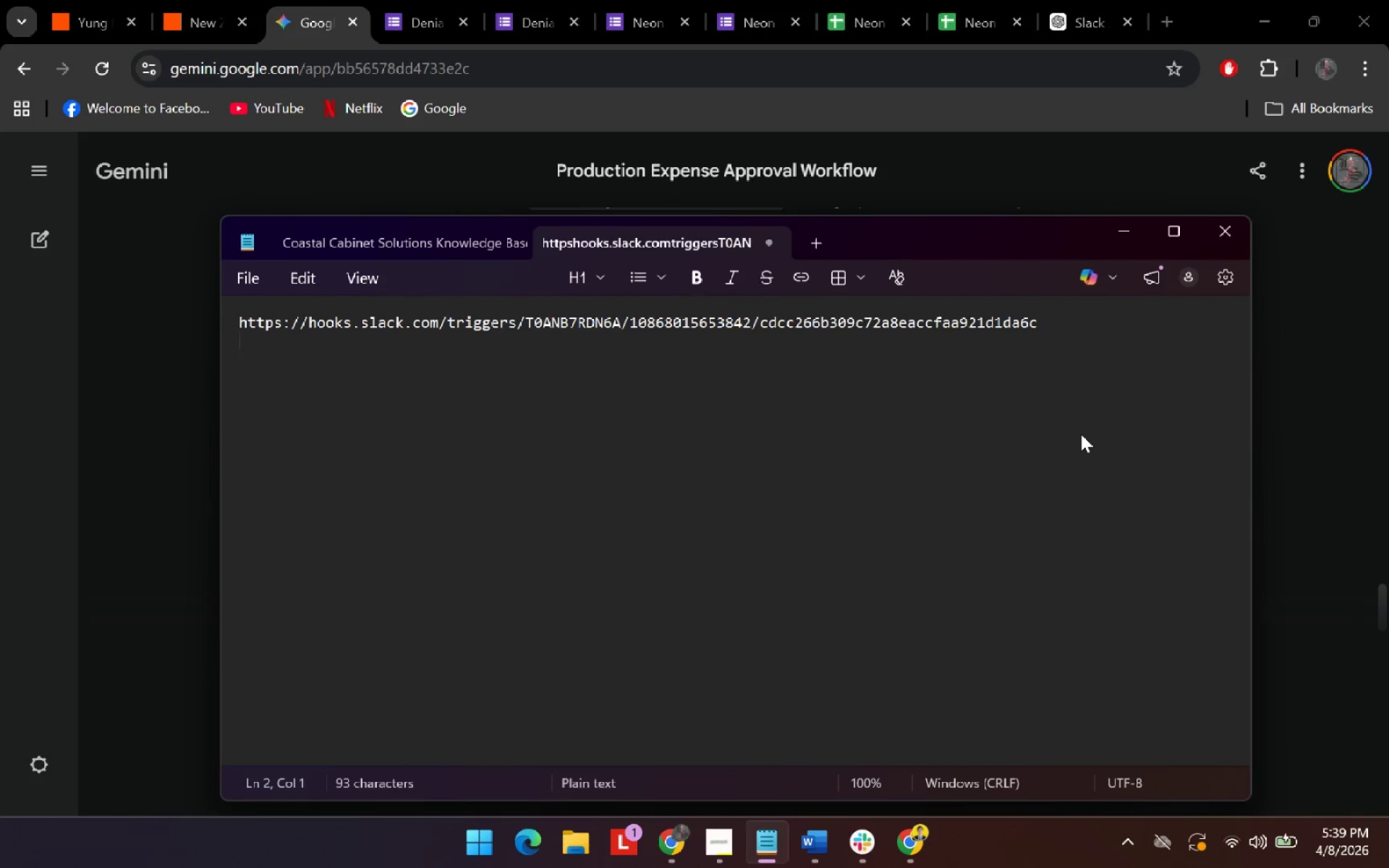 
key(Enter)
 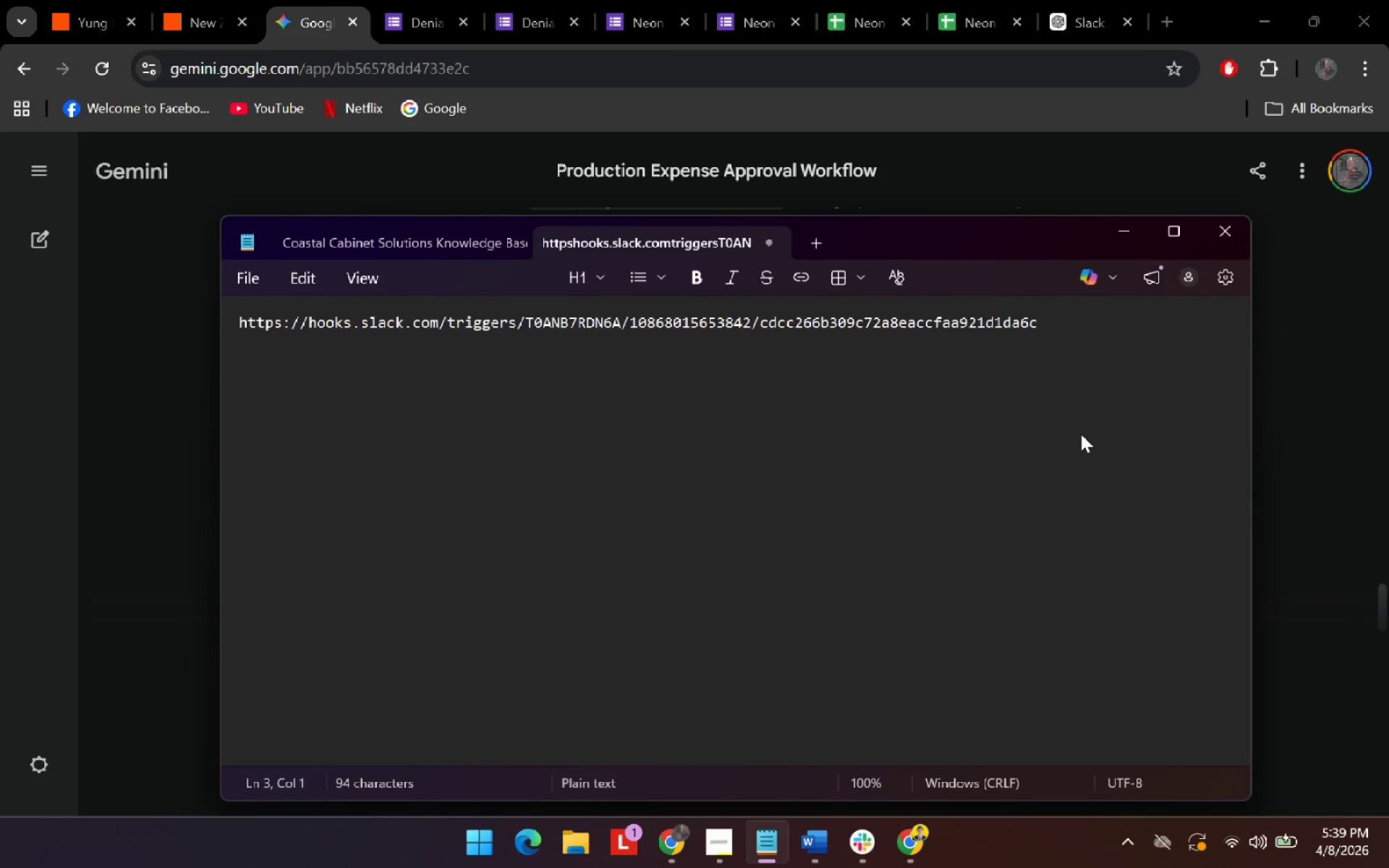 
key(Enter)
 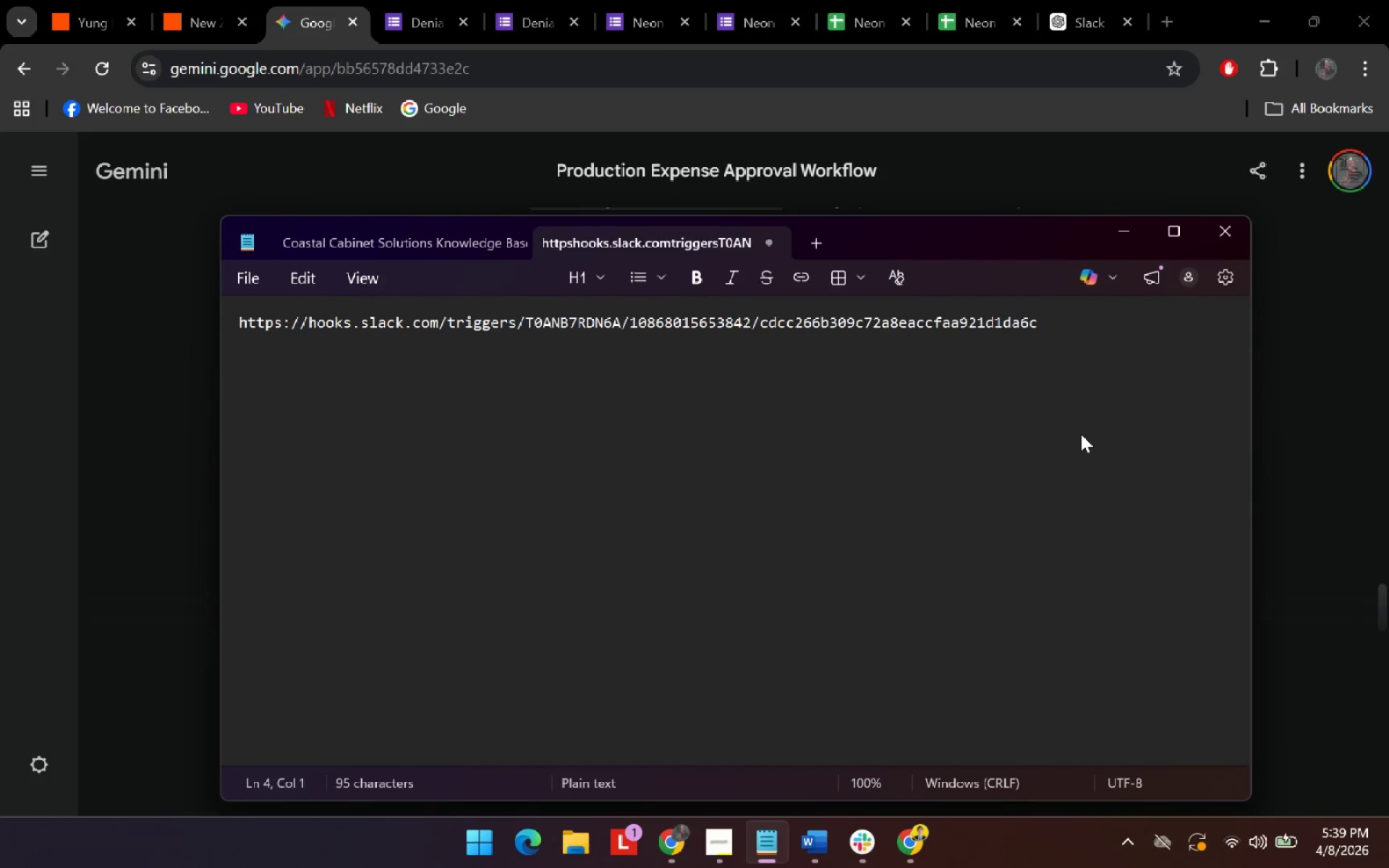 
key(Control+V)
 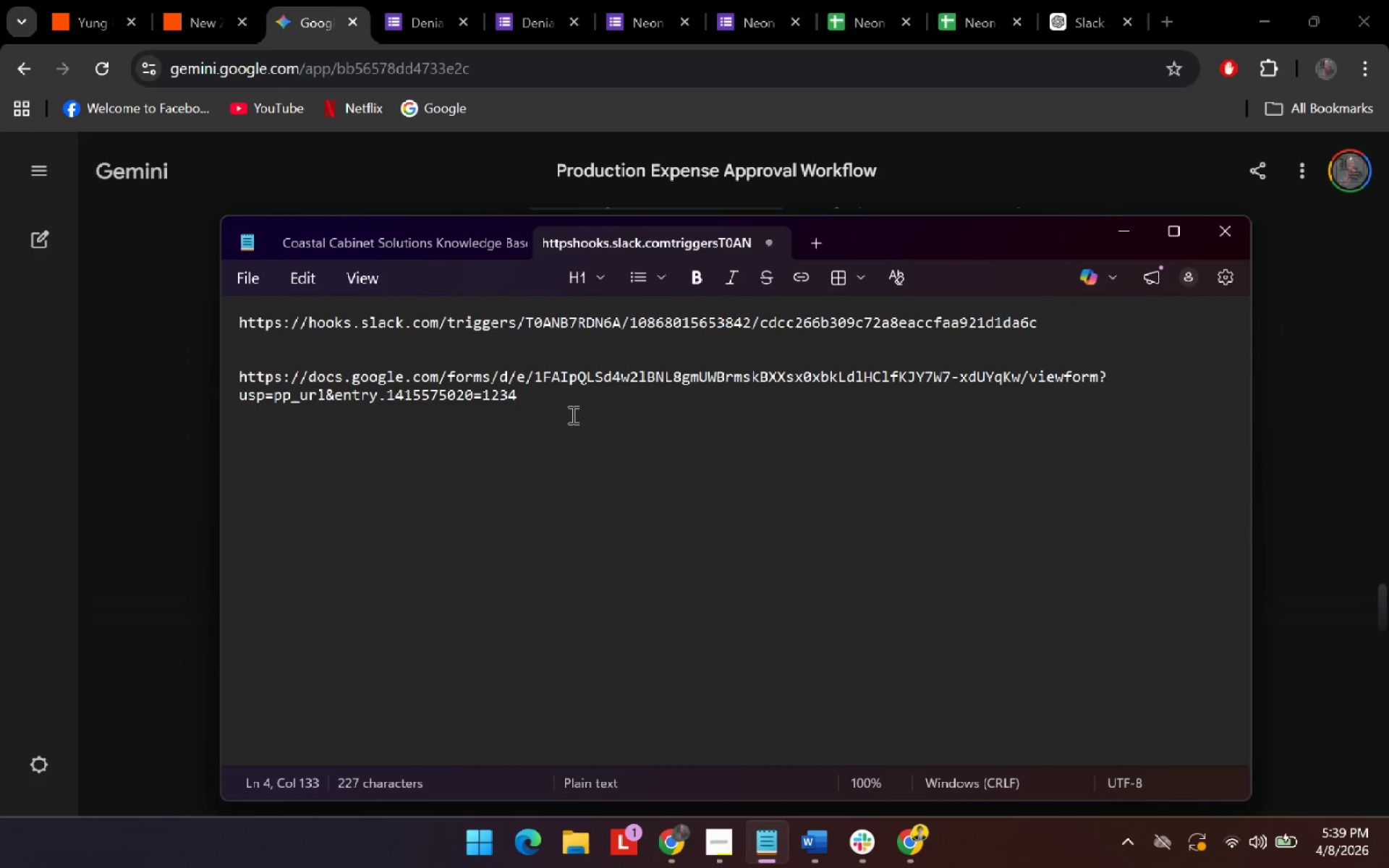 
key(Alt+AltLeft)
 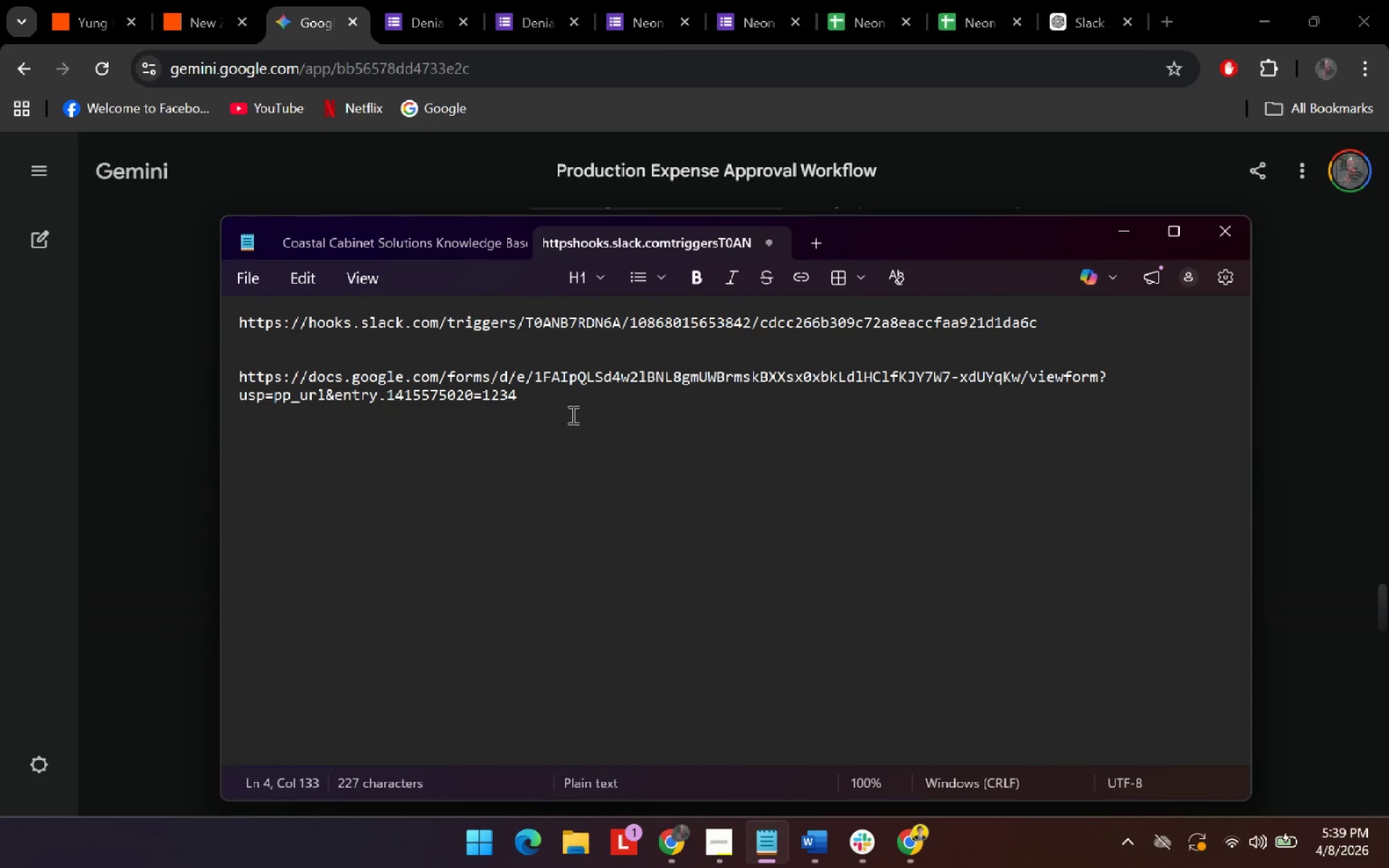 
key(Alt+Tab)
 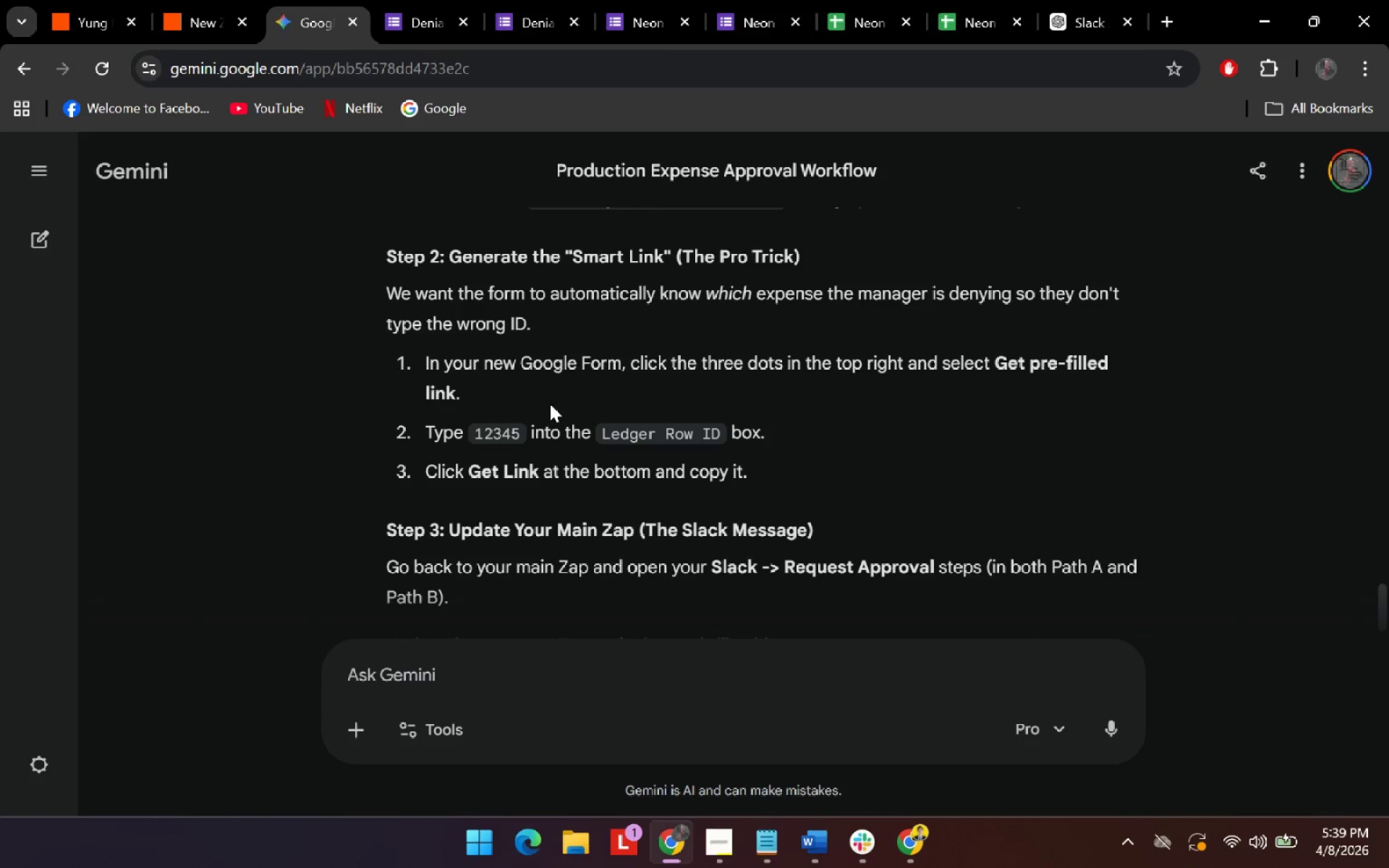 
wait(6.86)
 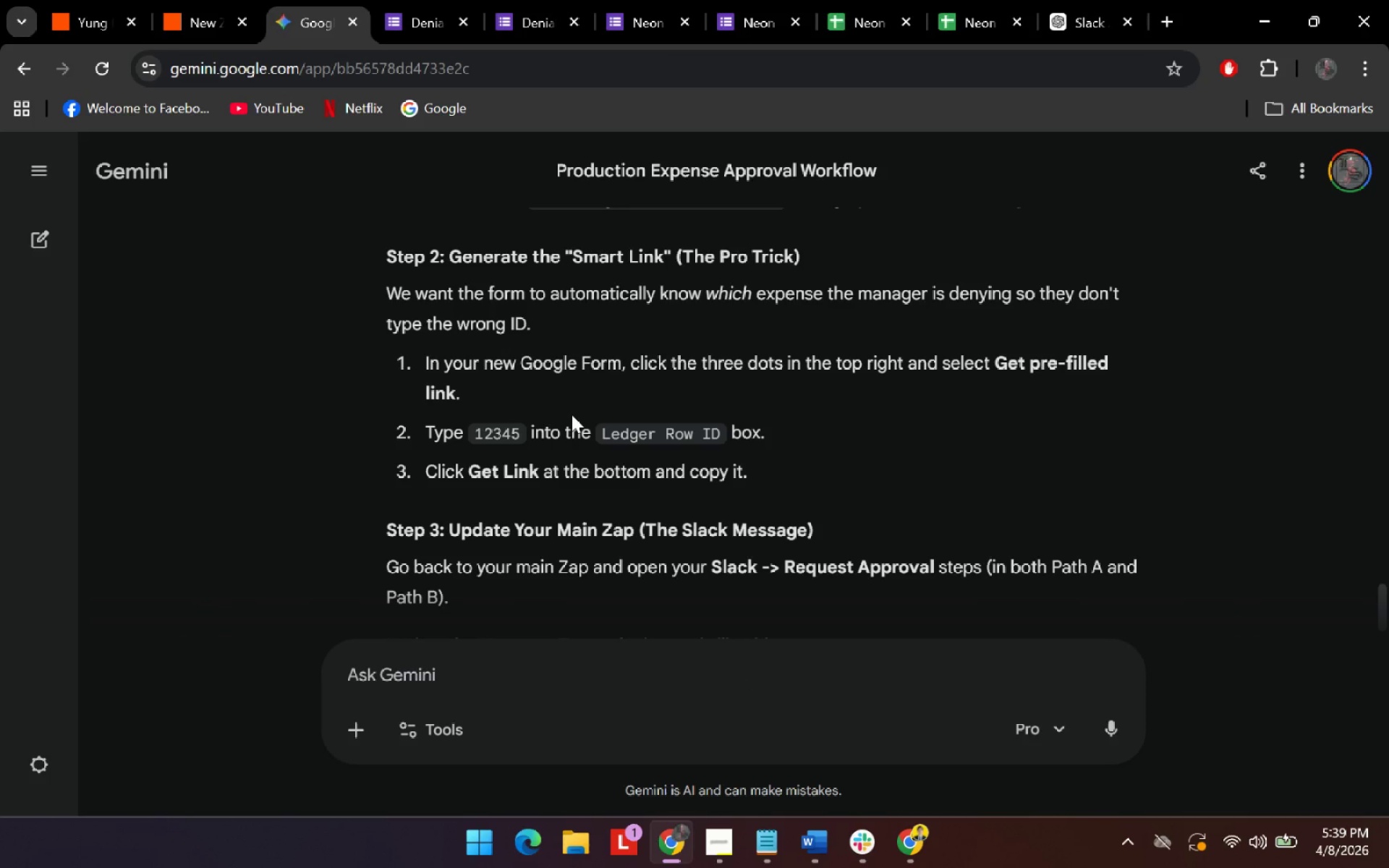 
left_click([197, 18])
 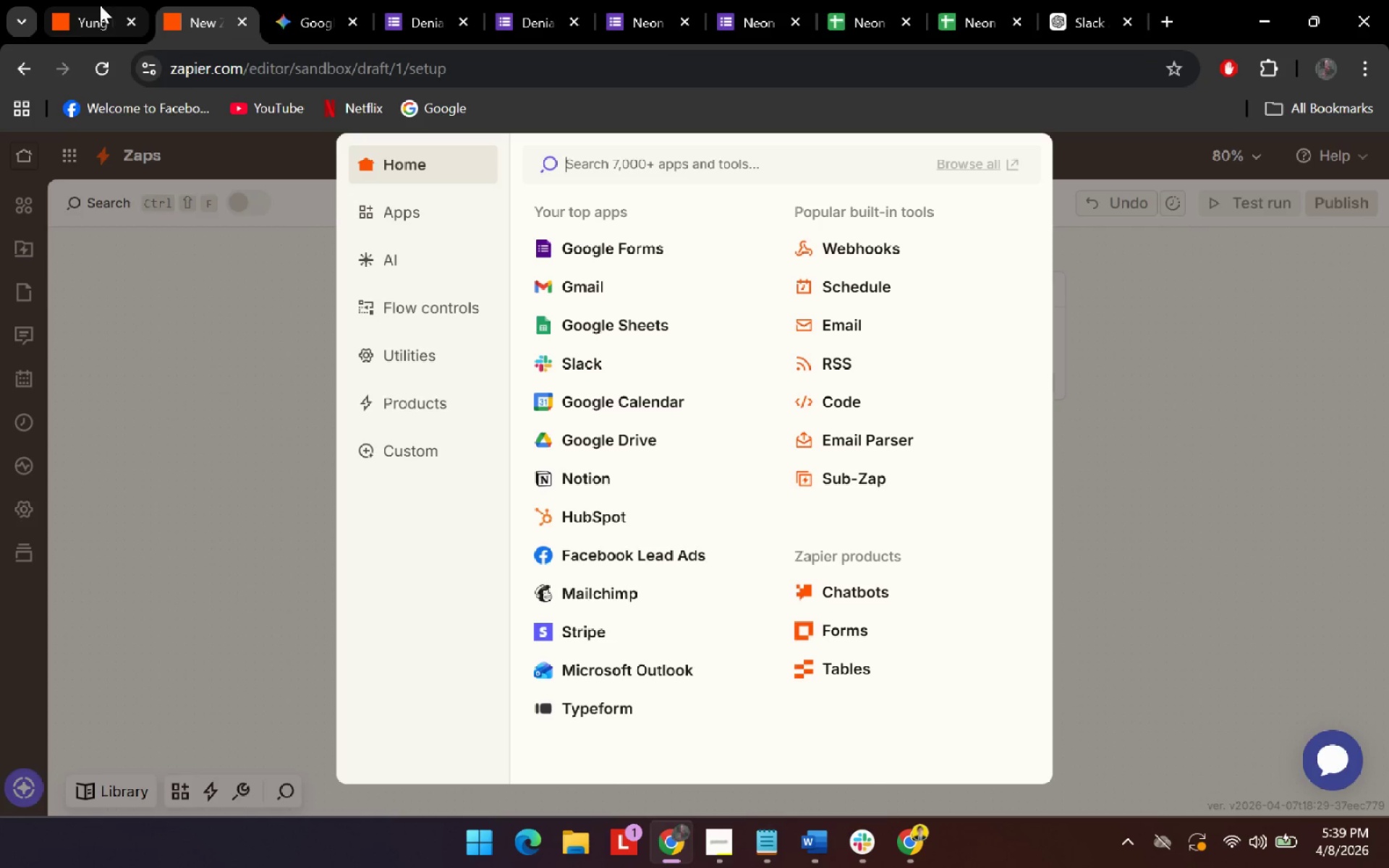 
left_click([285, 352])
 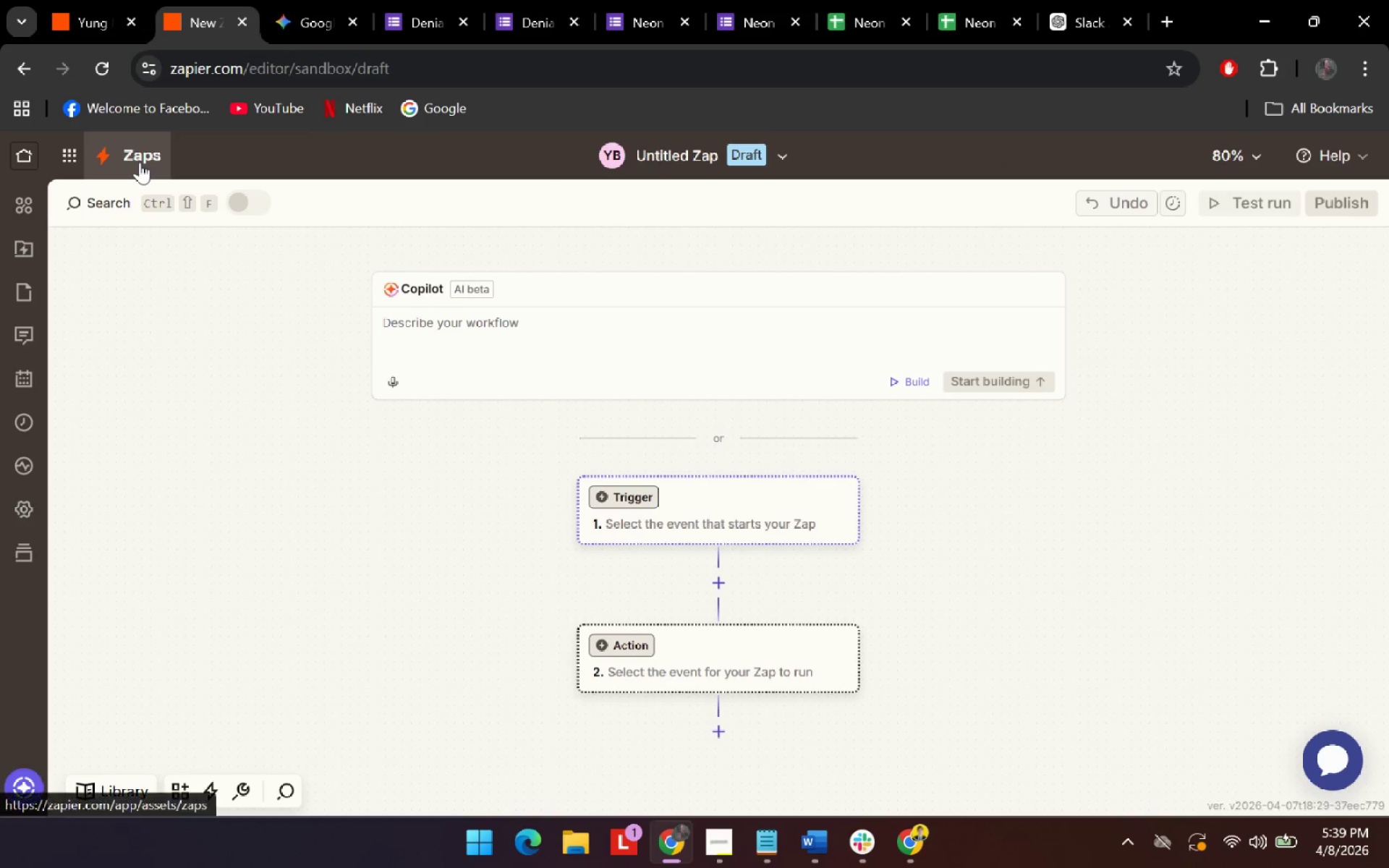 
left_click([140, 162])
 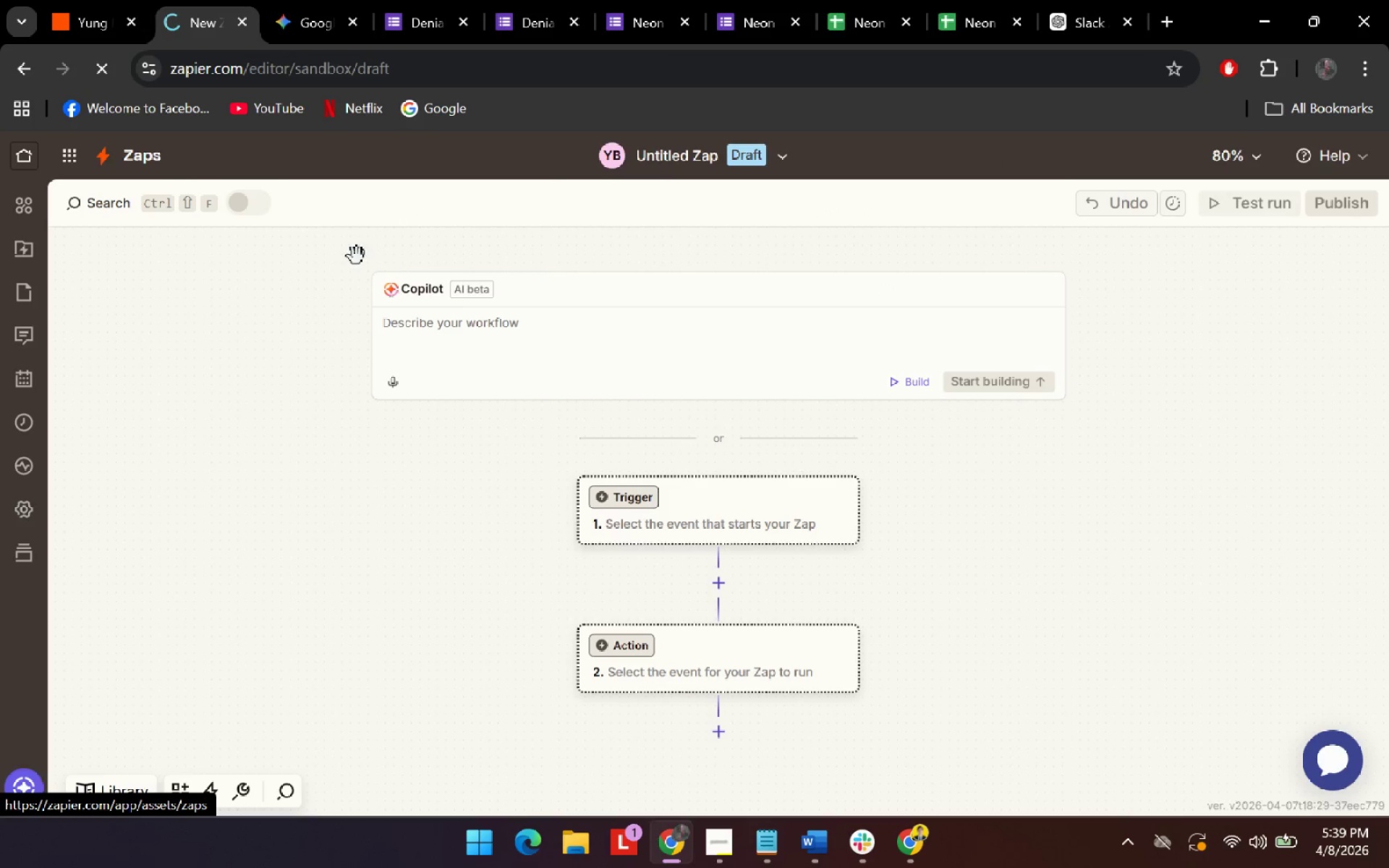 
key(Alt+AltLeft)
 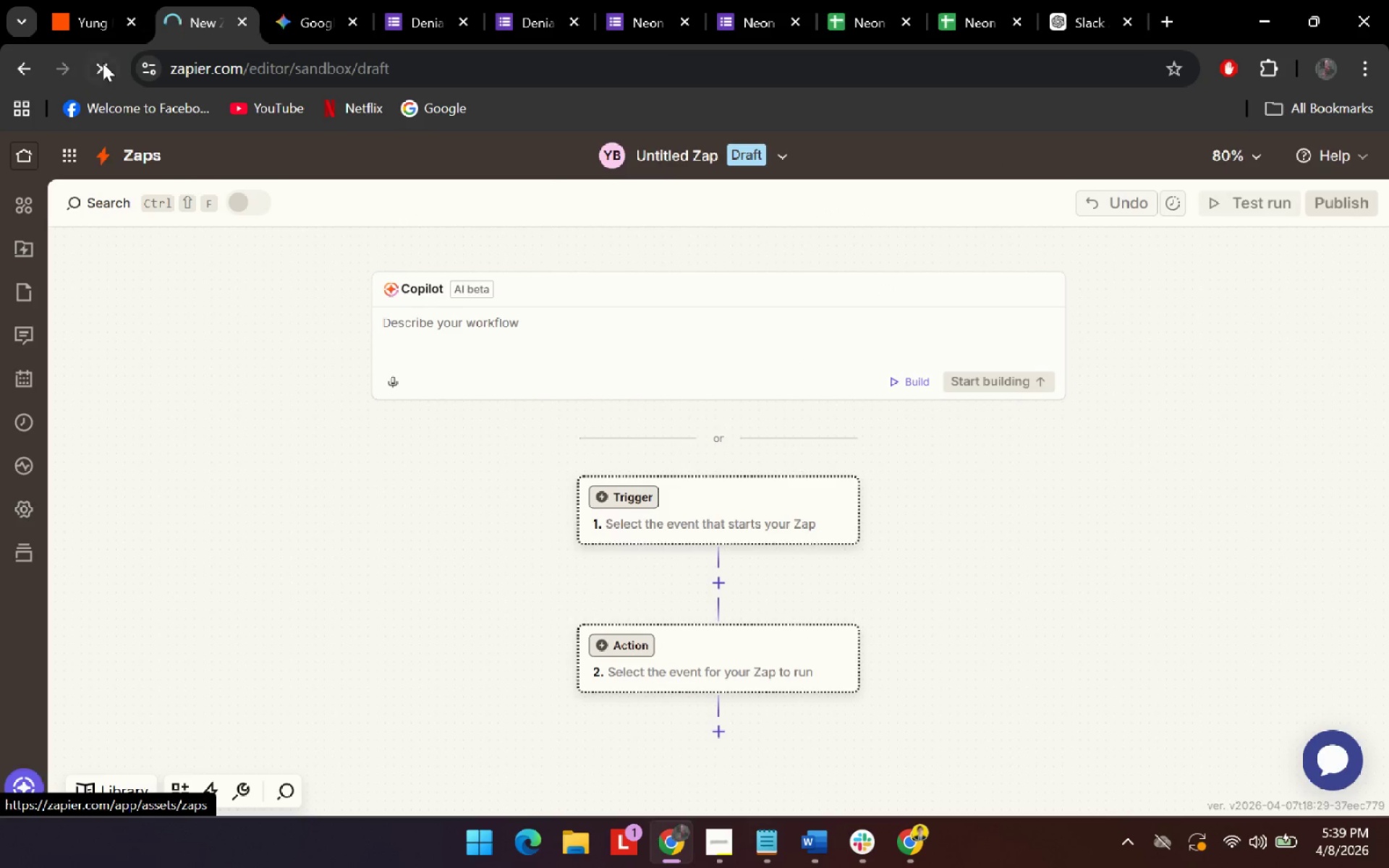 
key(Alt+Tab)
 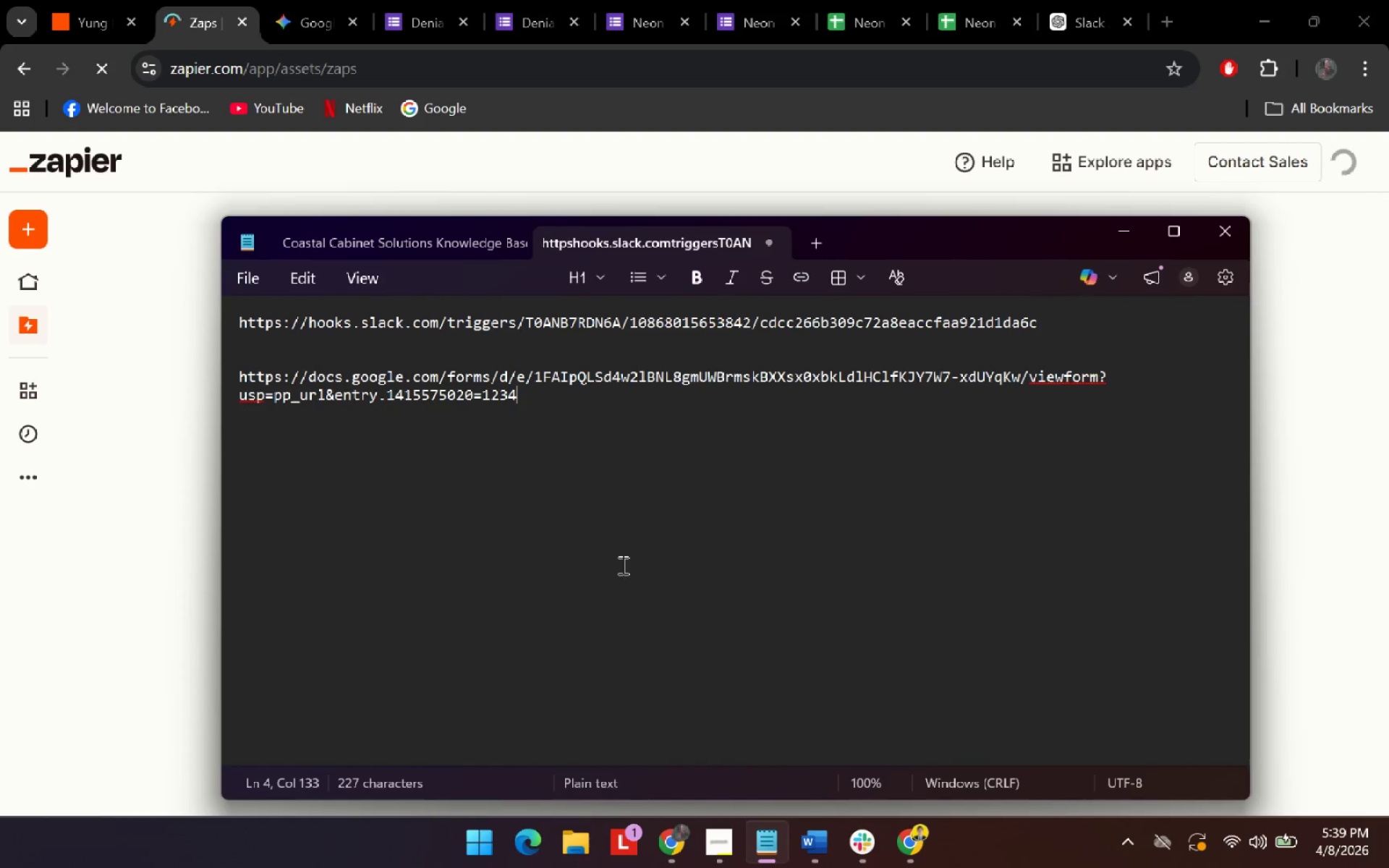 
key(Alt+AltLeft)
 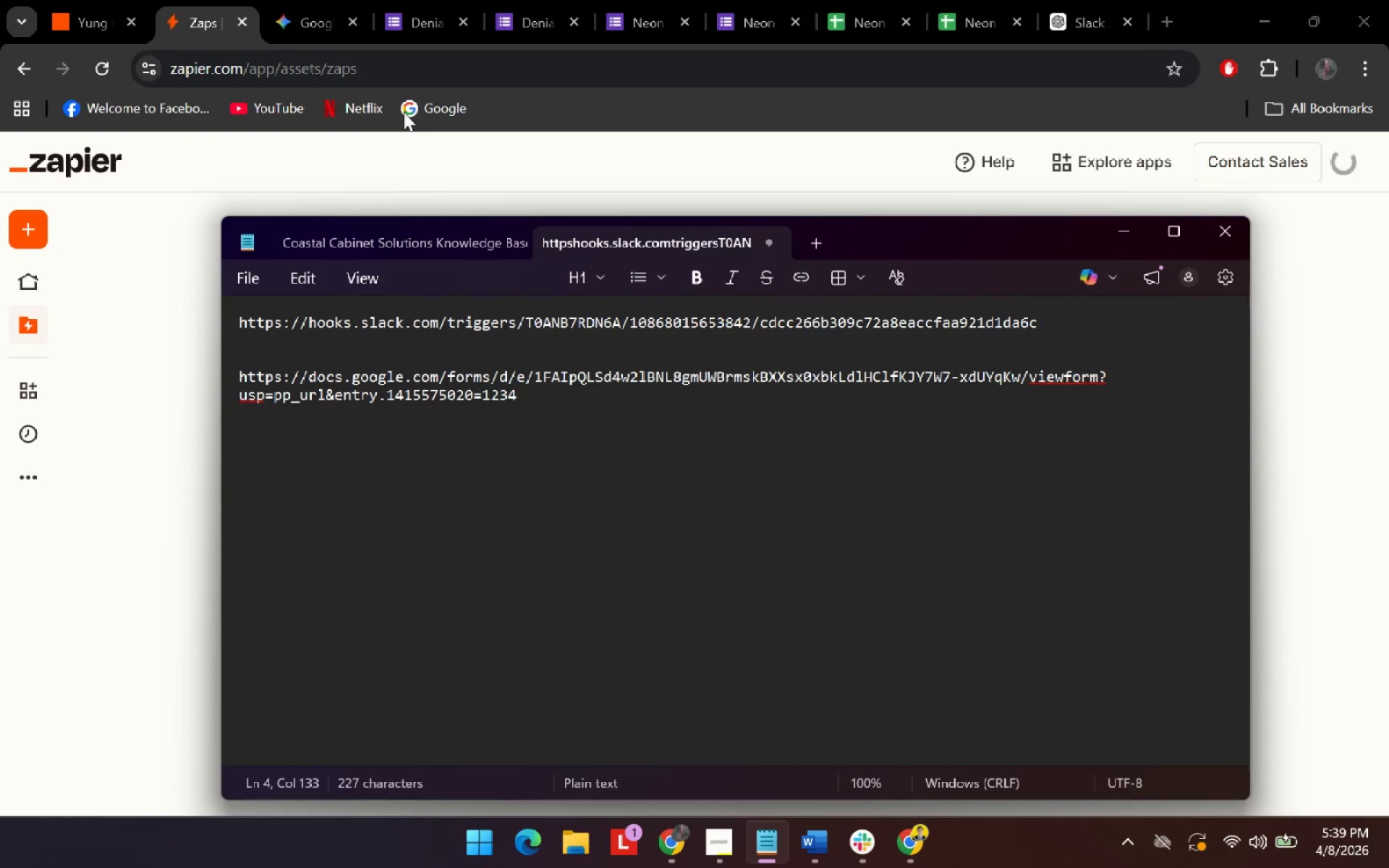 
key(Alt+Tab)
 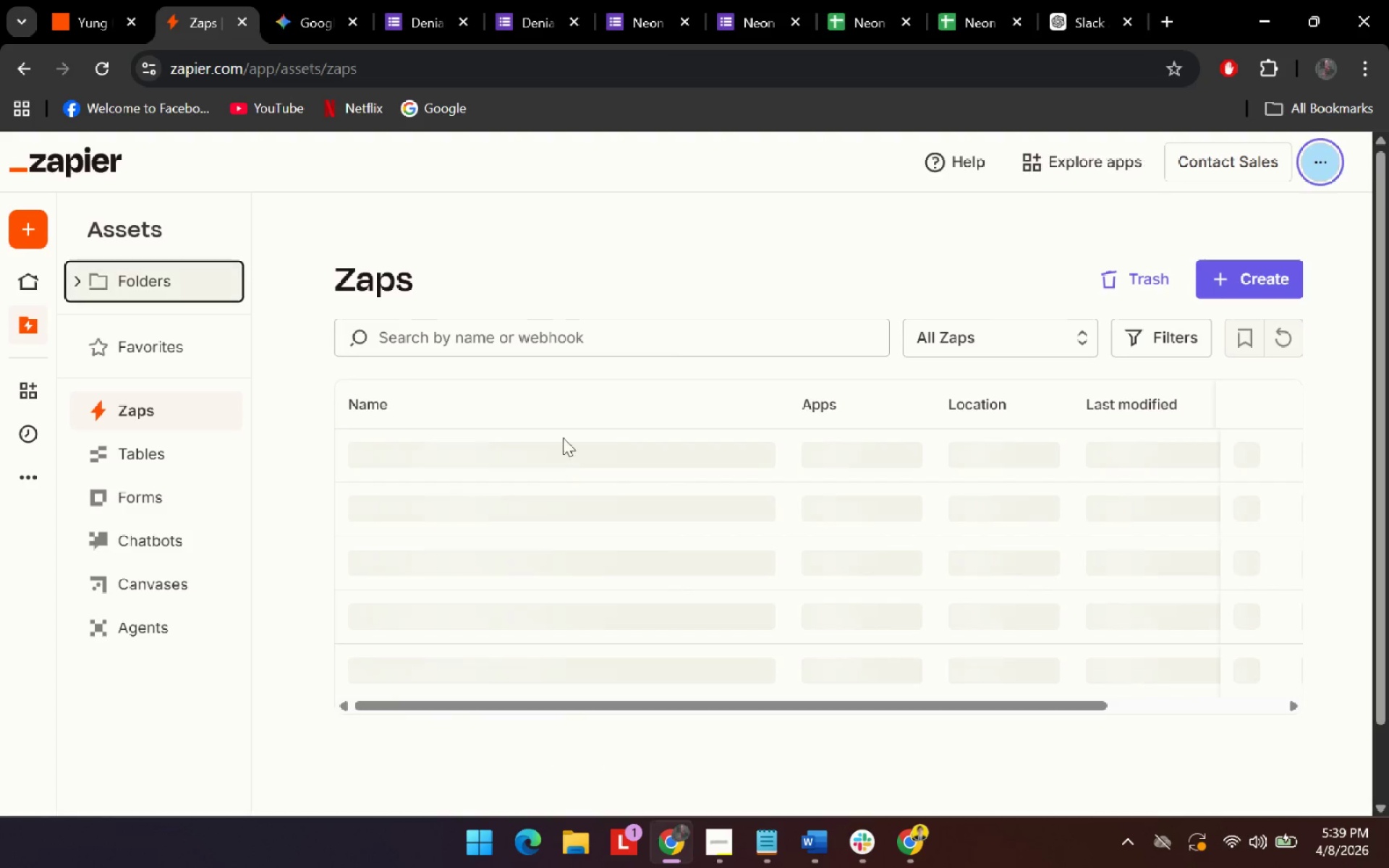 
mouse_move([552, 449])
 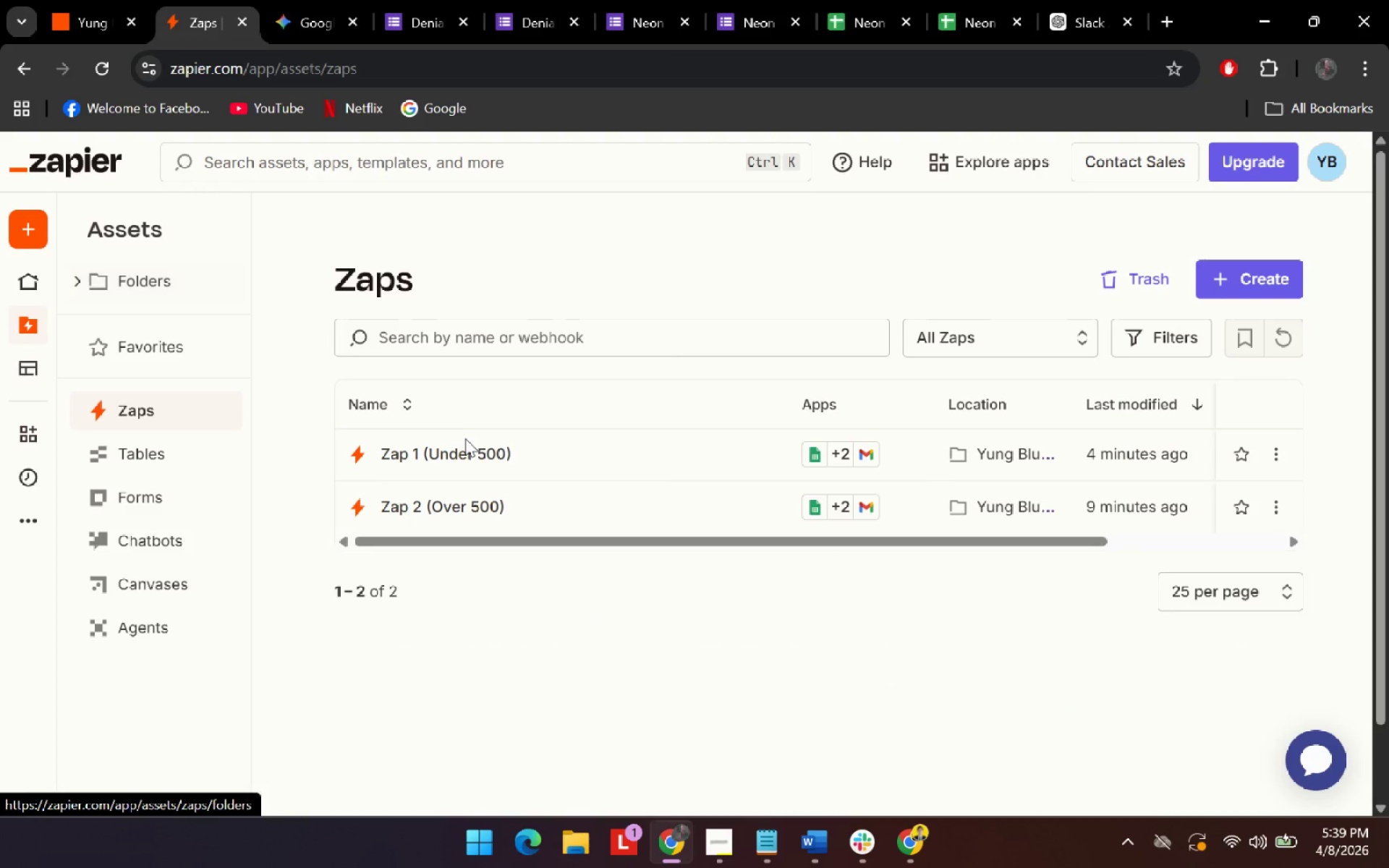 
double_click([475, 441])
 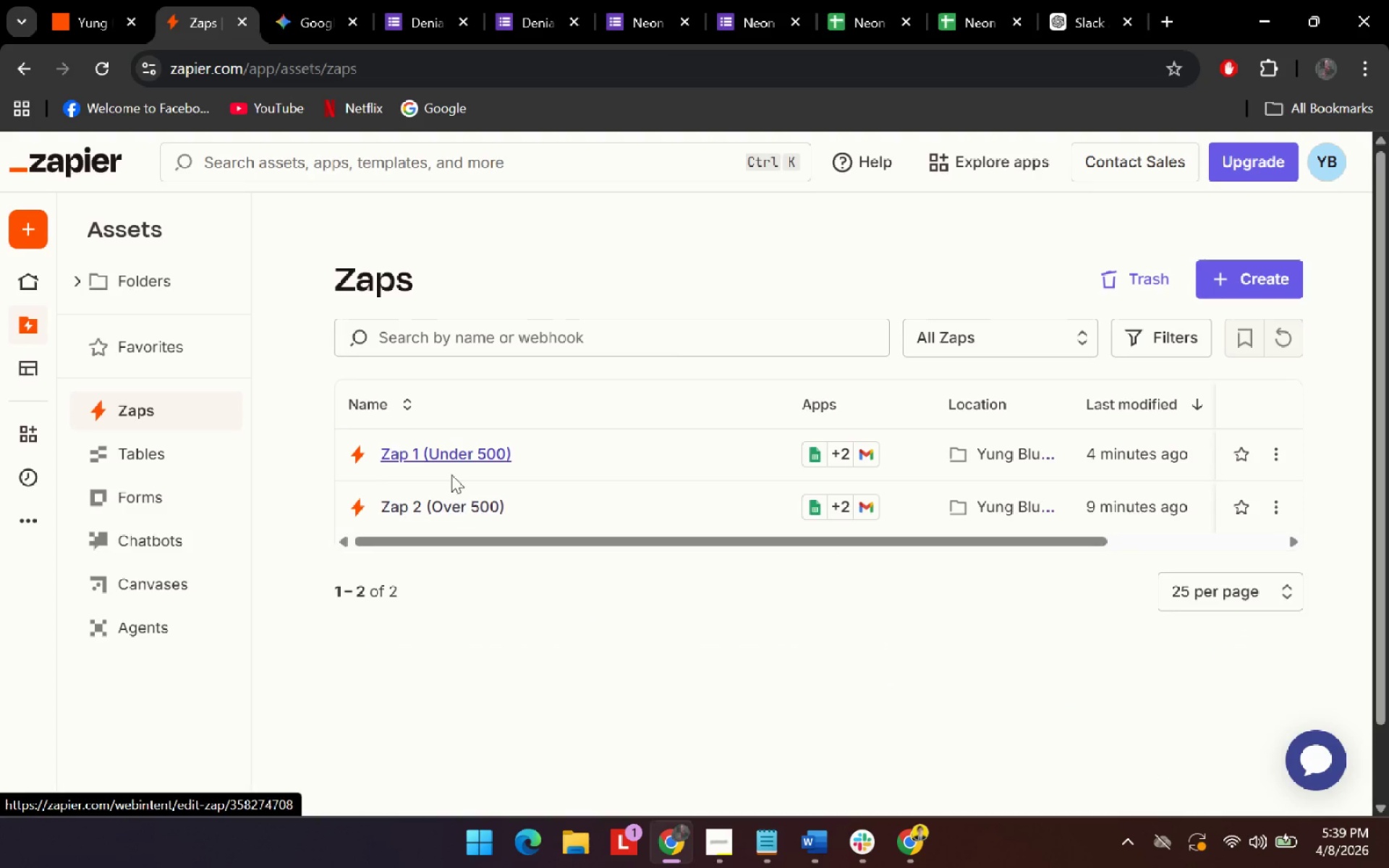 
key(Alt+AltLeft)
 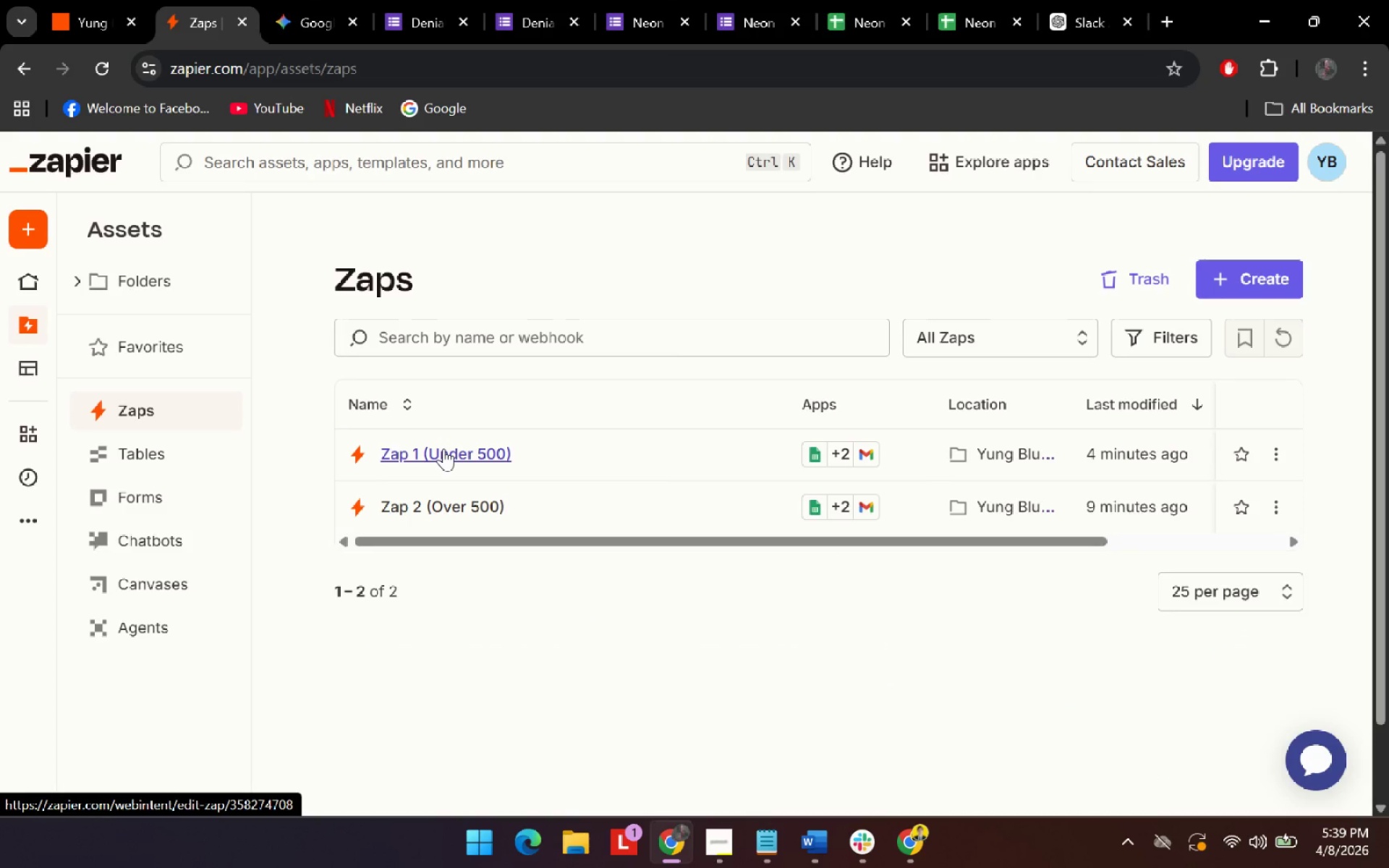 
key(Alt+Tab)
 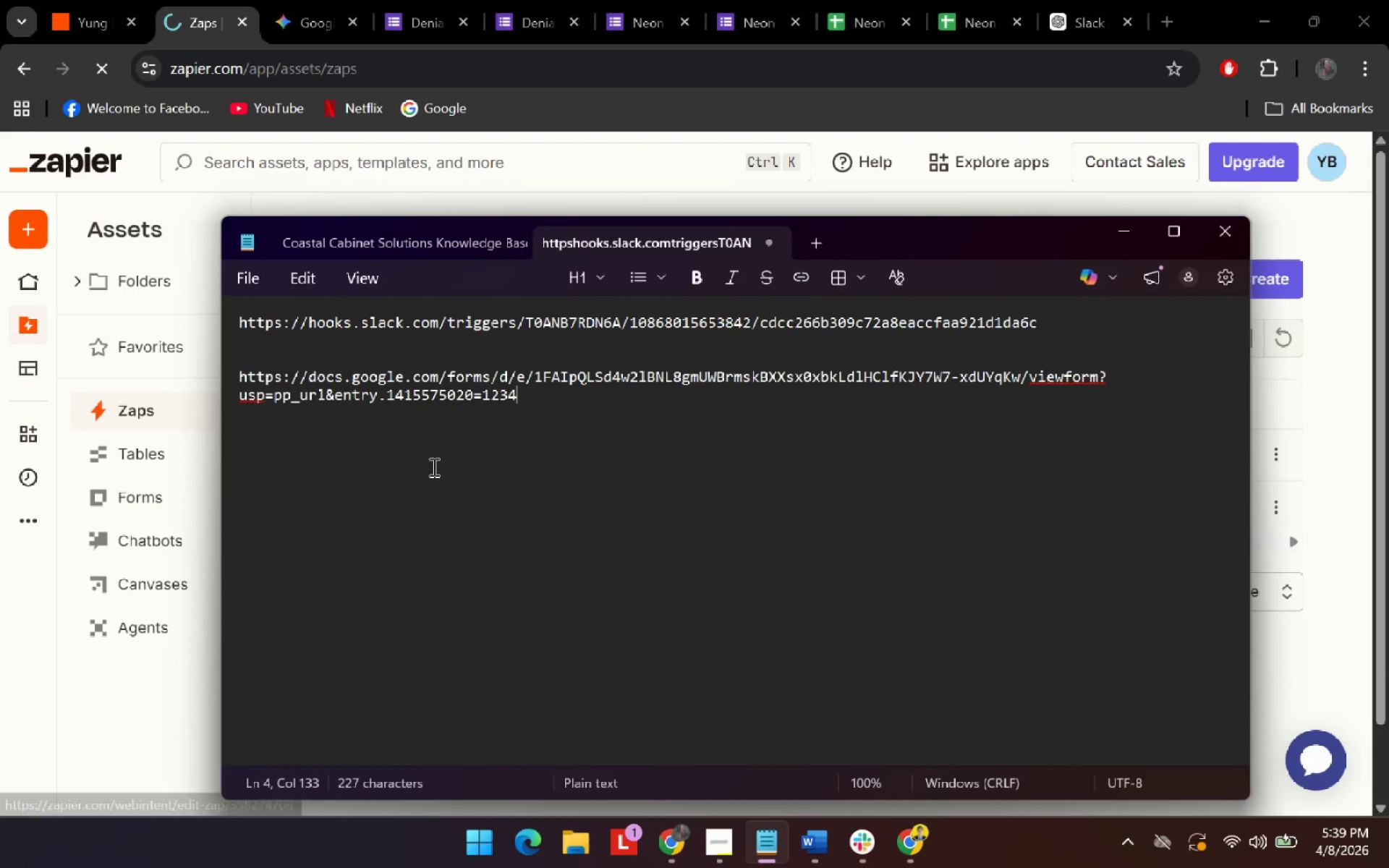 
key(Alt+AltLeft)
 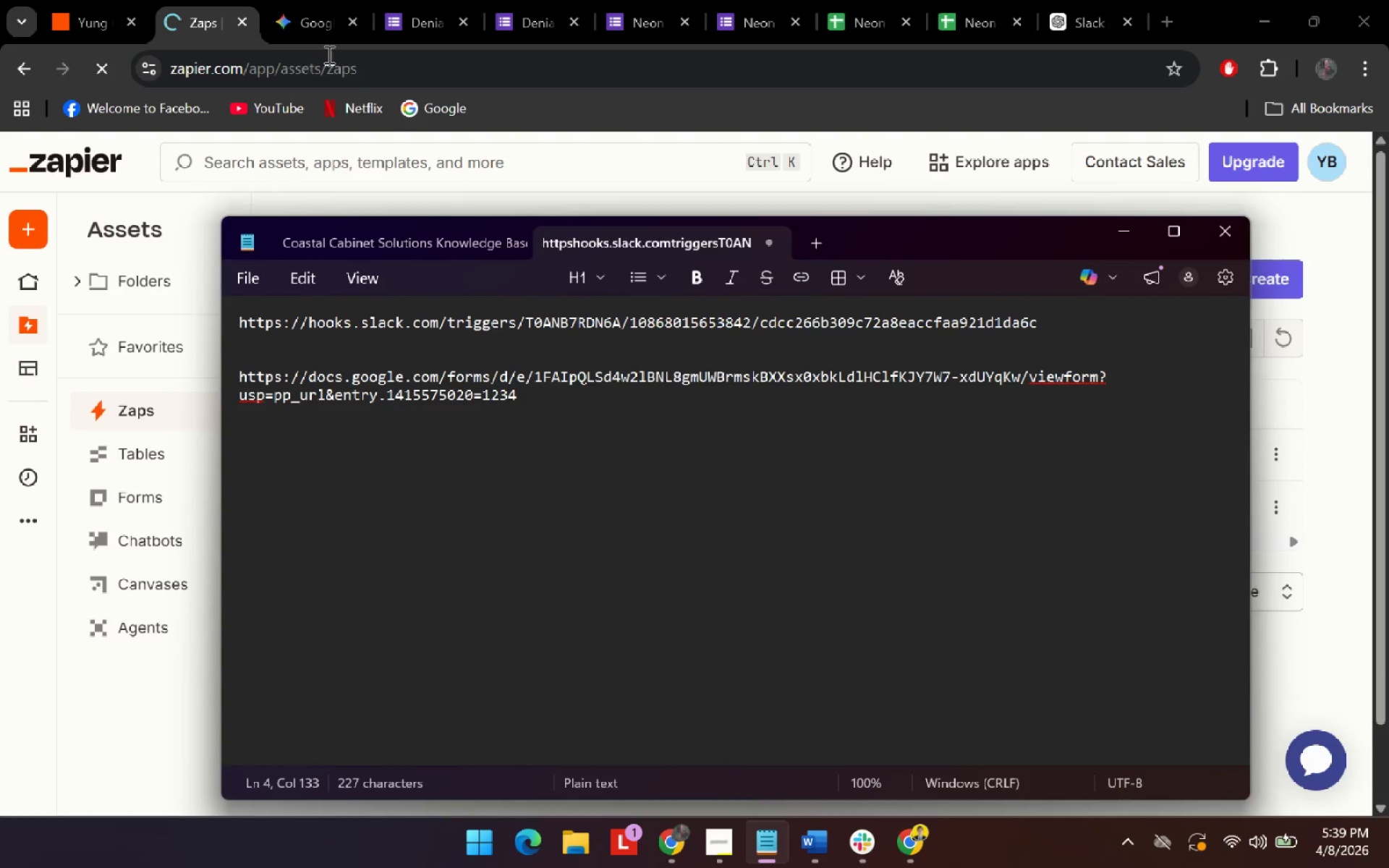 
key(Alt+Tab)
 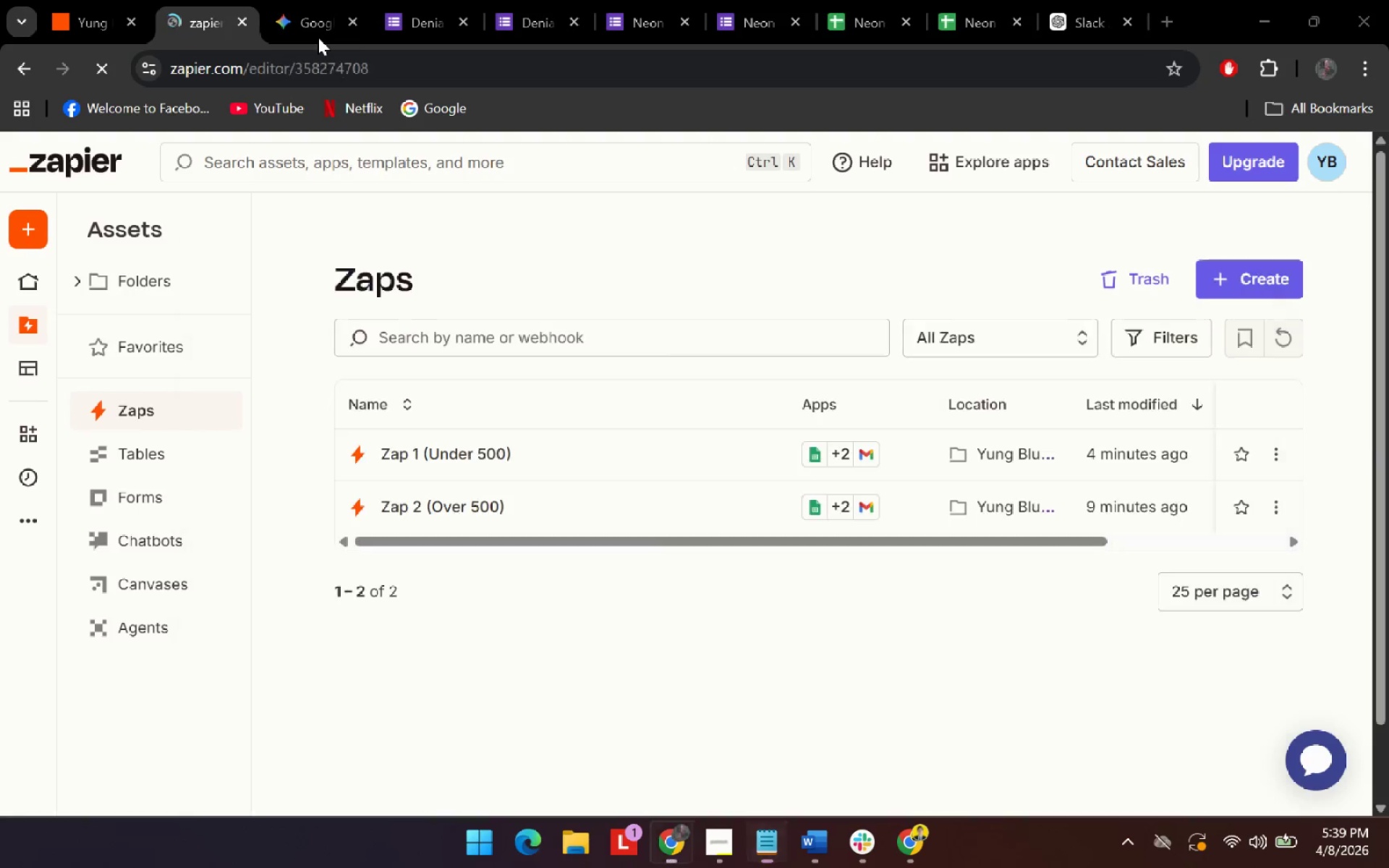 
left_click([318, 37])
 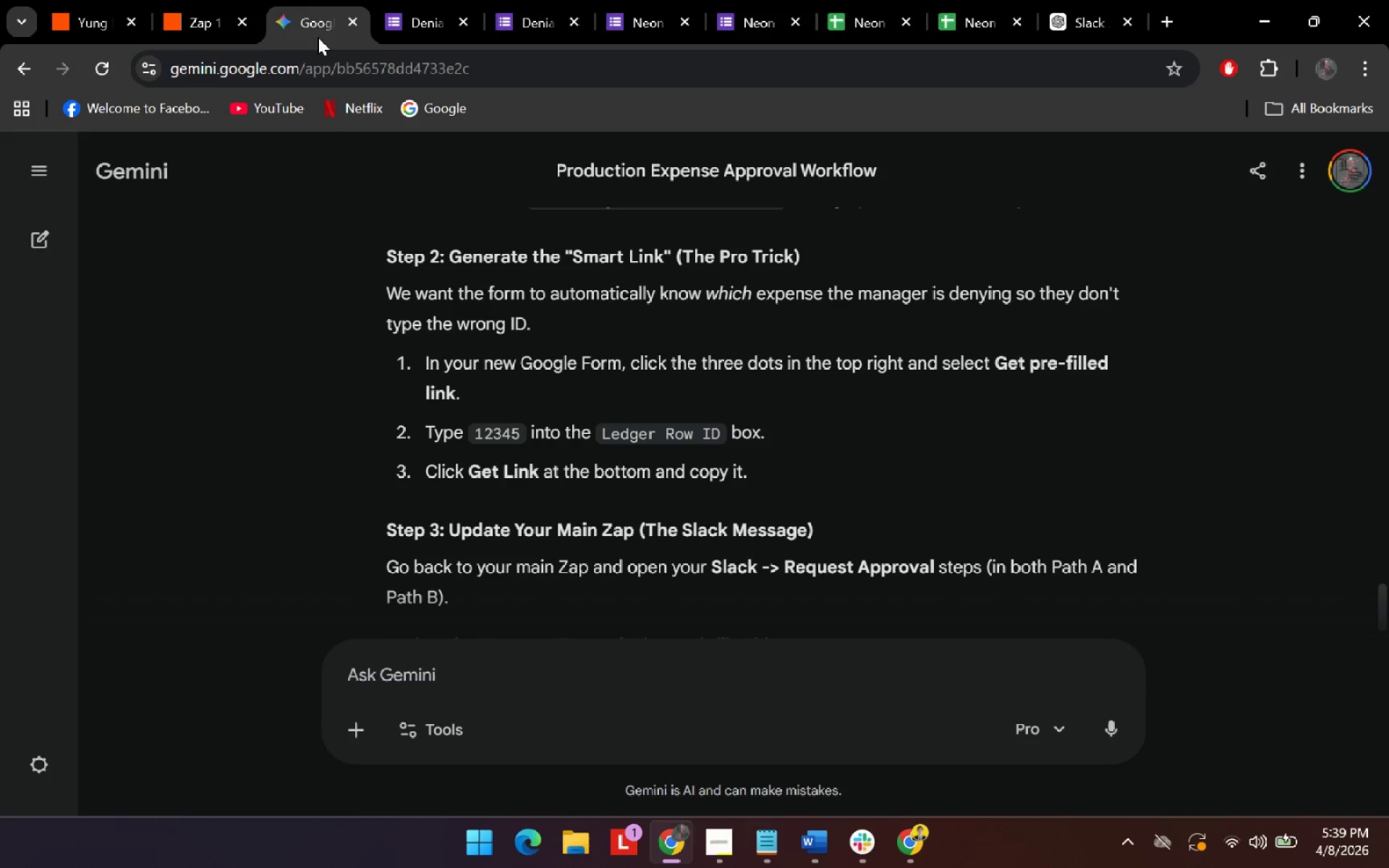 
scroll: coordinate [637, 317], scroll_direction: down, amount: 2.0
 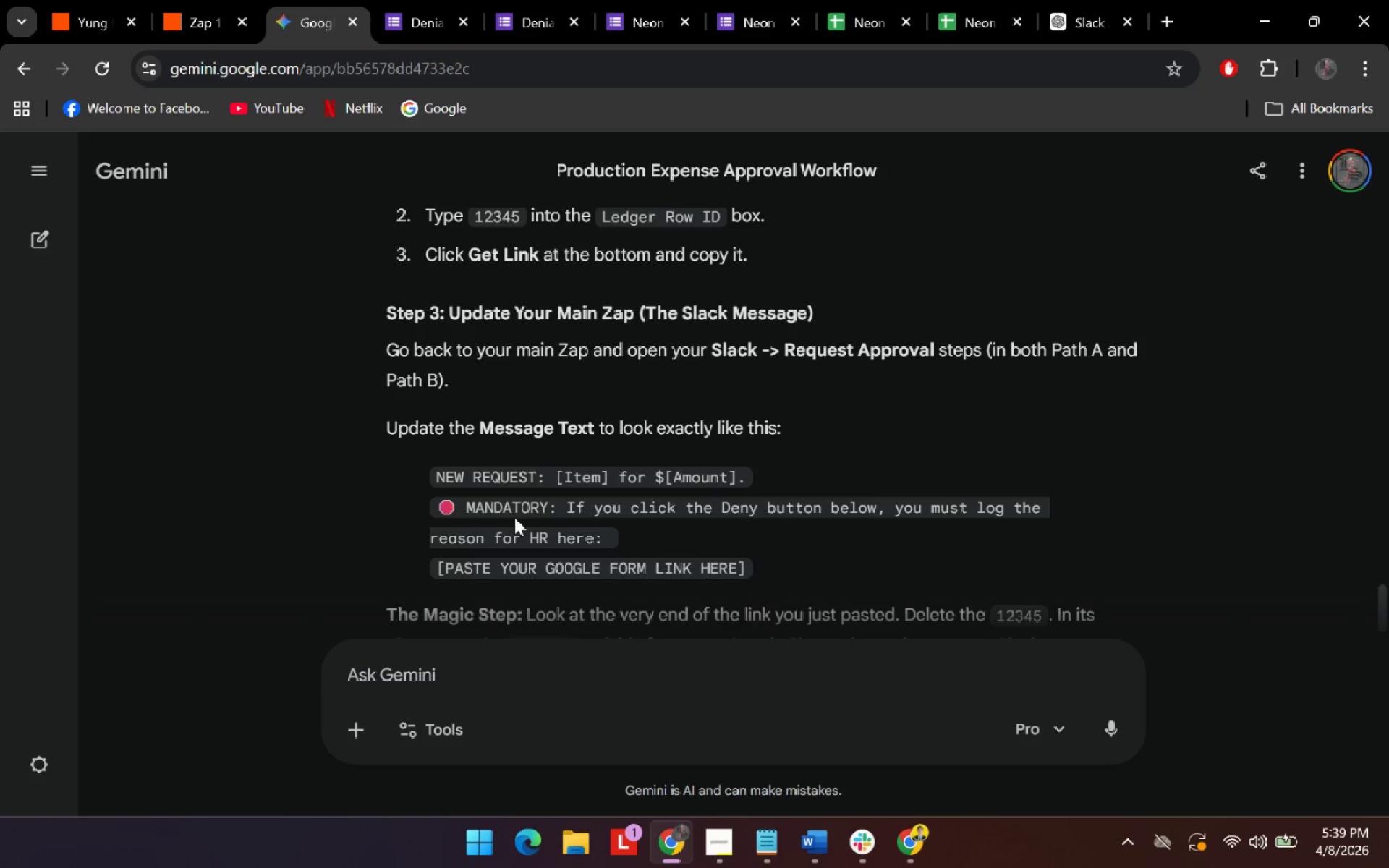 
wait(9.16)
 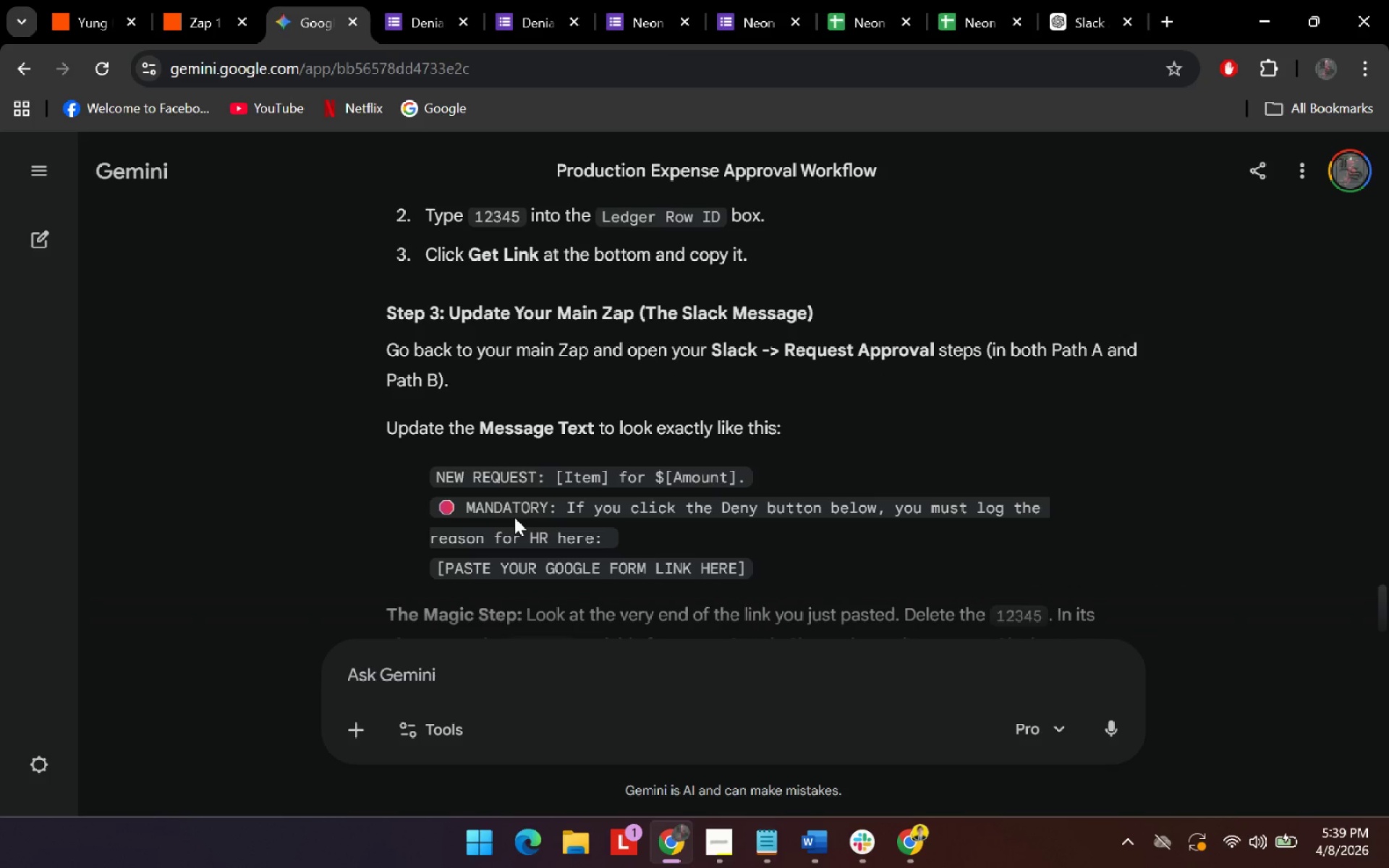 
key(Alt+Tab)
 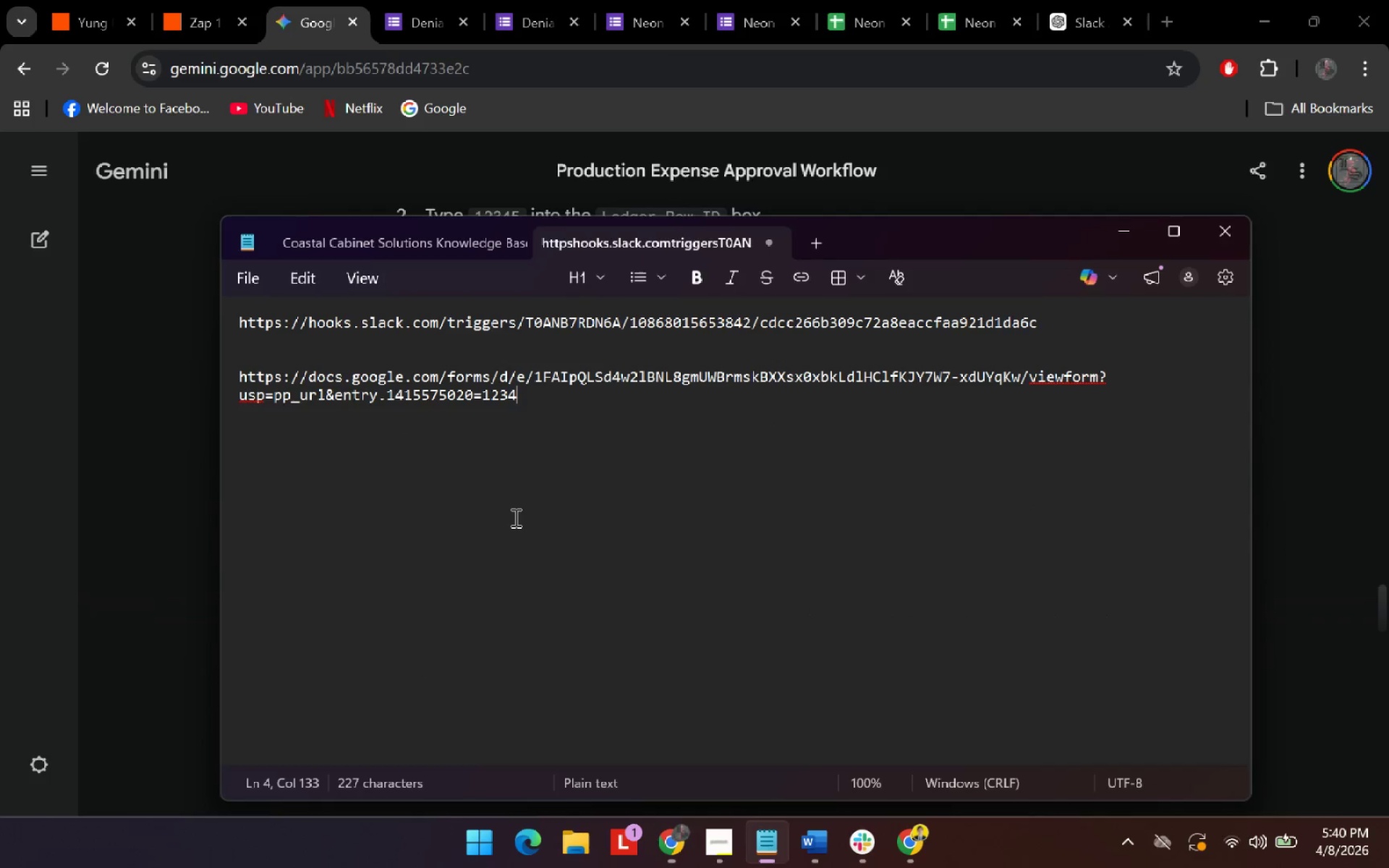 
key(Alt+AltLeft)
 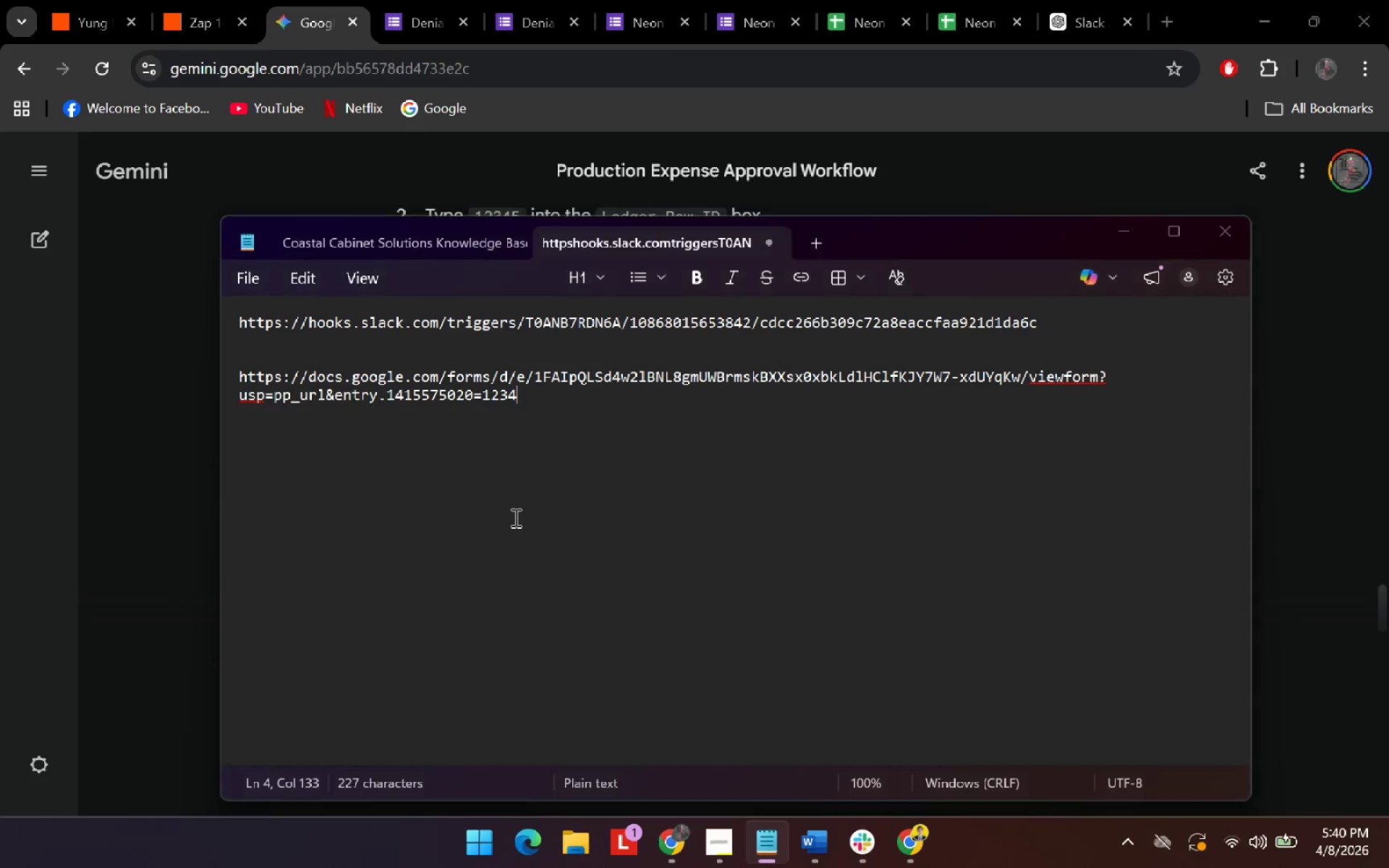 
key(Alt+Tab)
 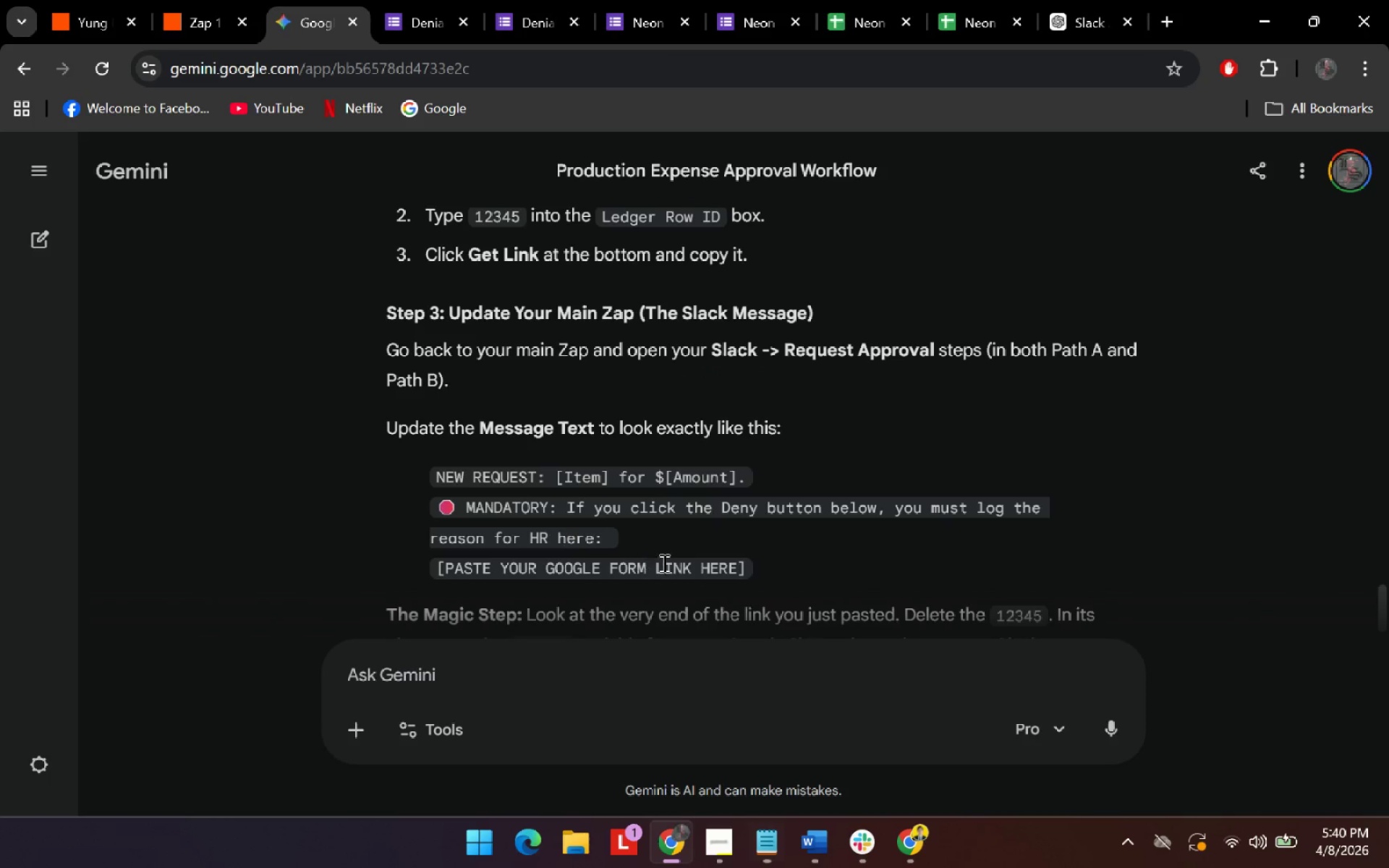 
scroll: coordinate [663, 564], scroll_direction: down, amount: 1.0
 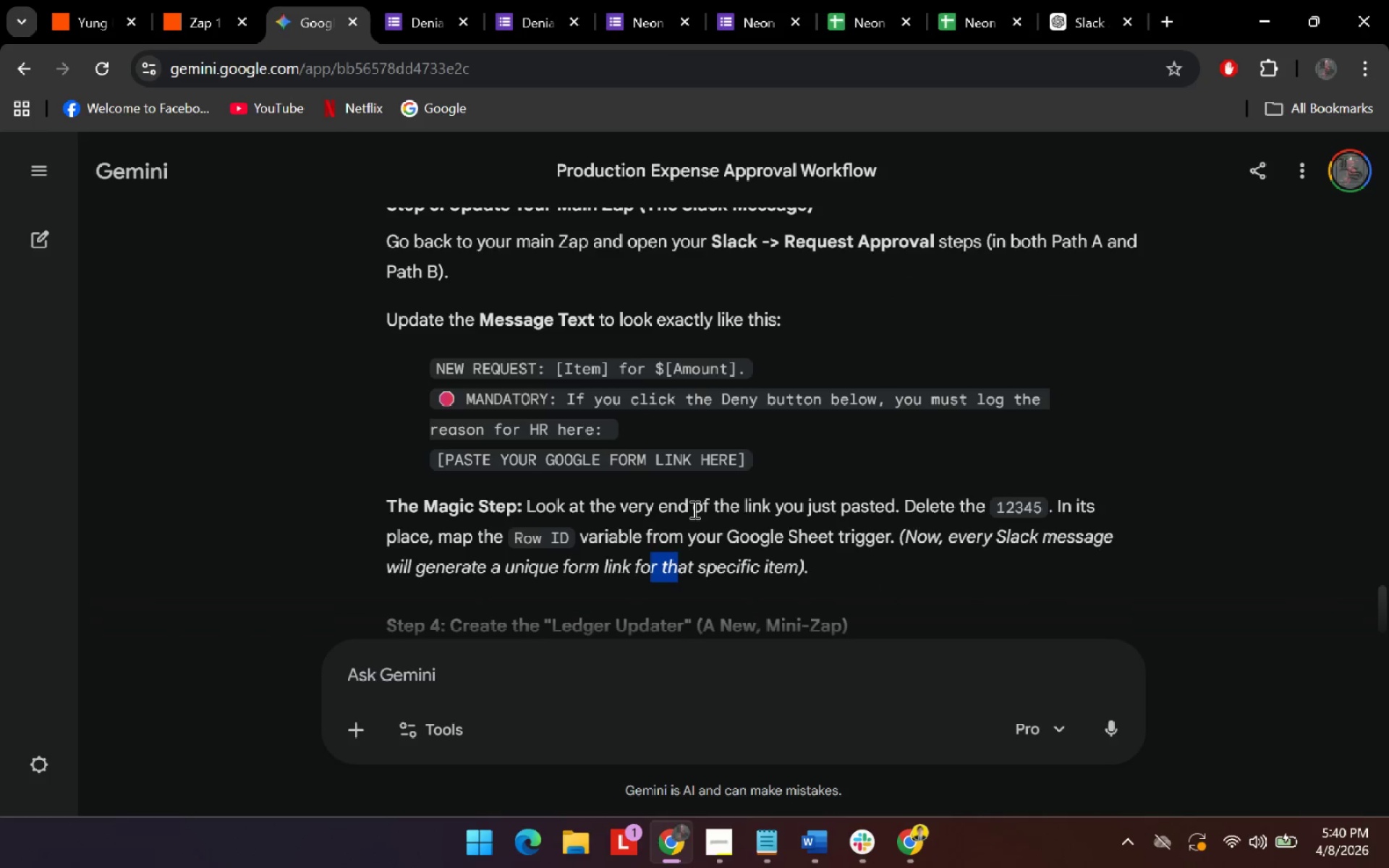 
key(Alt+AltLeft)
 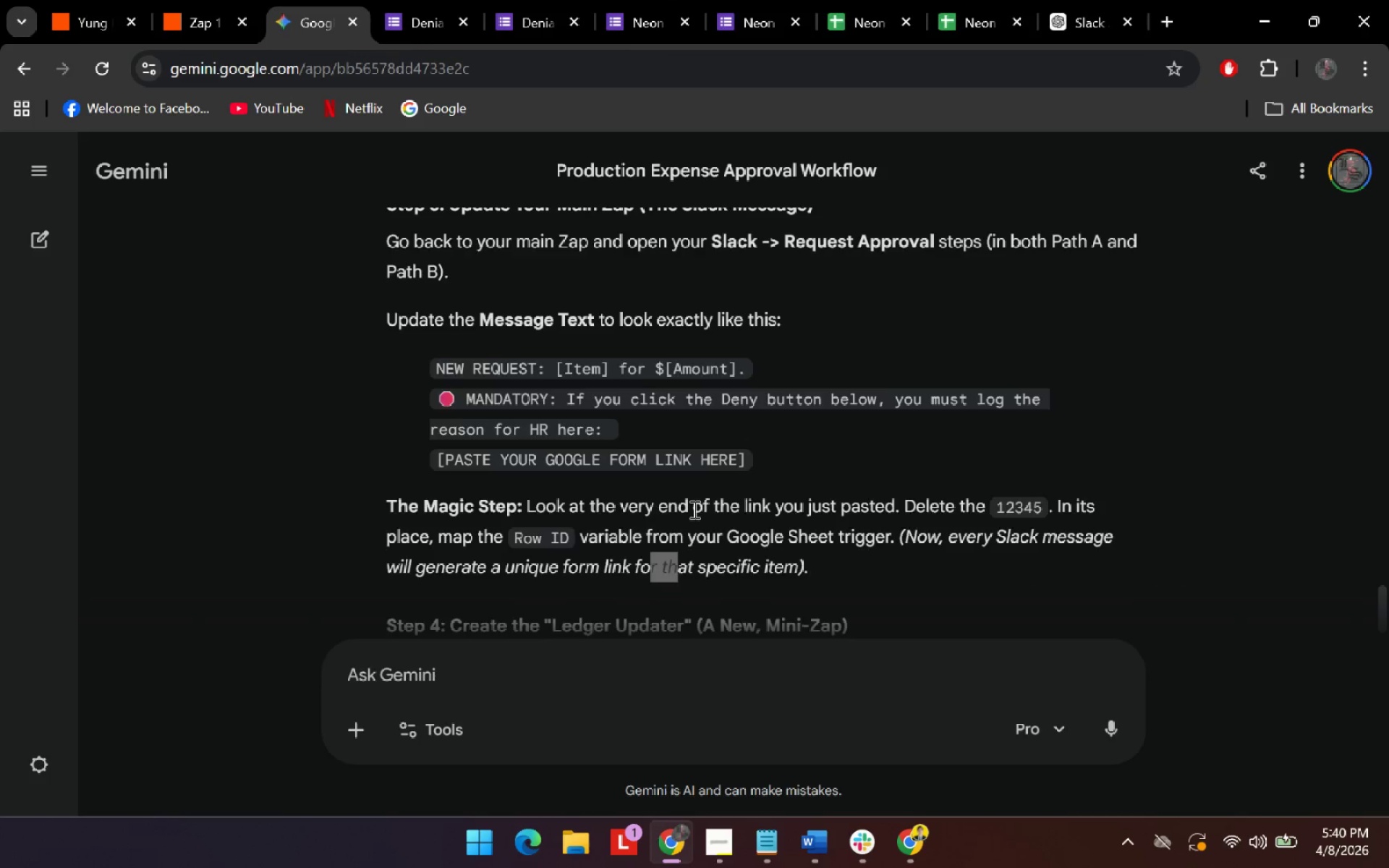 
key(Alt+Tab)
 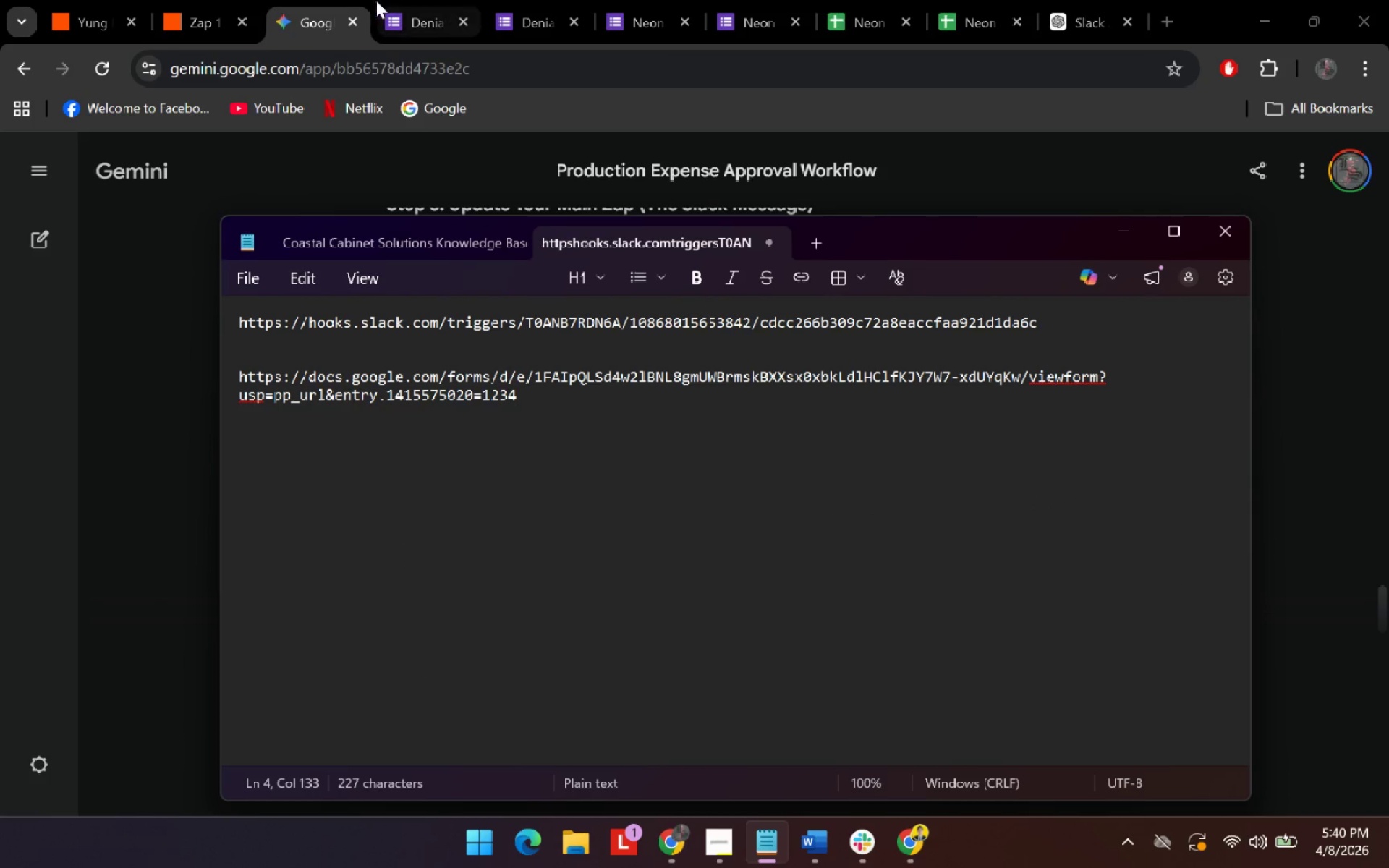 
left_click([187, 3])
 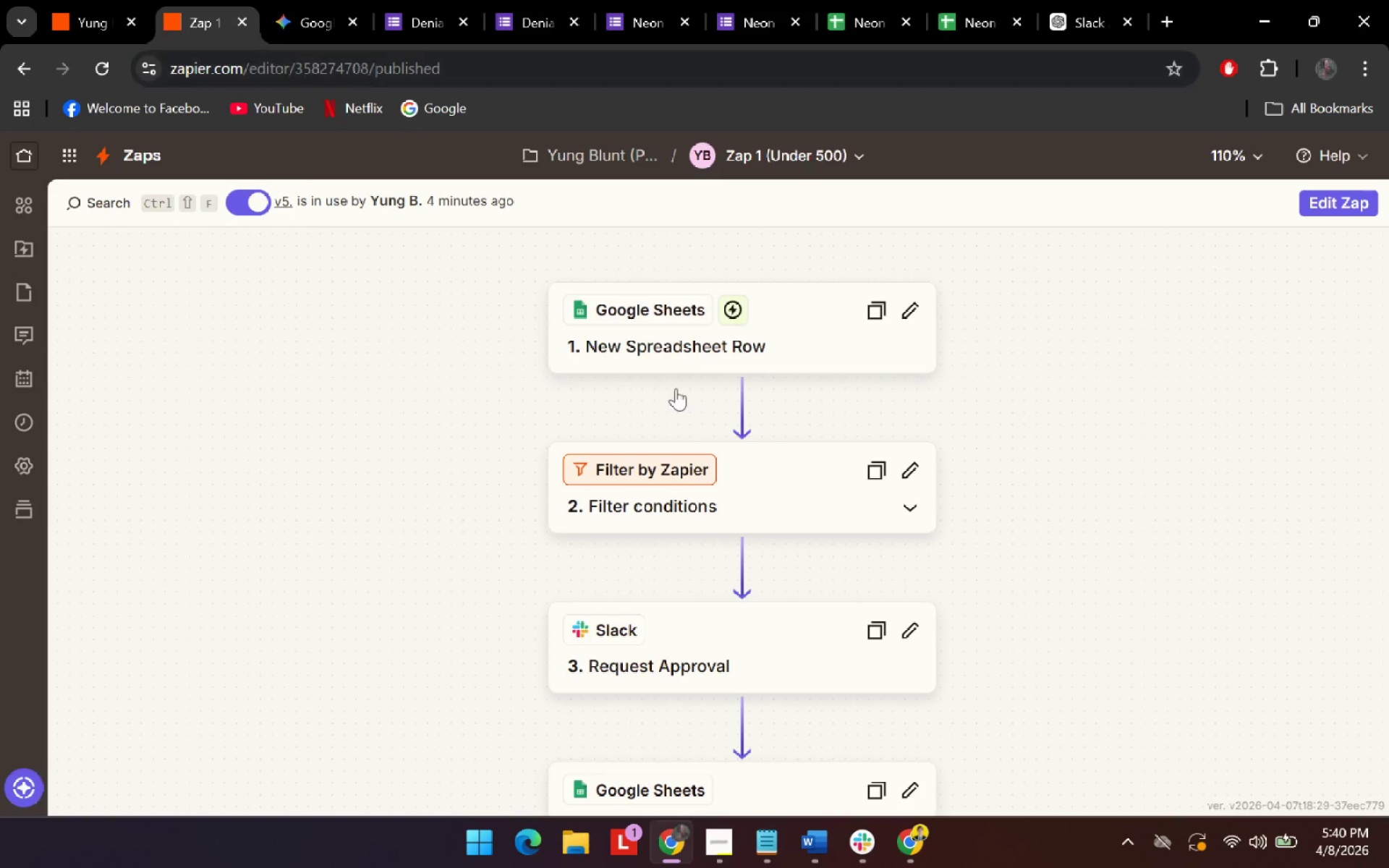 
scroll: coordinate [768, 503], scroll_direction: down, amount: 6.0
 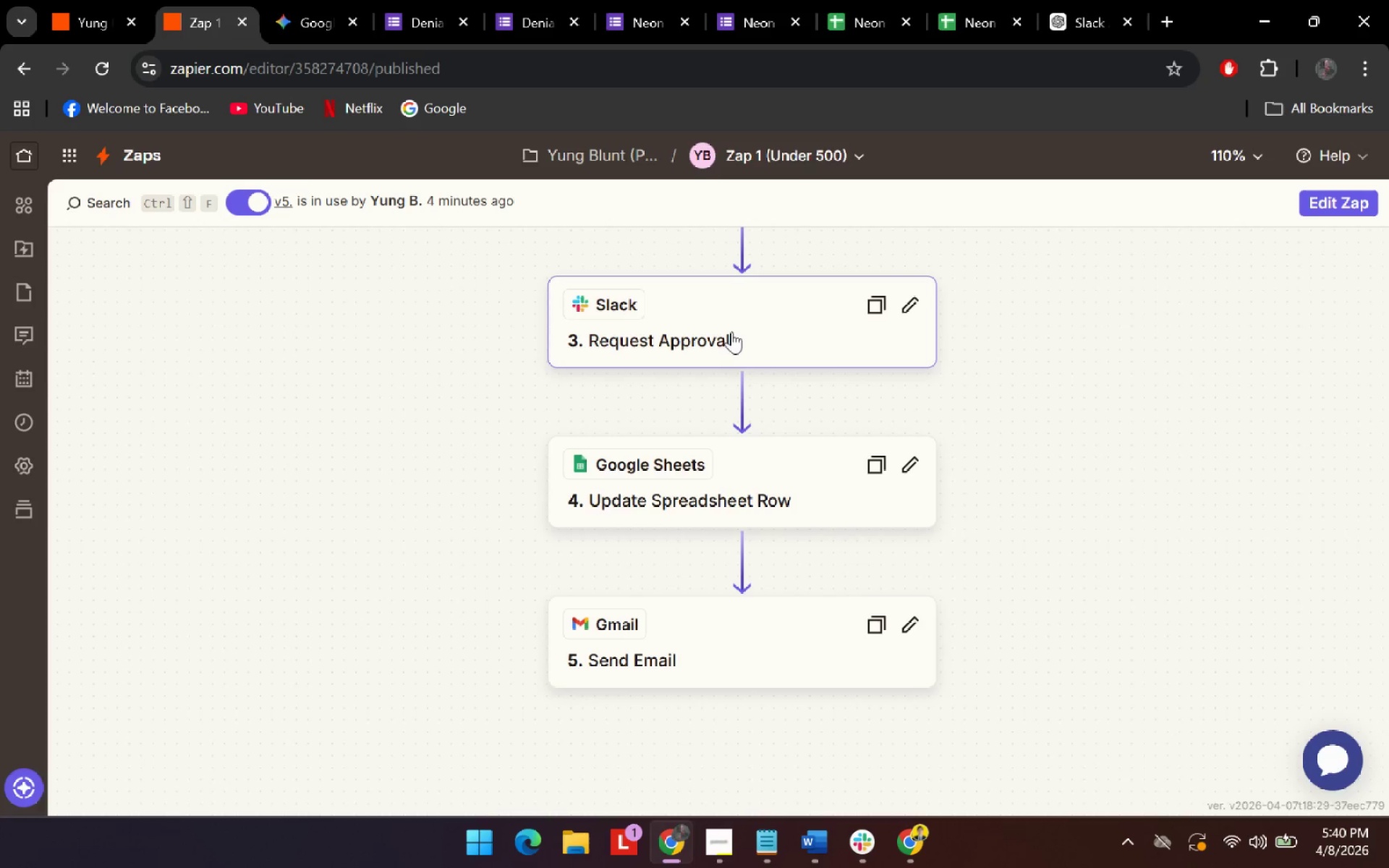 
left_click([731, 331])
 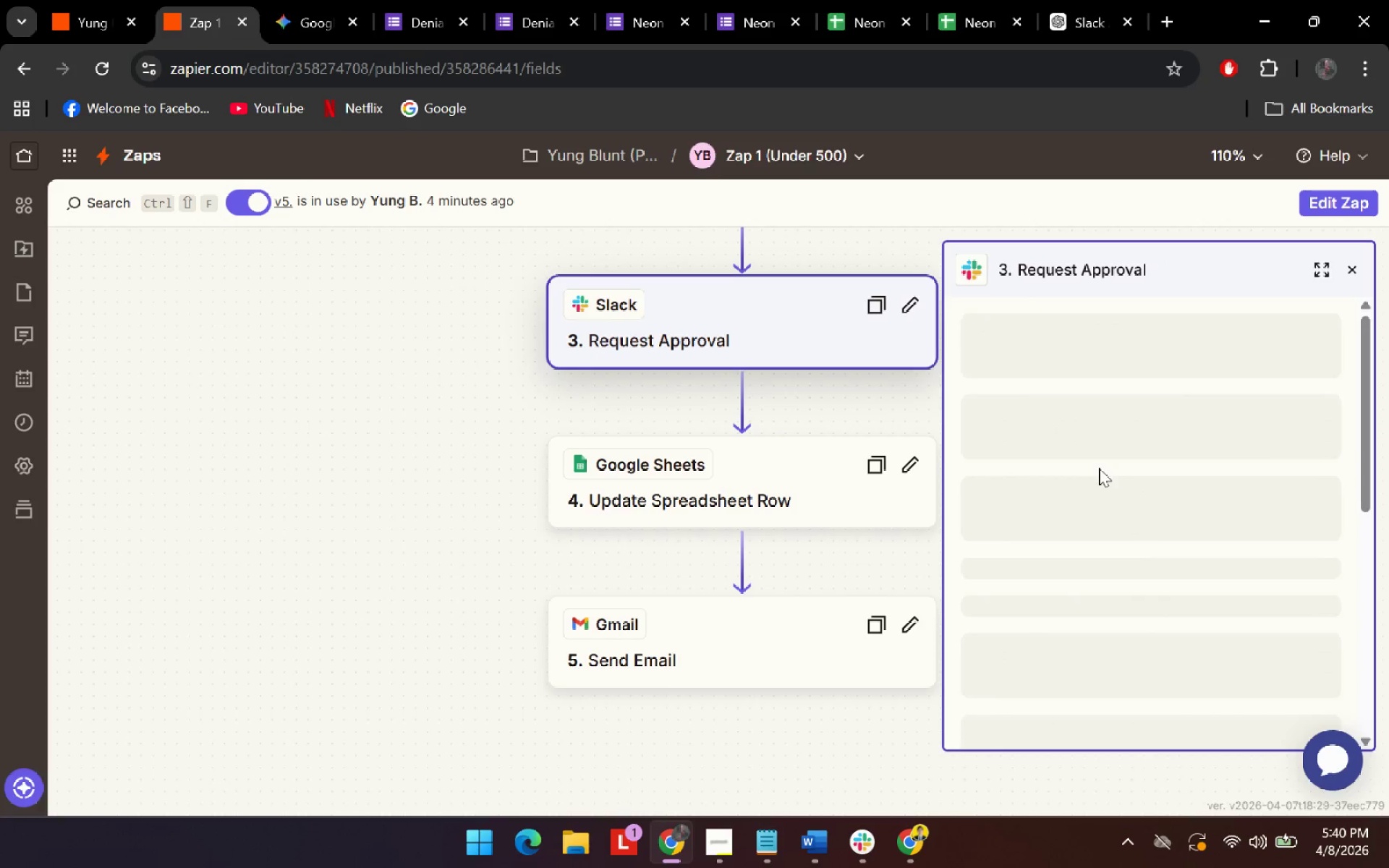 
scroll: coordinate [1134, 571], scroll_direction: down, amount: 4.0
 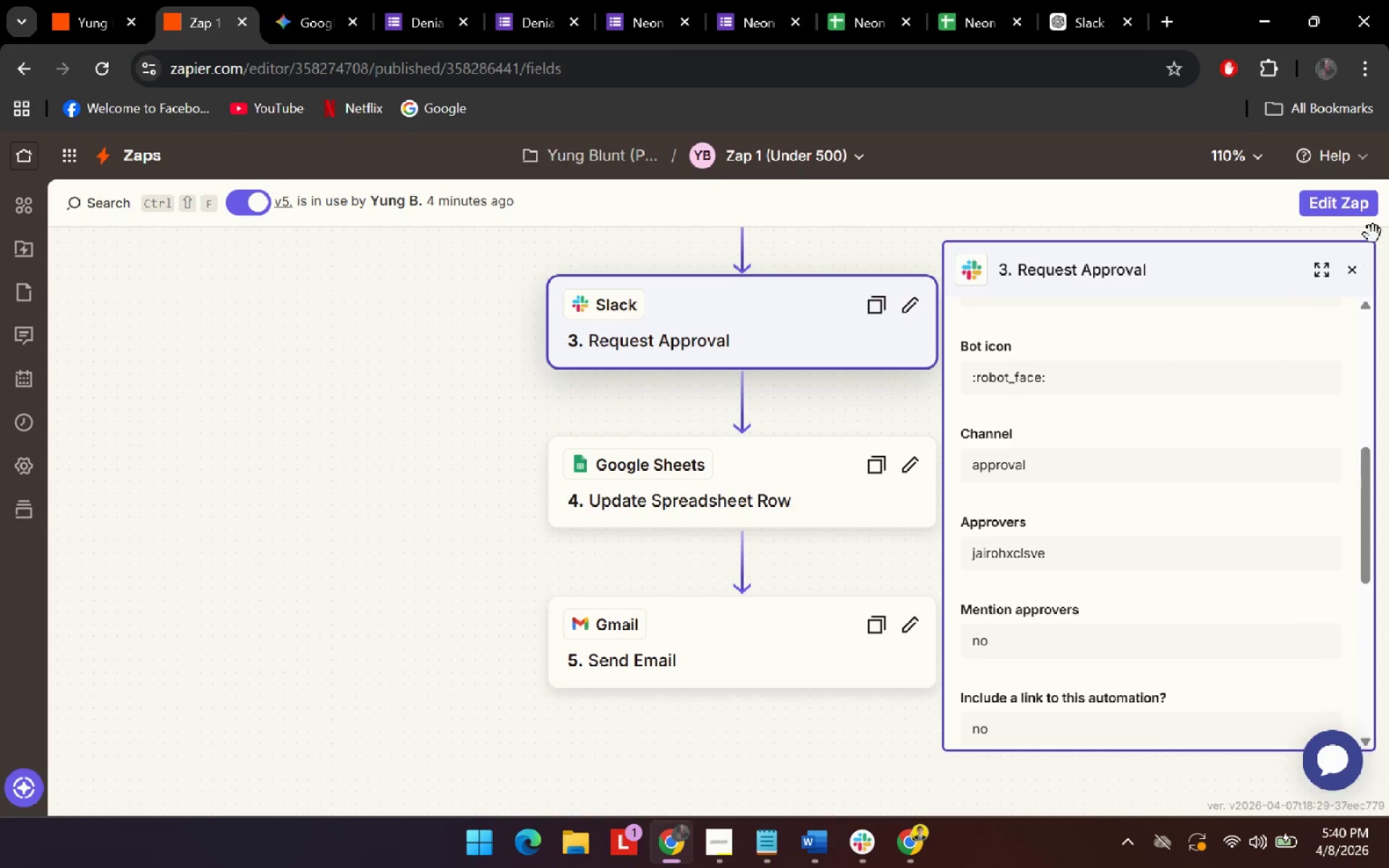 
left_click([1364, 206])
 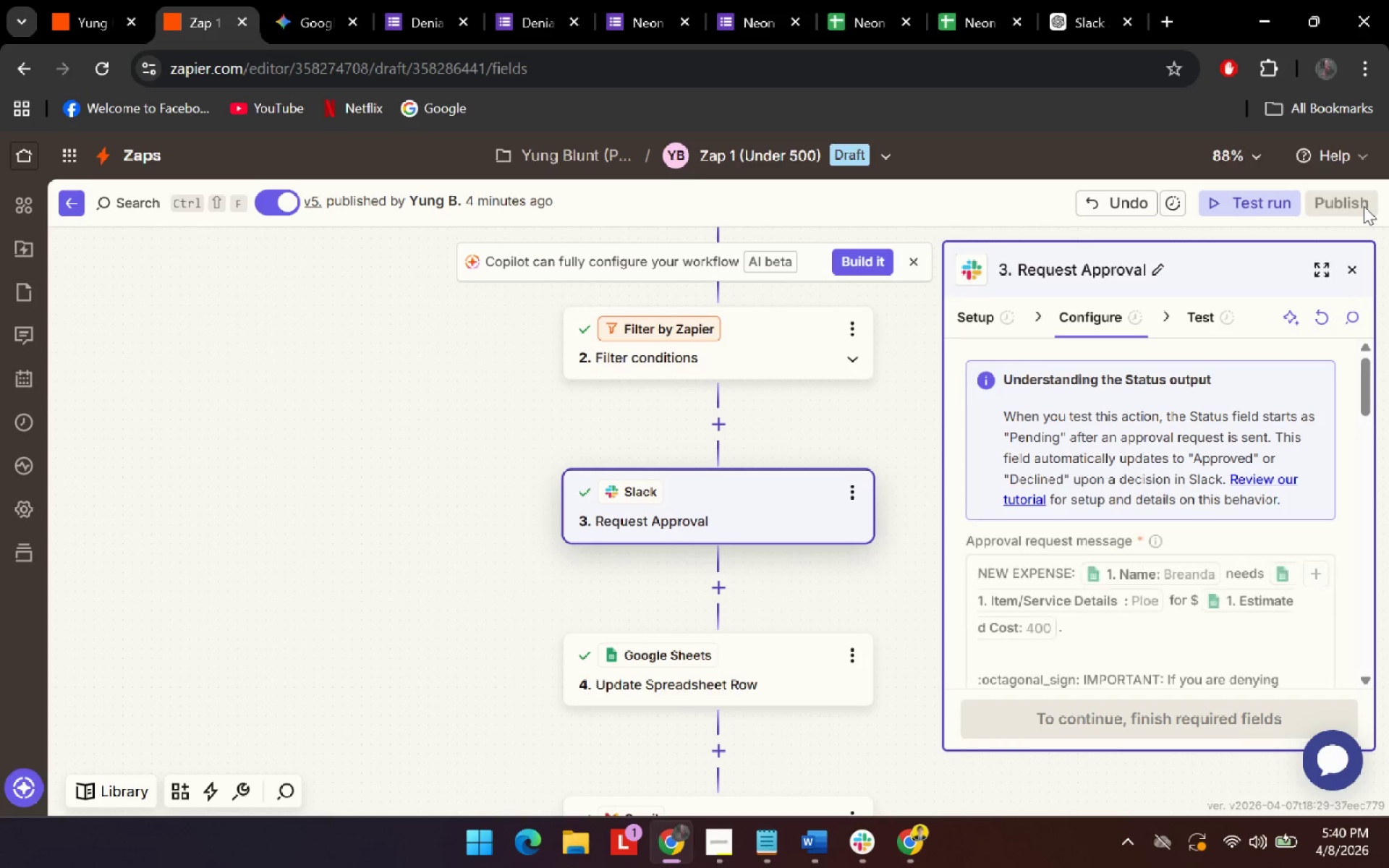 
wait(5.66)
 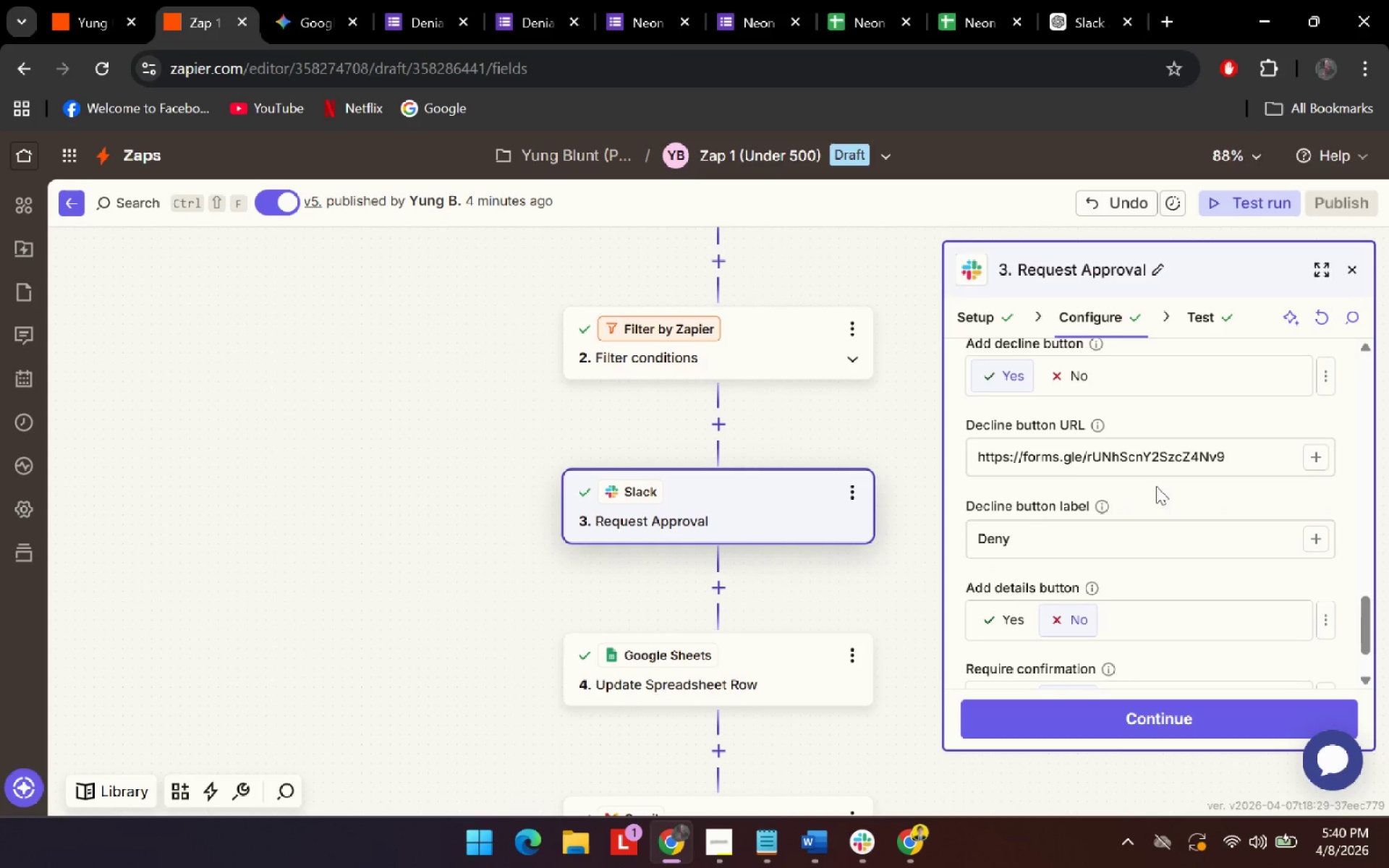 
left_click([1182, 454])
 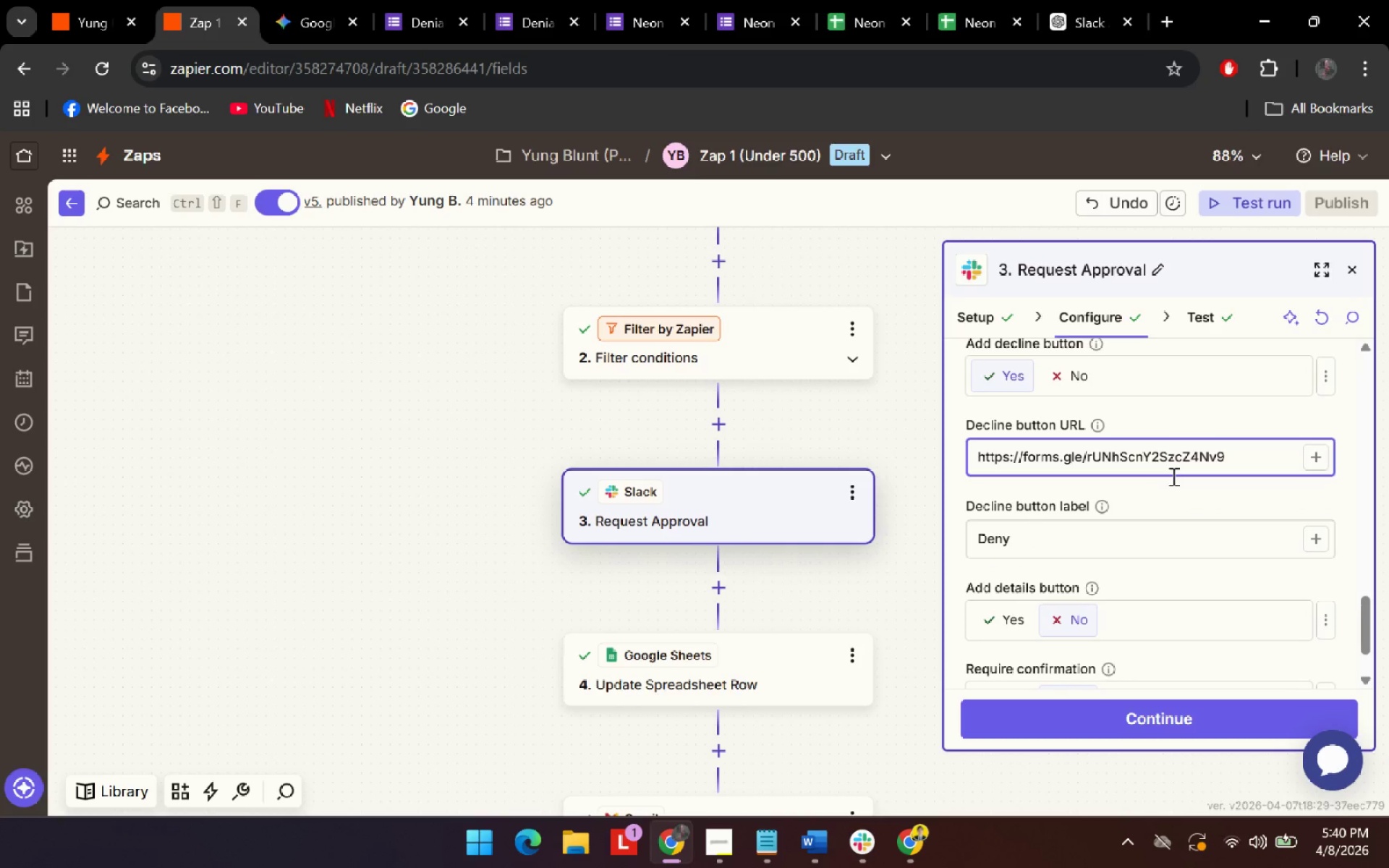 
scroll: coordinate [1135, 508], scroll_direction: down, amount: 13.0
 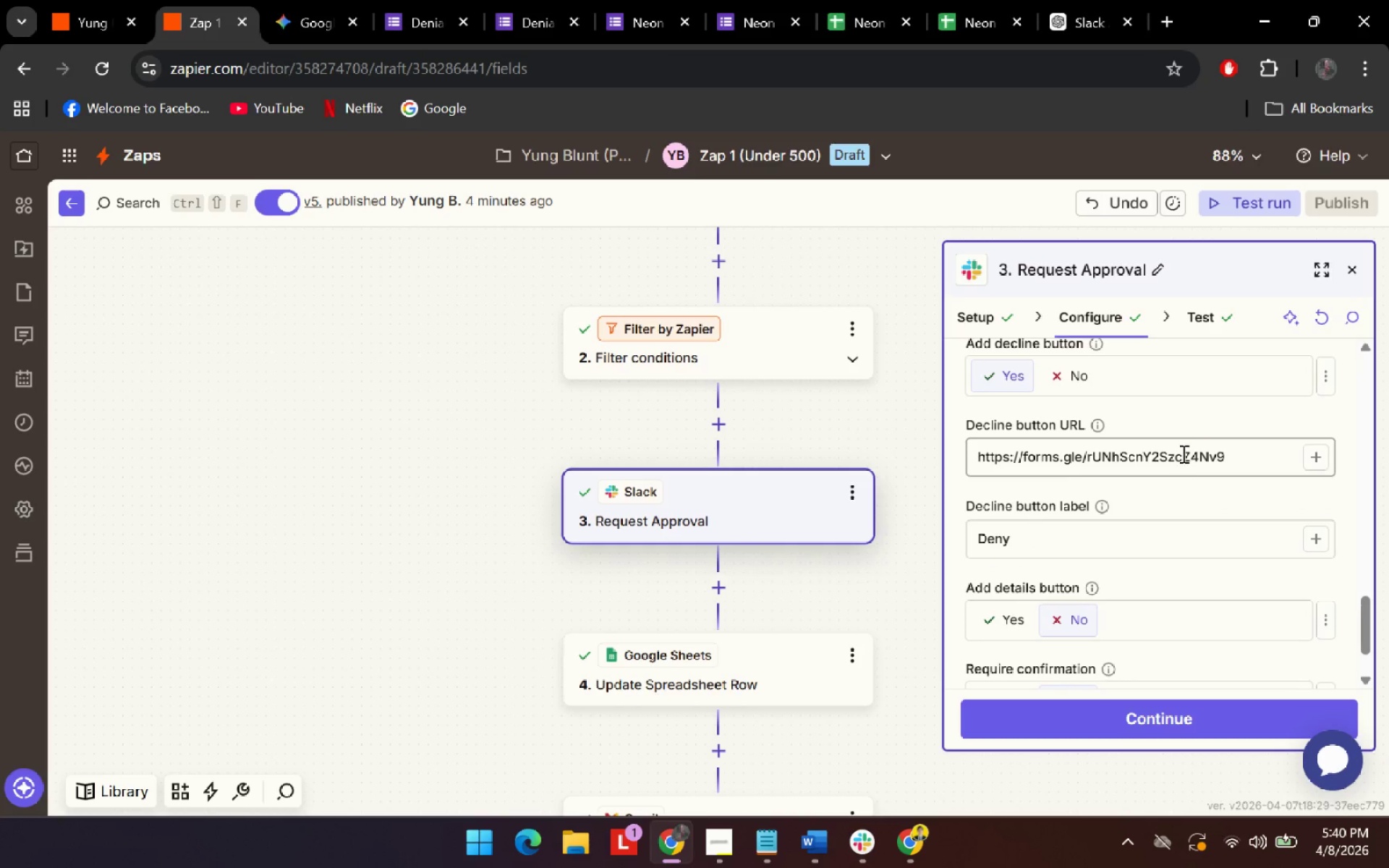 
key(Control+ControlLeft)
 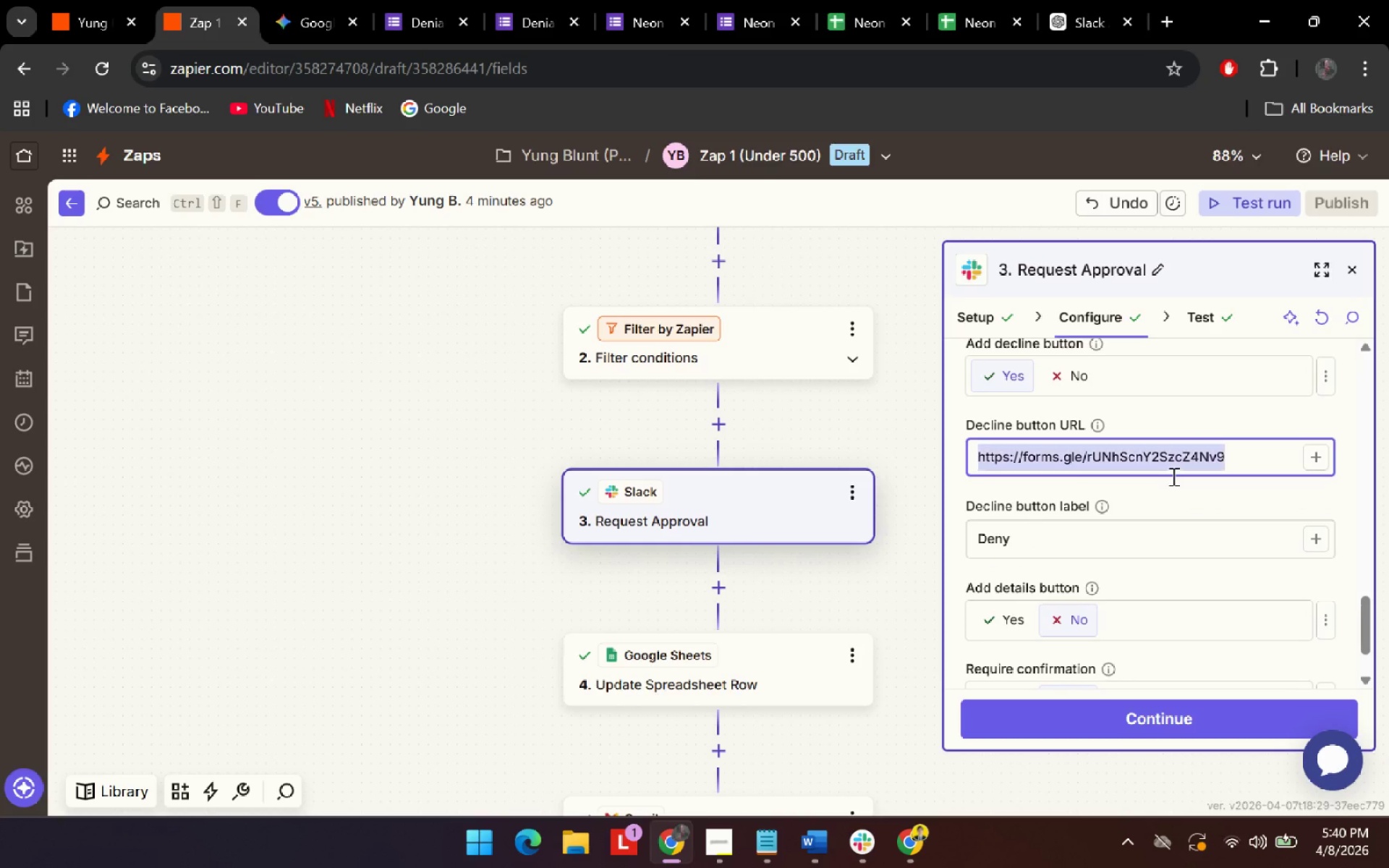 
key(Control+A)
 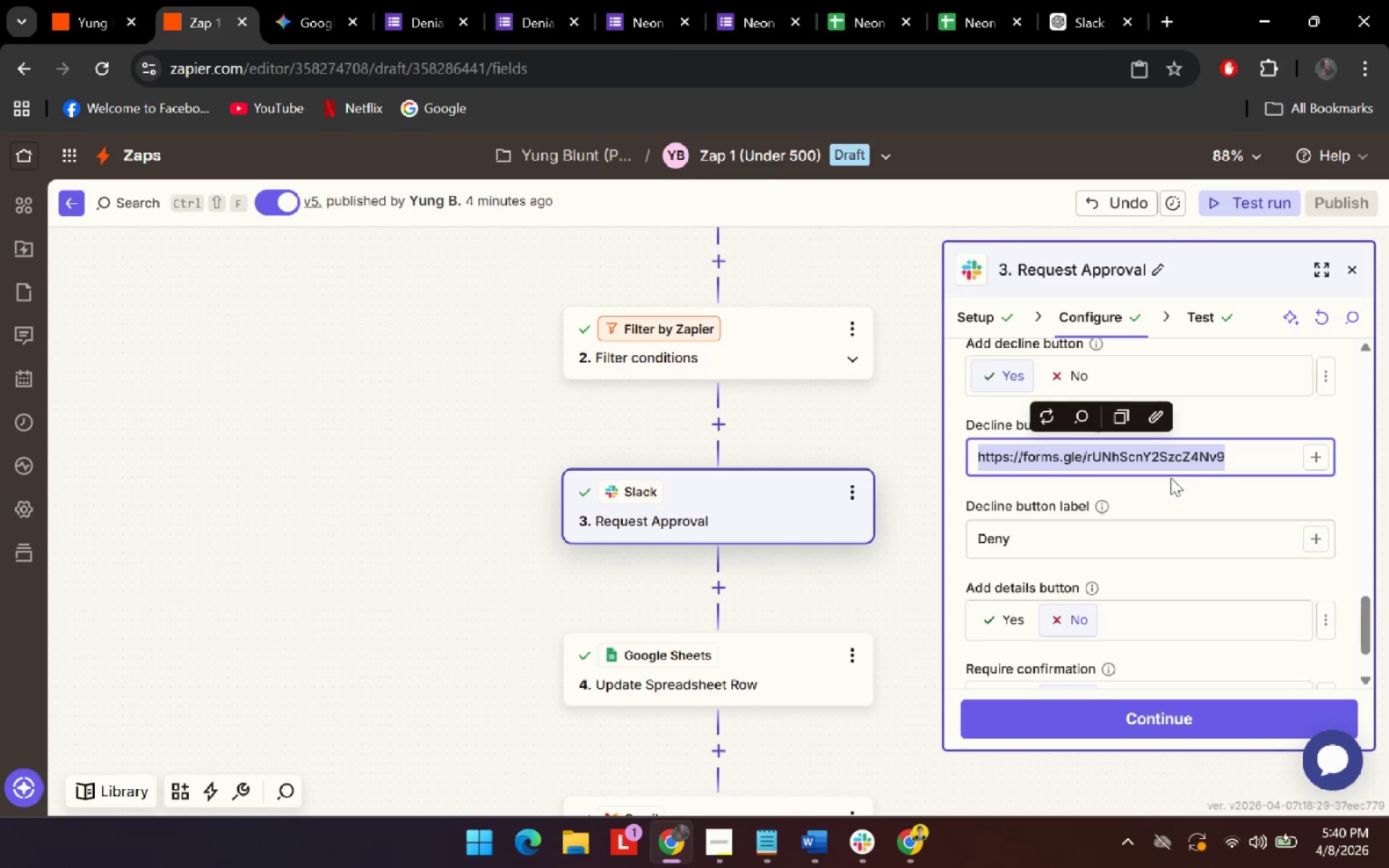 
key(Control+V)
 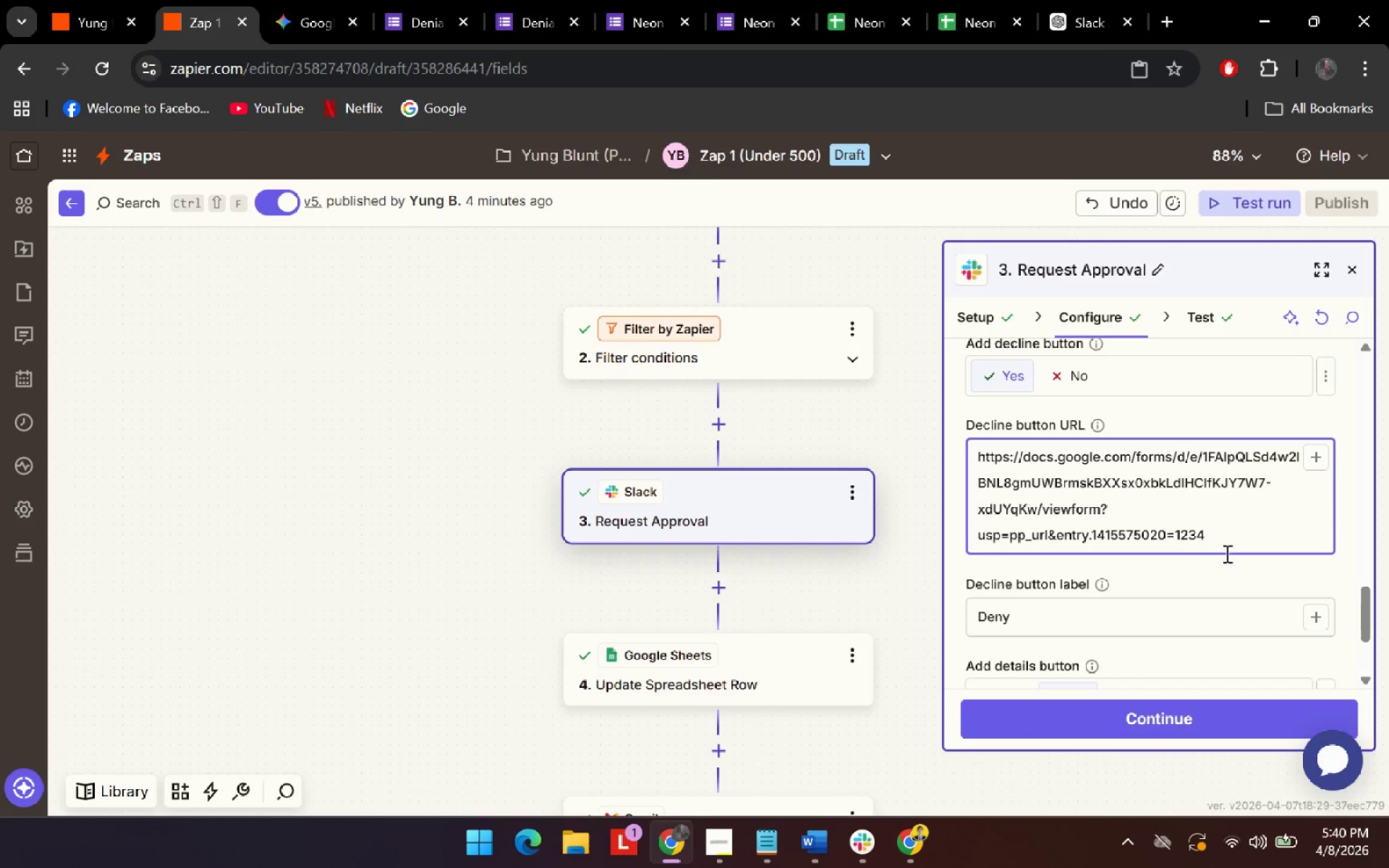 
key(Backspace)
 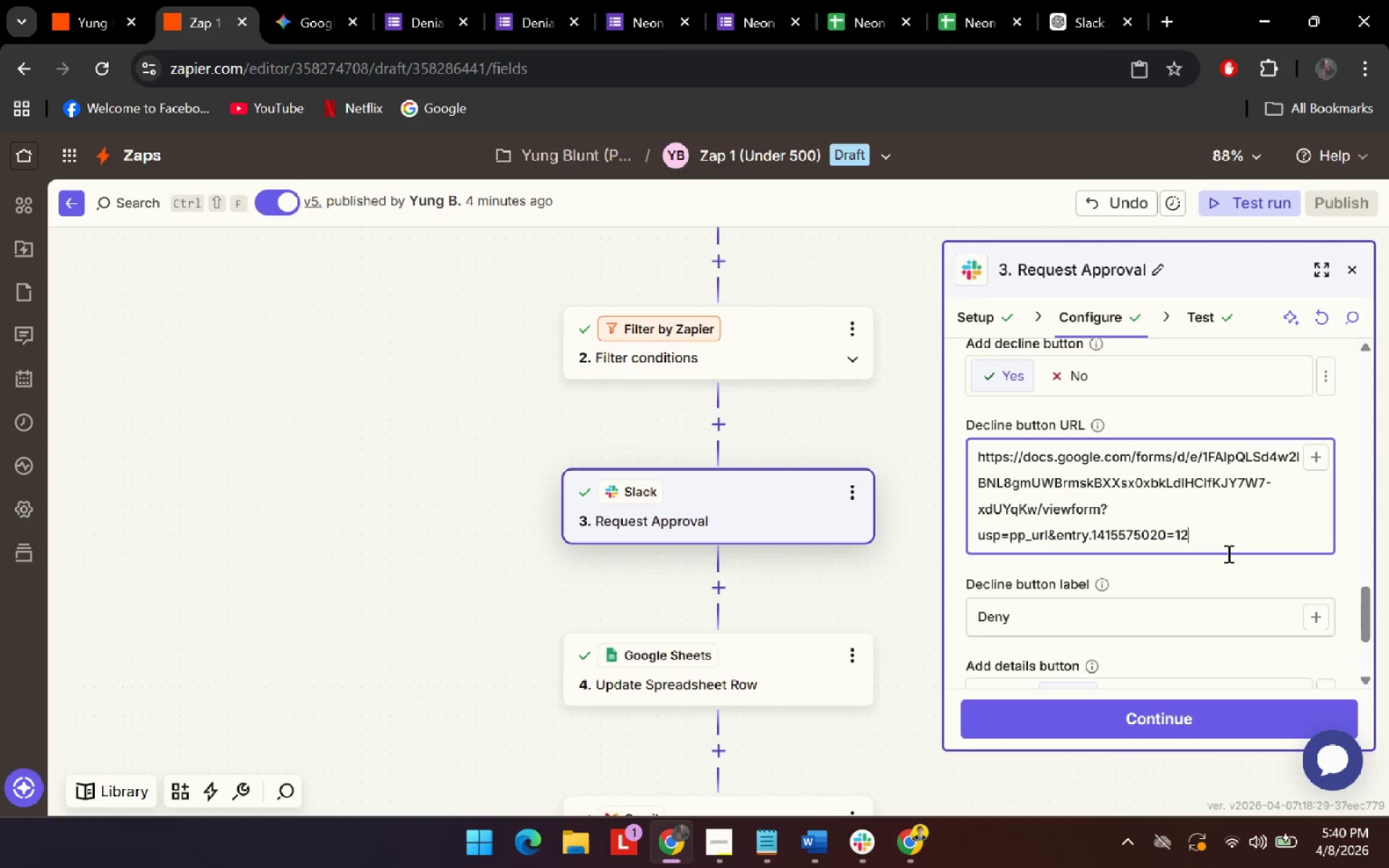 
key(Backspace)
 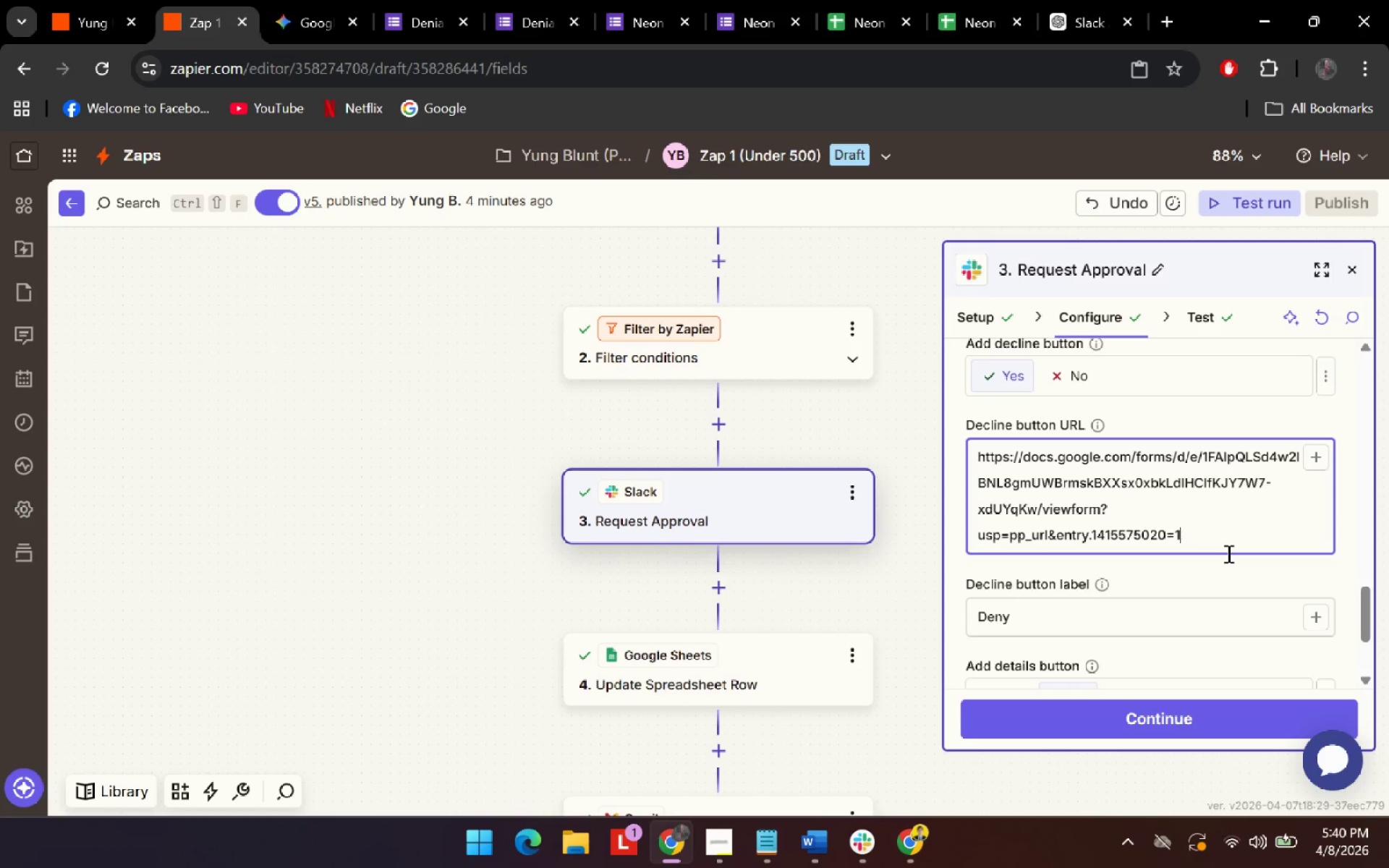 
key(Backspace)
 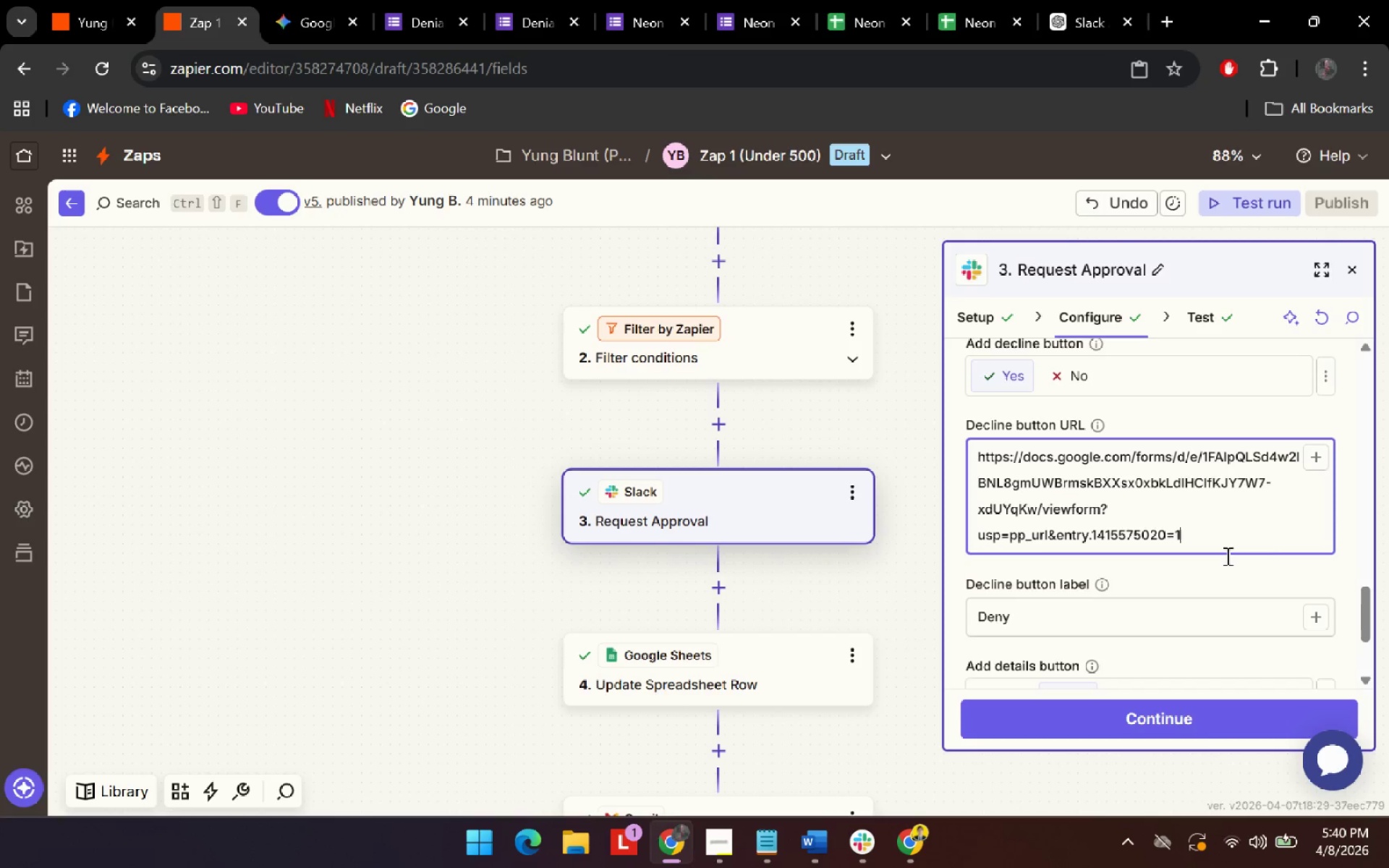 
key(Backspace)
 